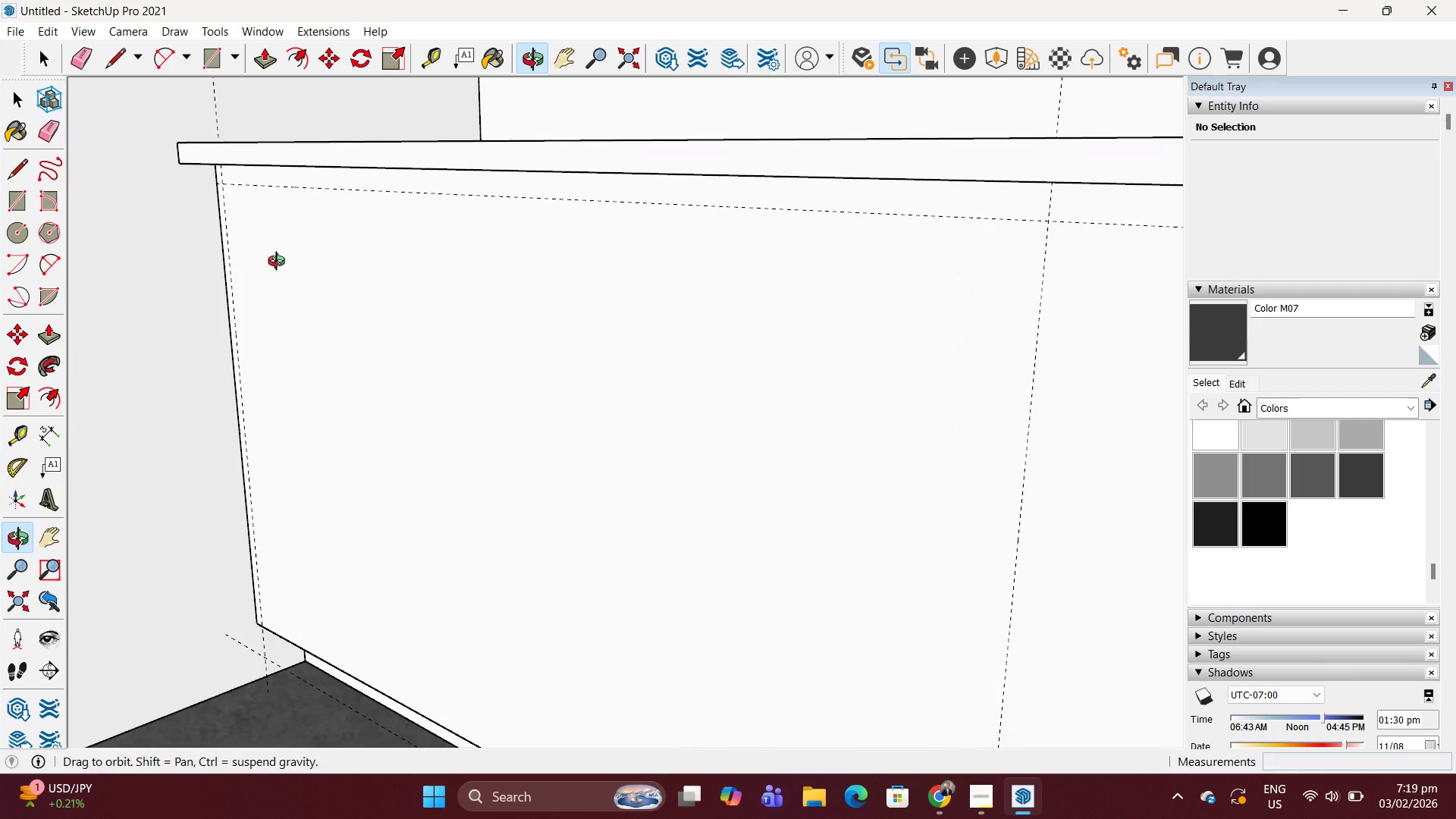 
scroll: coordinate [209, 182], scroll_direction: up, amount: 8.0
 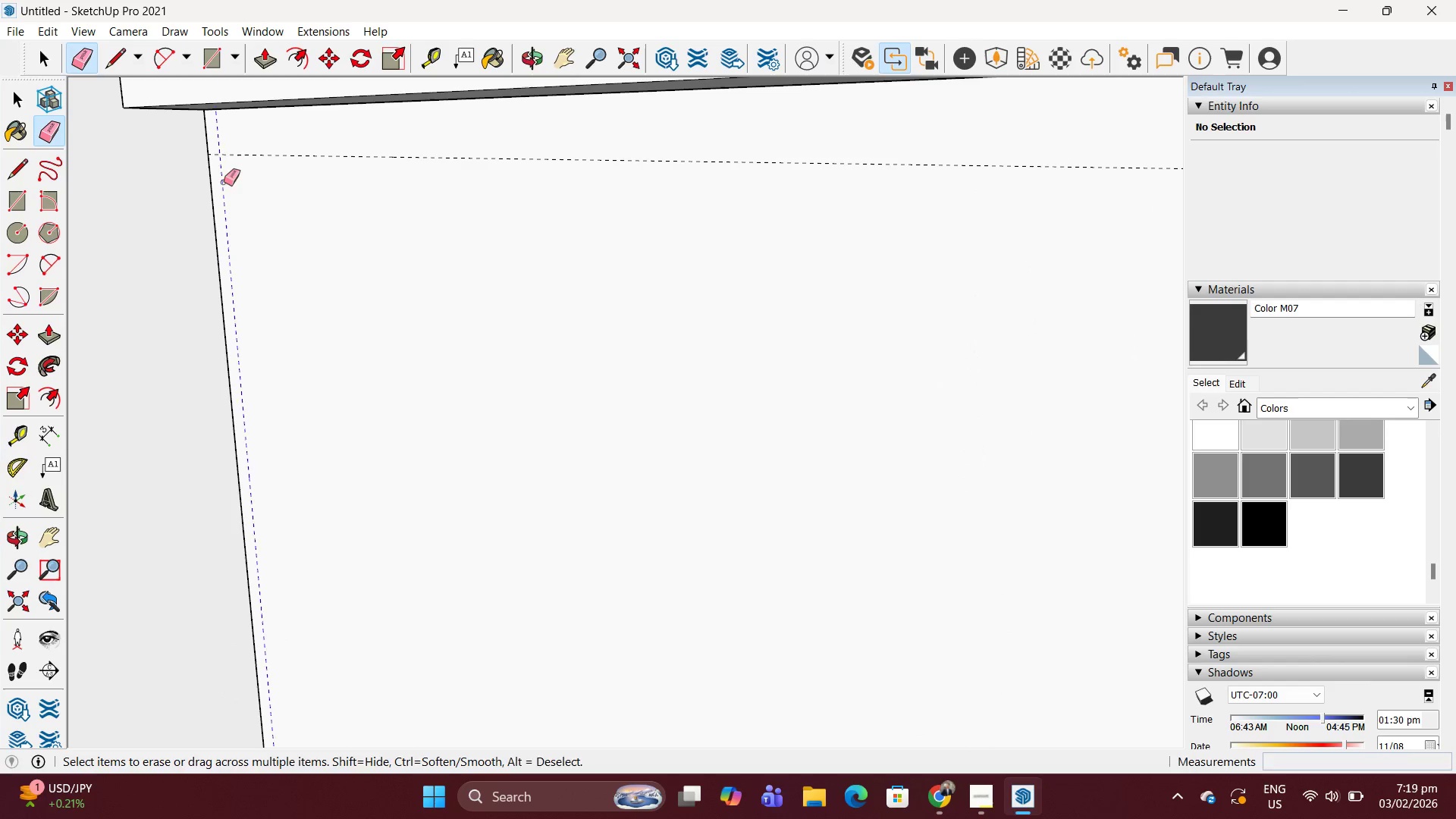 
key(T)
 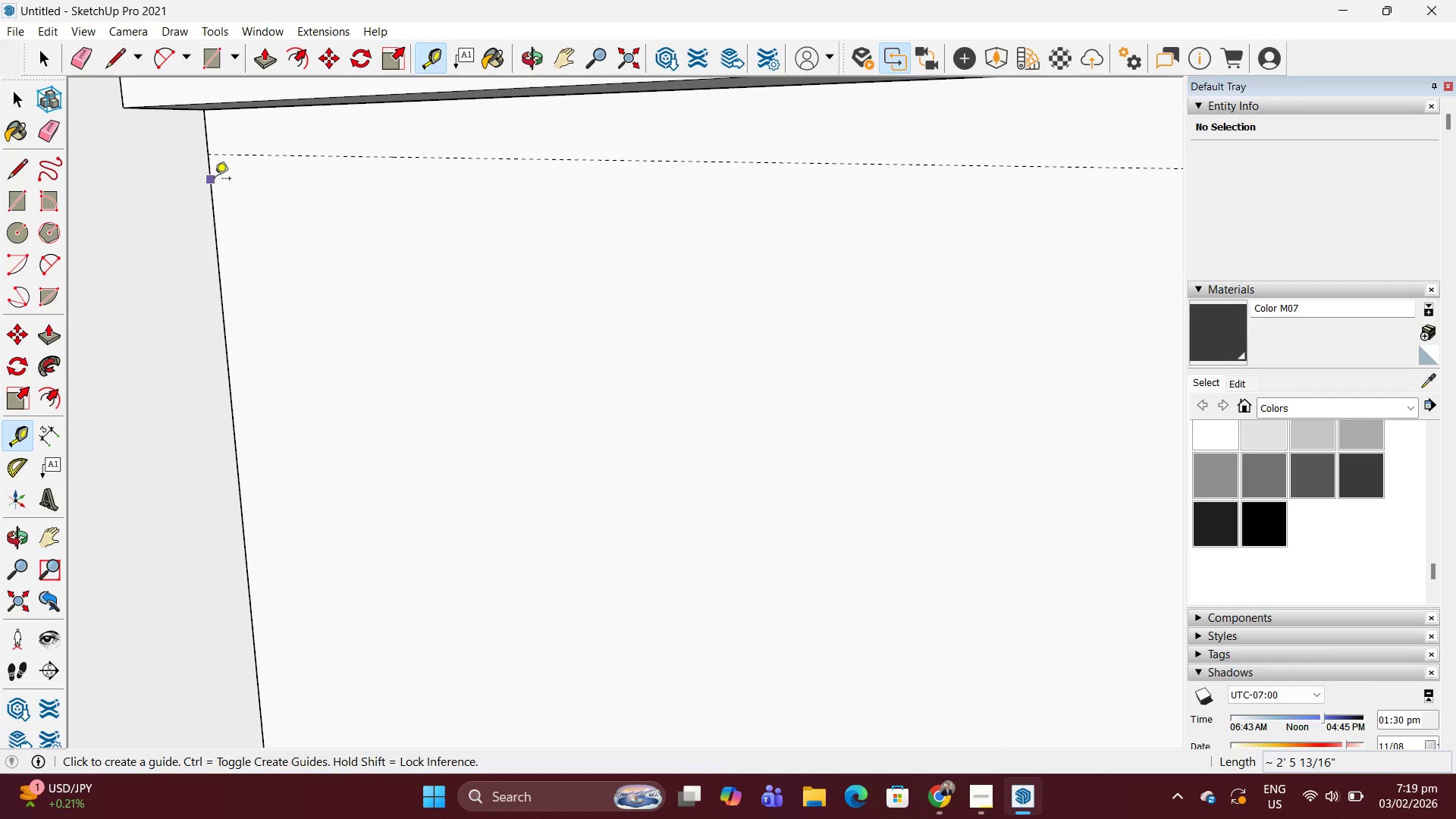 
left_click([215, 180])
 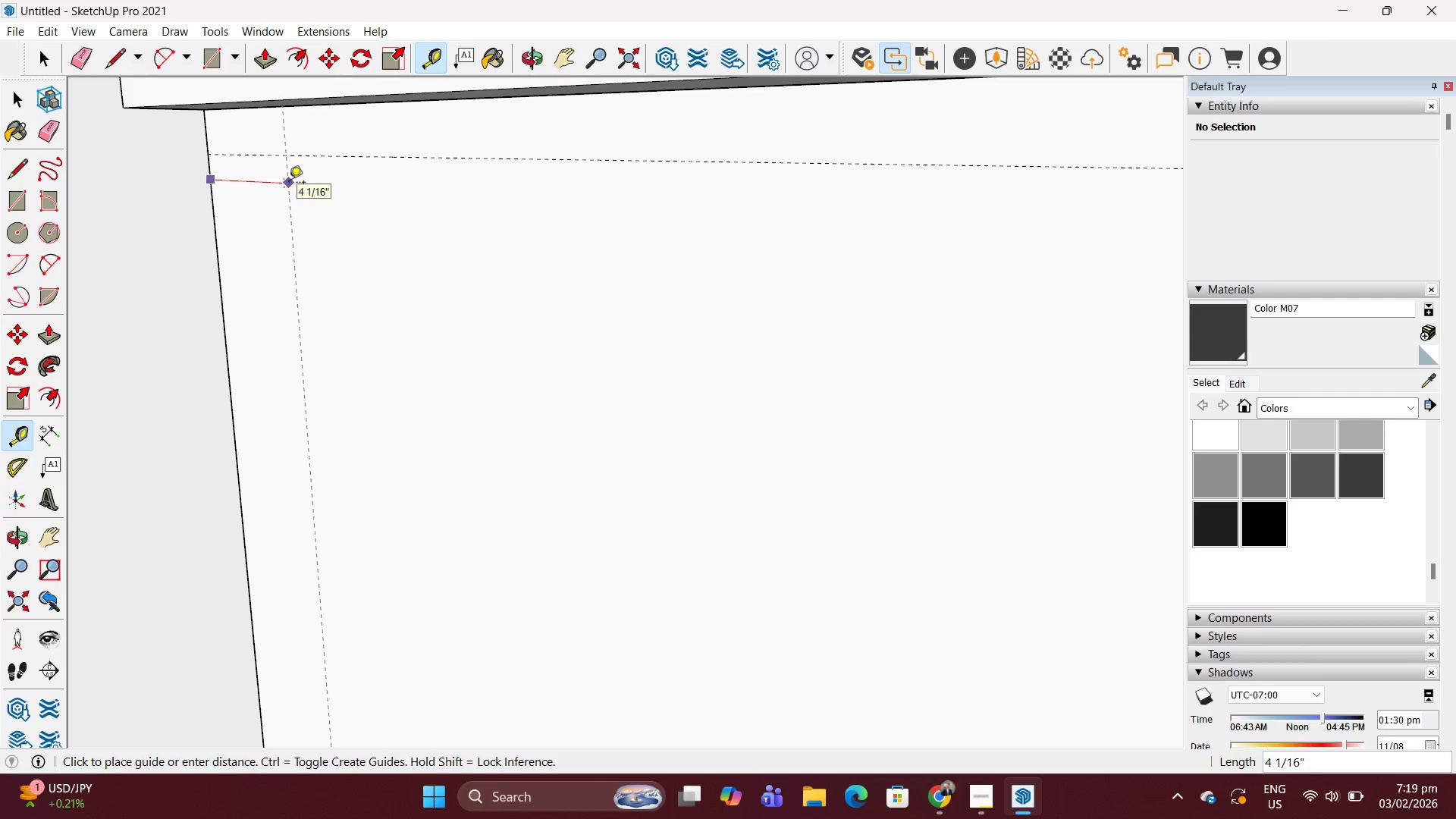 
key(2)
 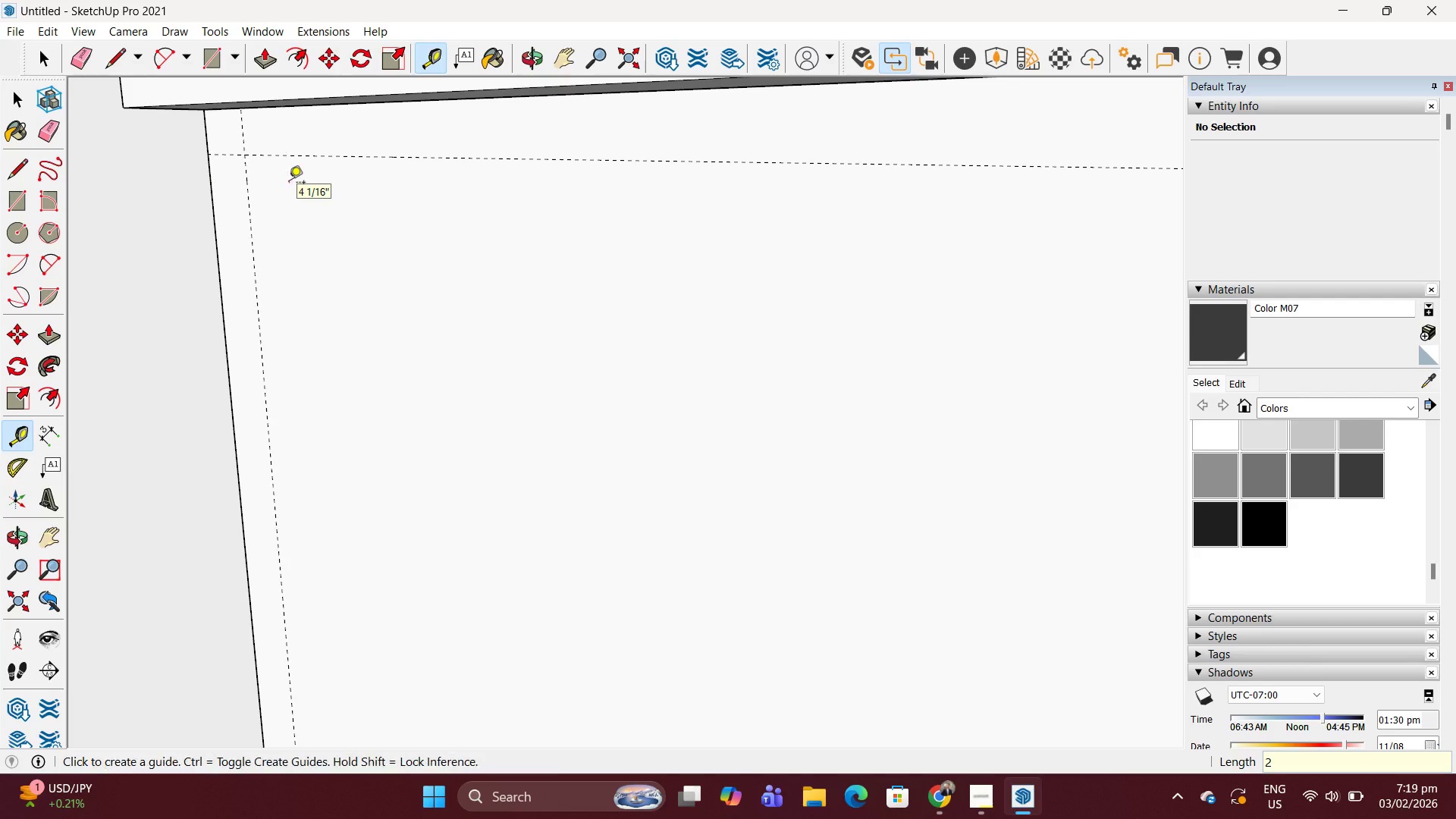 
key(Enter)
 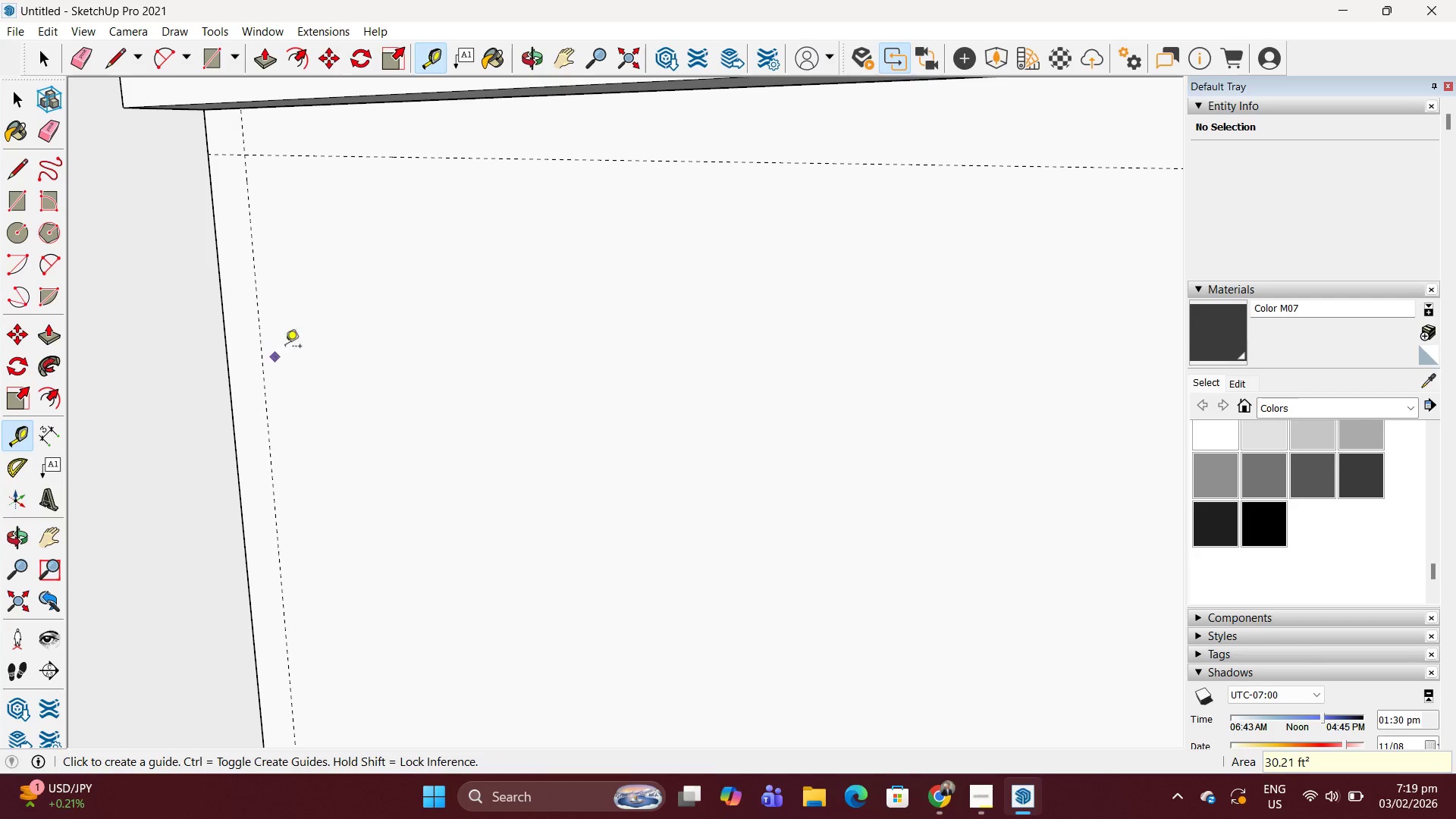 
scroll: coordinate [387, 249], scroll_direction: down, amount: 21.0
 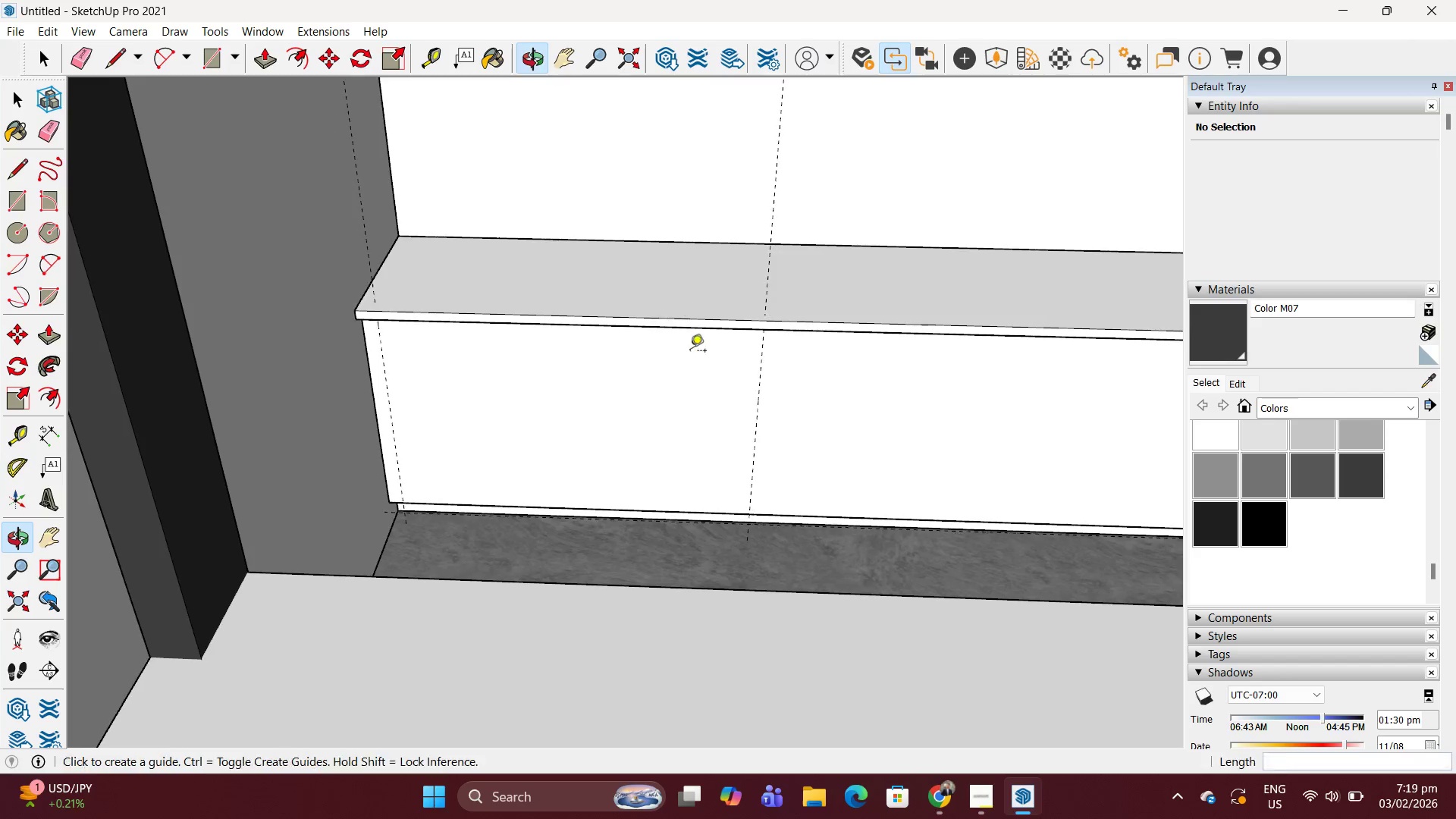 
left_click([504, 528])
 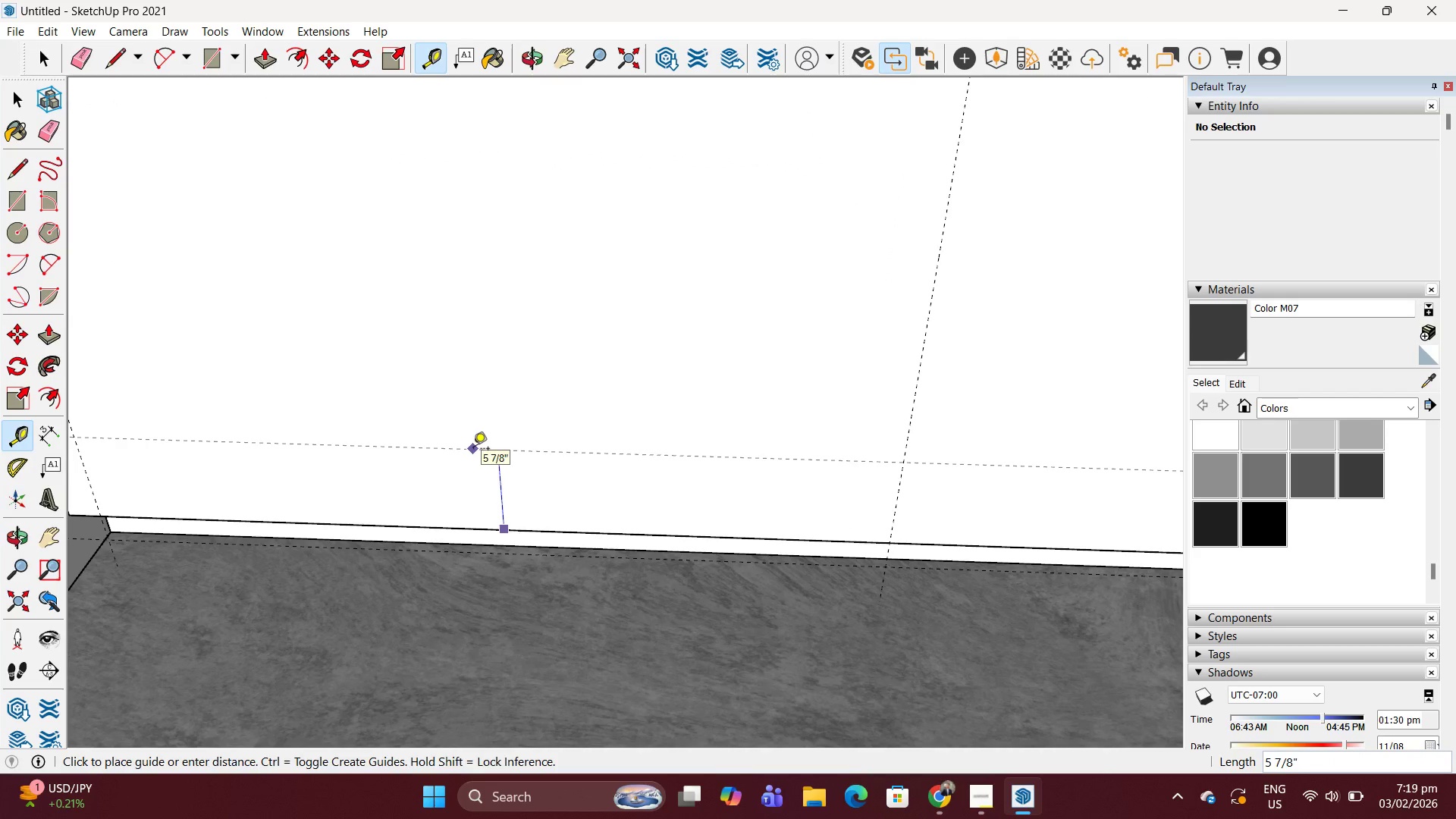 
scroll: coordinate [505, 545], scroll_direction: up, amount: 9.0
 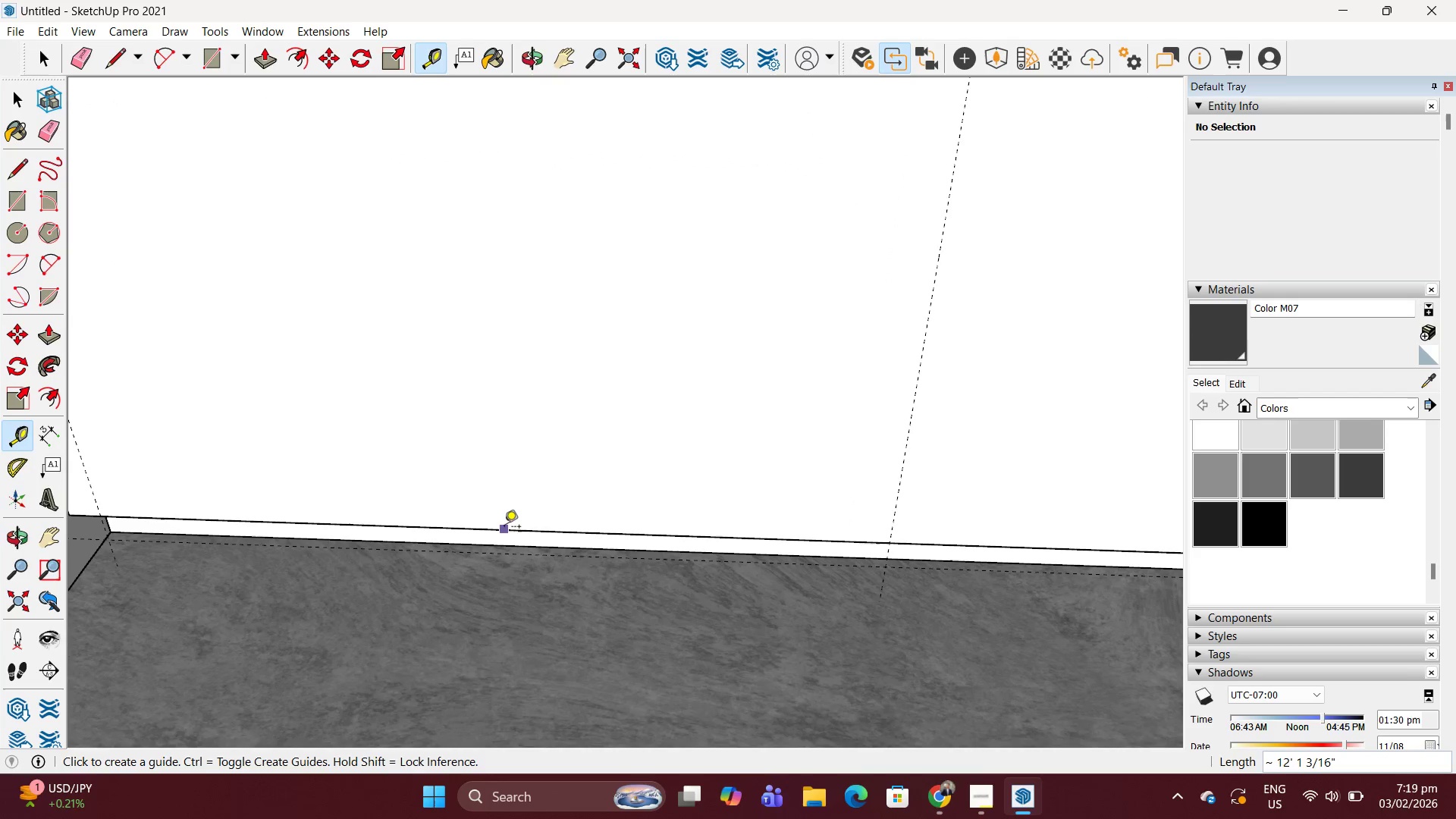 
key(1)
 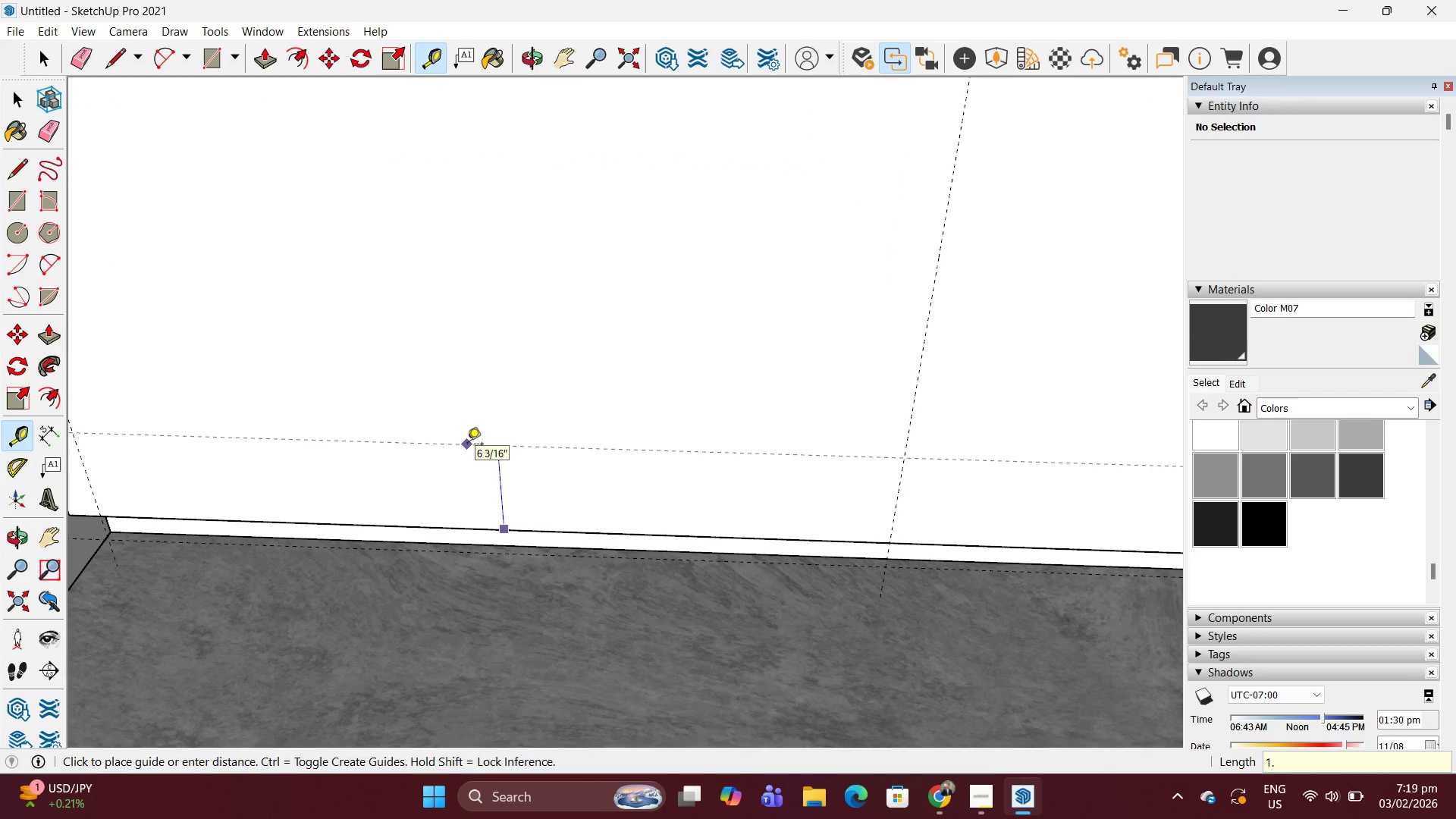 
key(Period)
 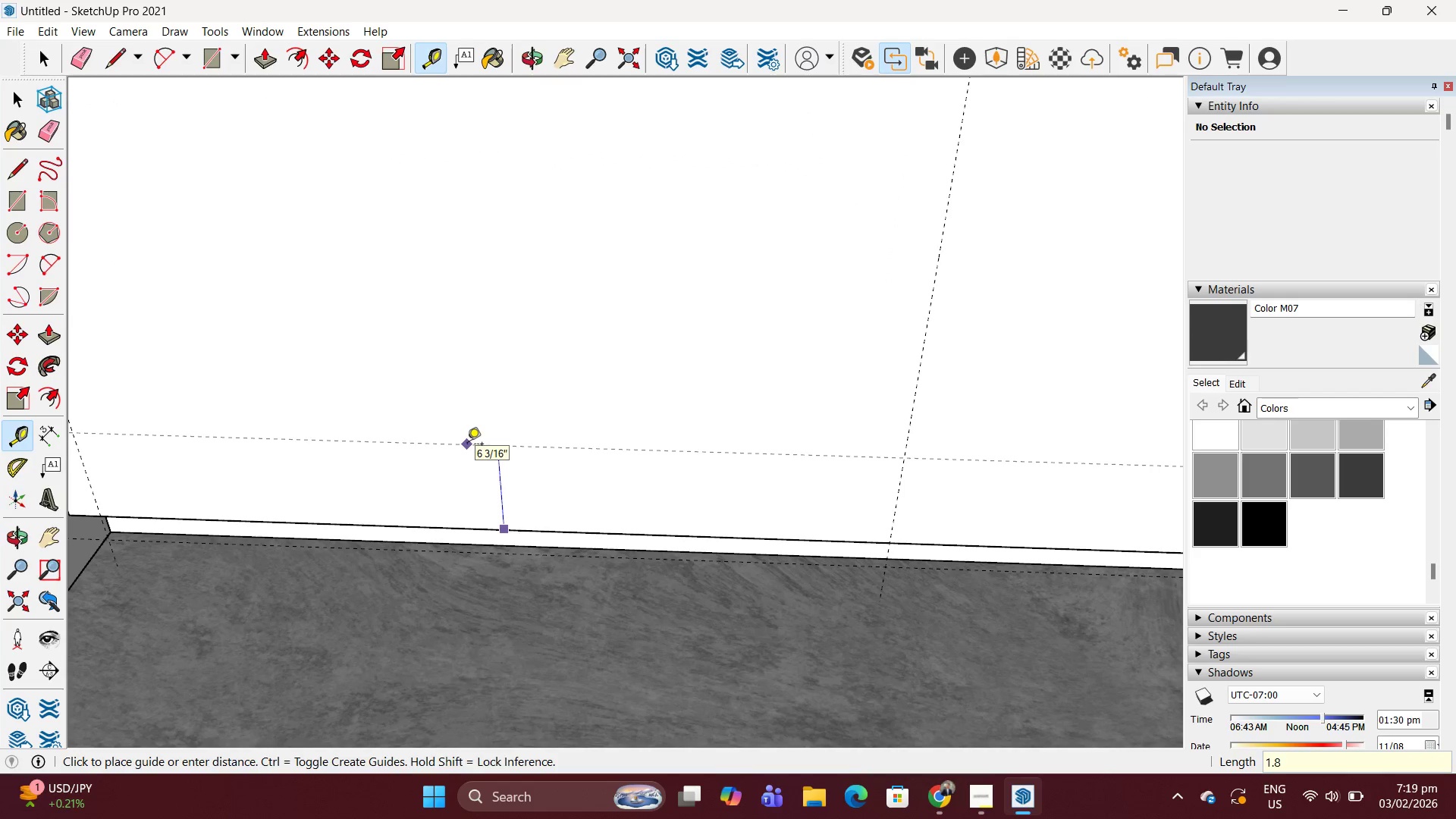 
key(8)
 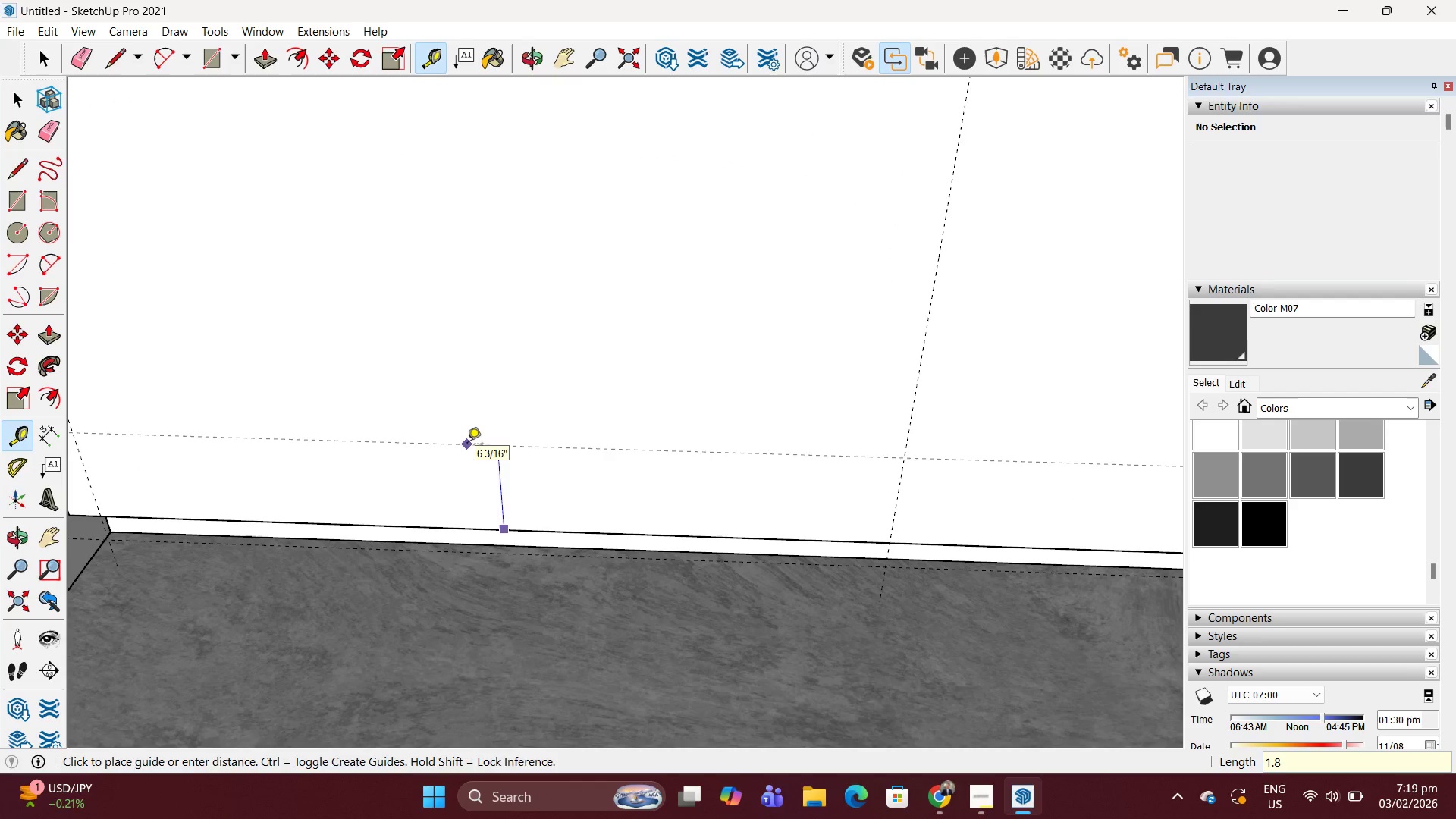 
key(Enter)
 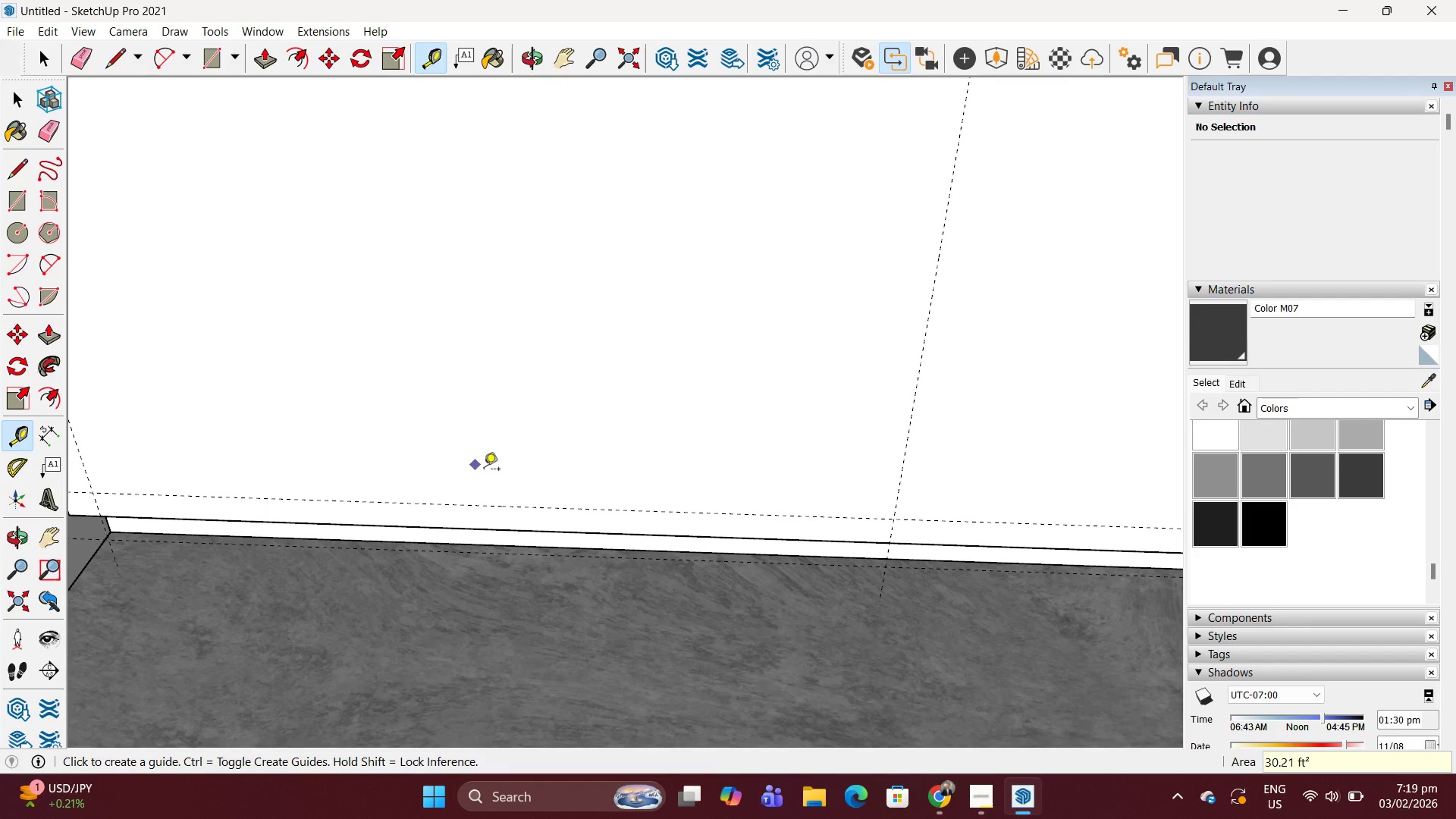 
key(E)
 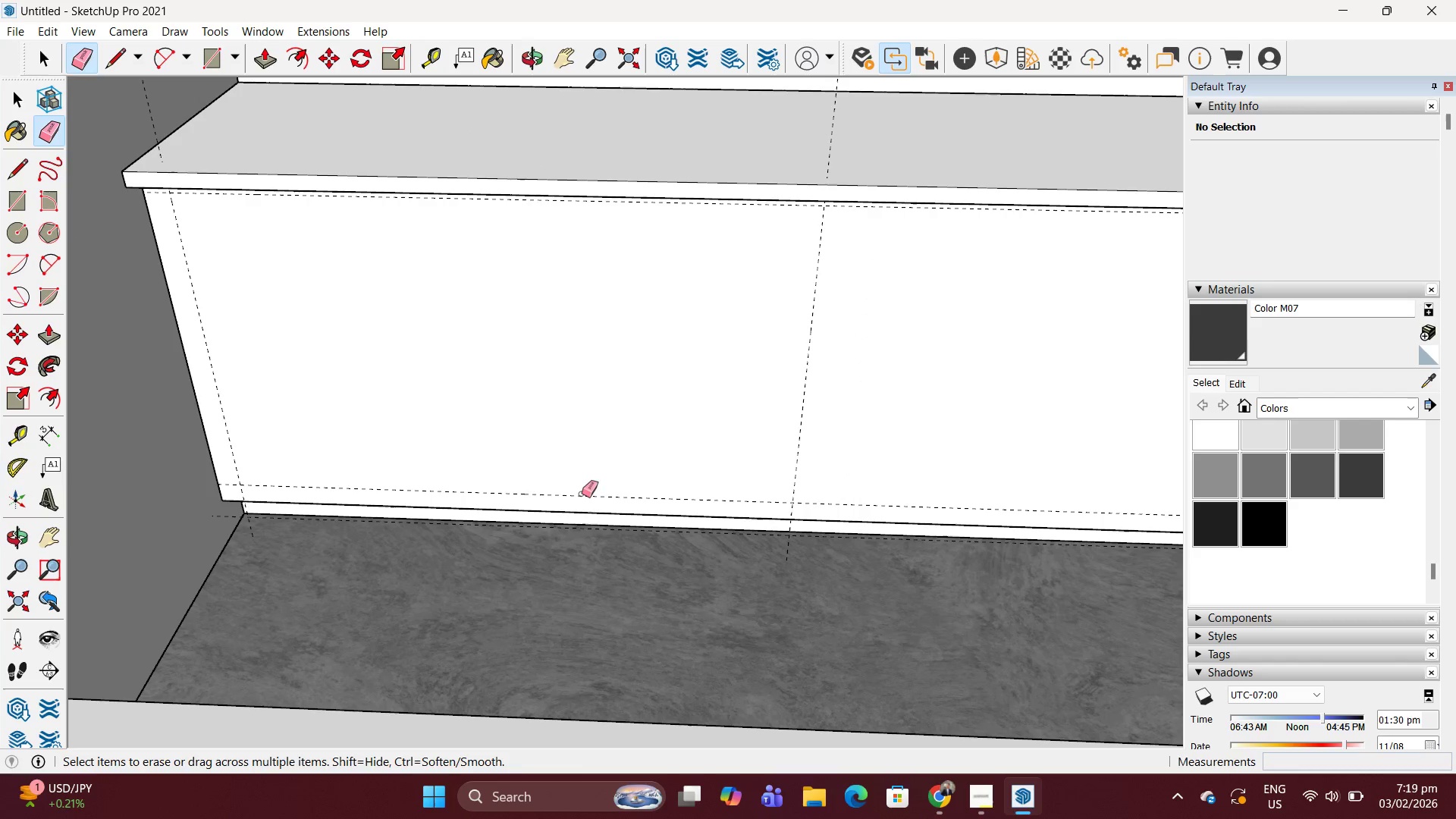 
left_click_drag(start_coordinate=[582, 494], to_coordinate=[580, 501])
 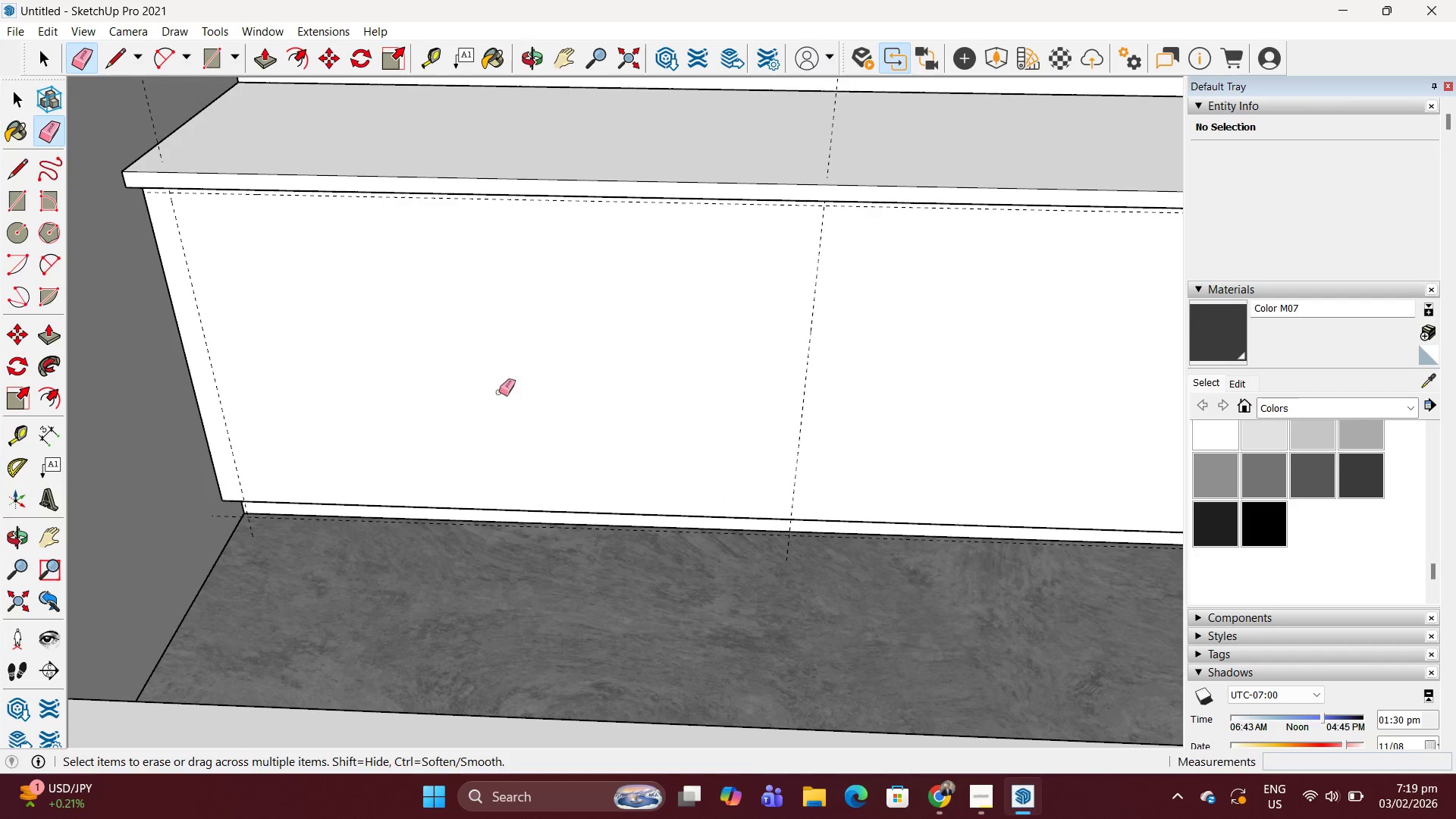 
scroll: coordinate [500, 403], scroll_direction: down, amount: 20.0
 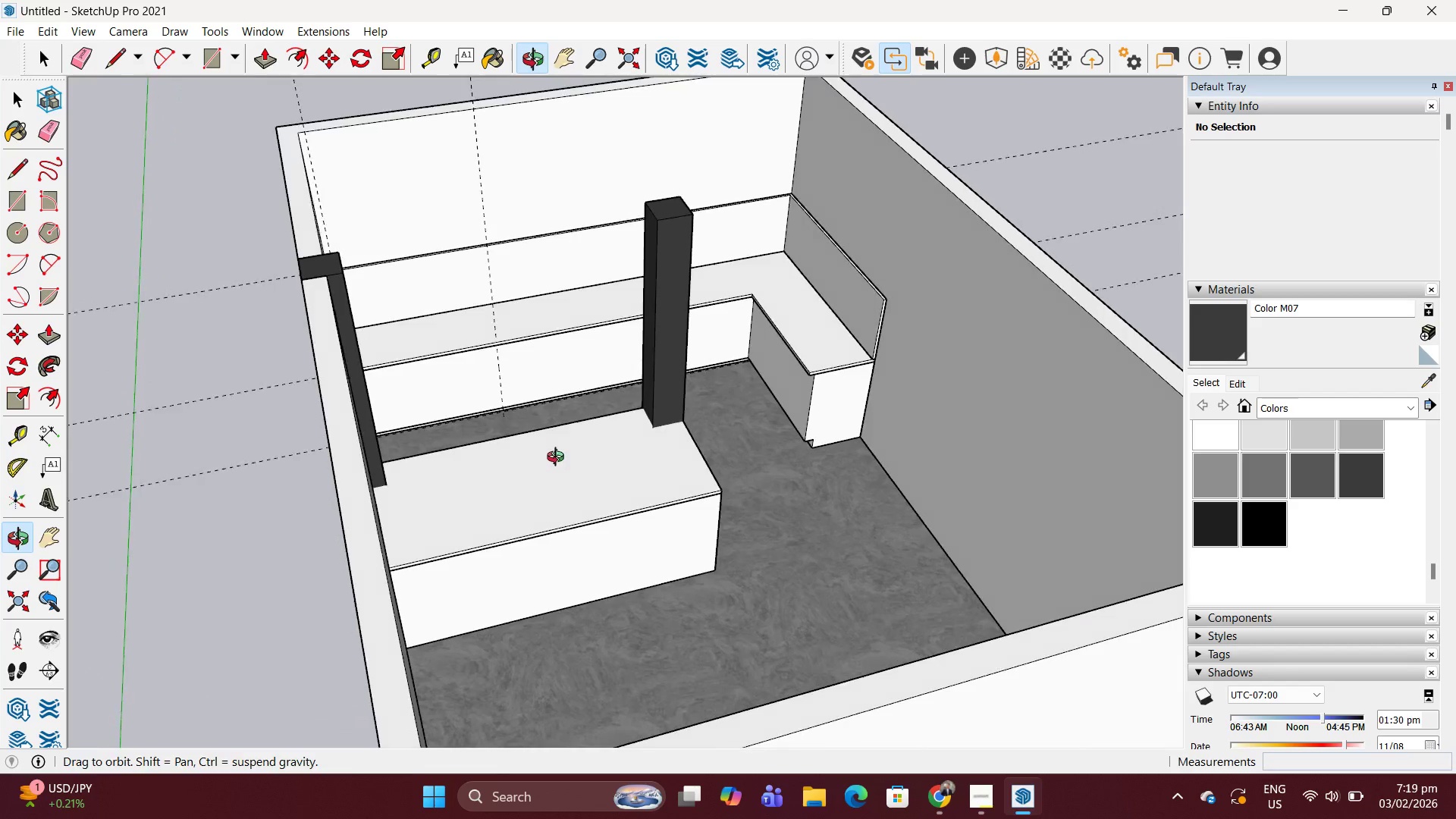 
scroll: coordinate [224, 256], scroll_direction: up, amount: 20.0
 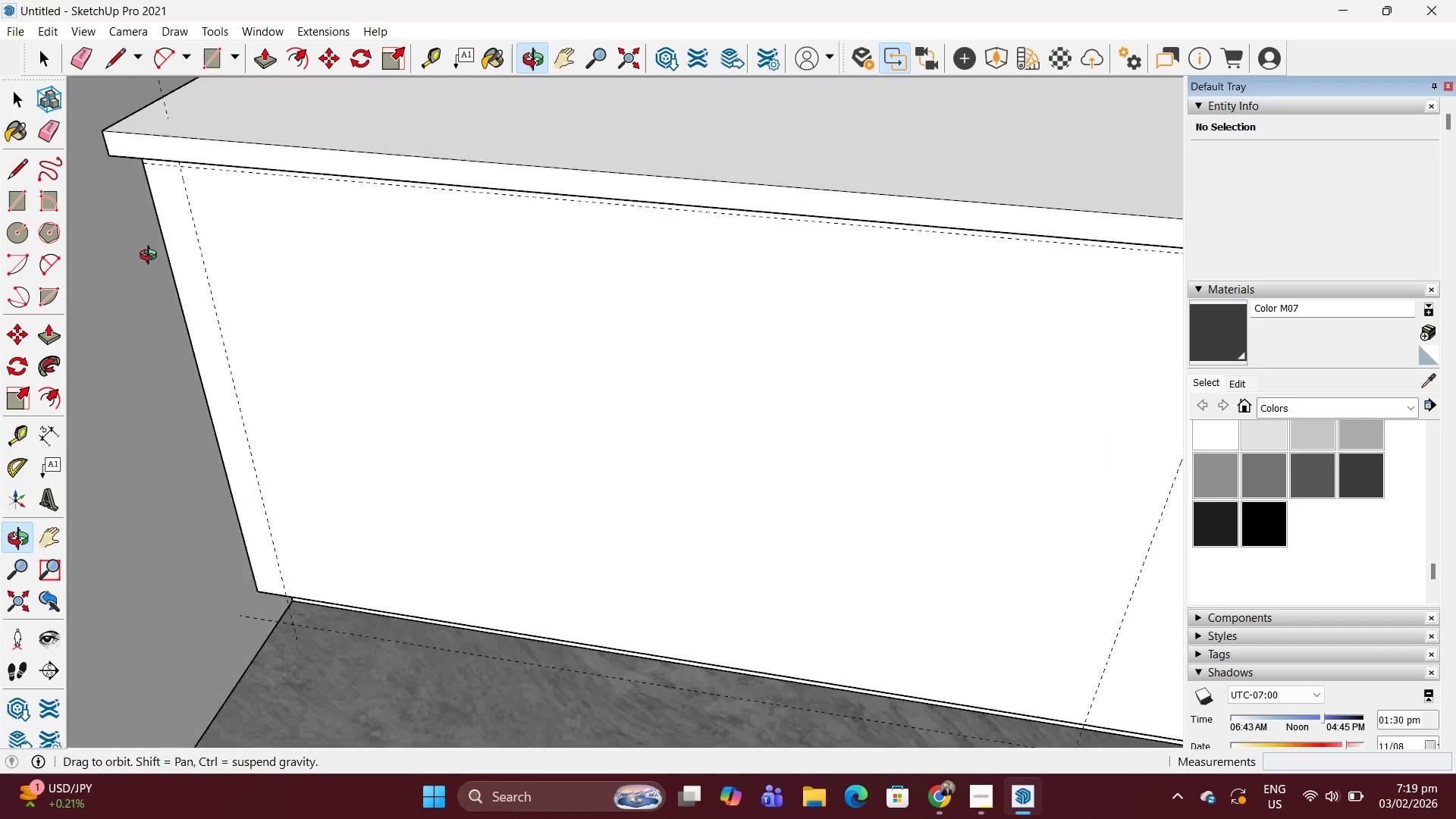 
scroll: coordinate [242, 322], scroll_direction: down, amount: 6.0
 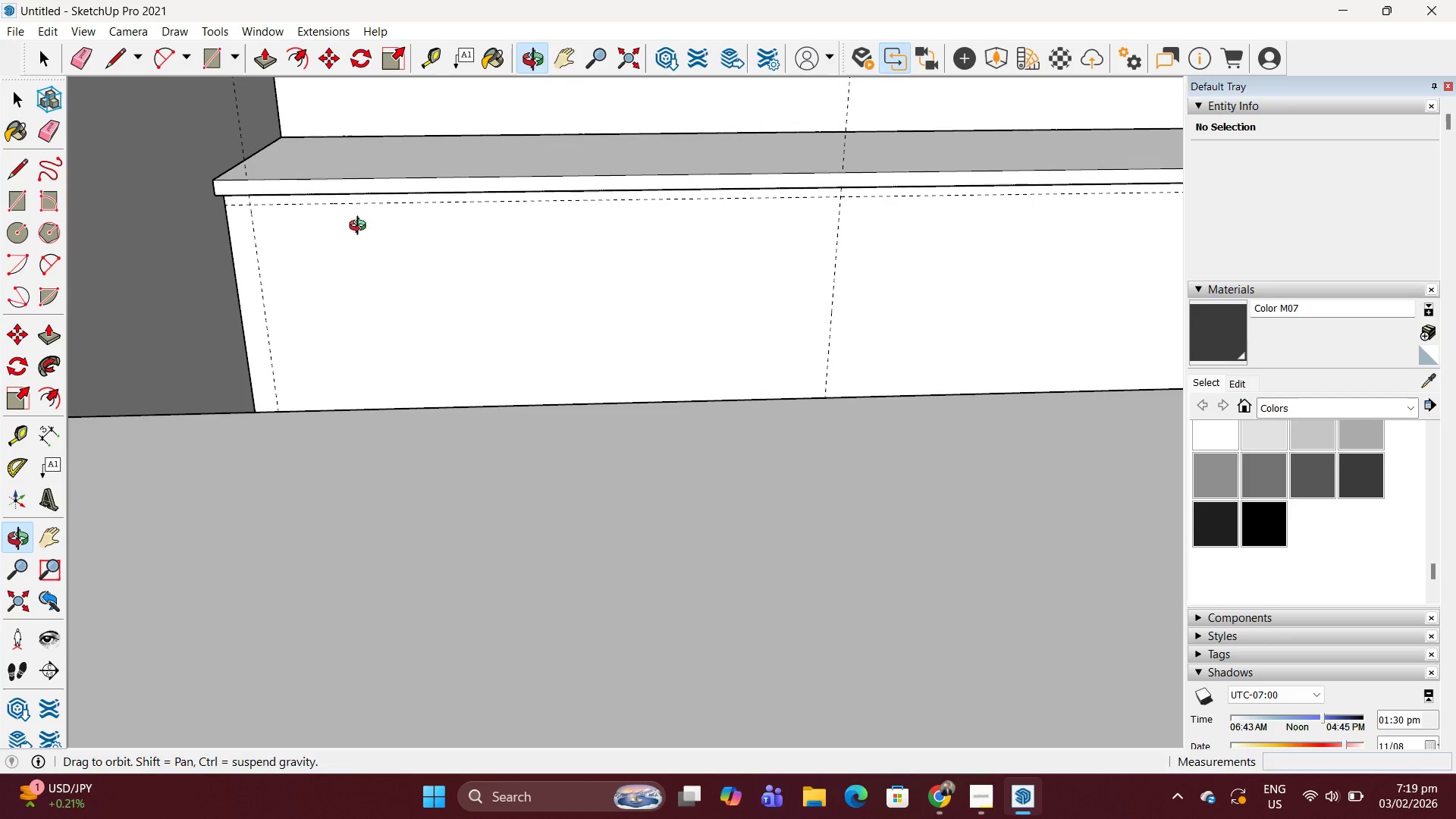 
scroll: coordinate [182, 206], scroll_direction: up, amount: 7.0
 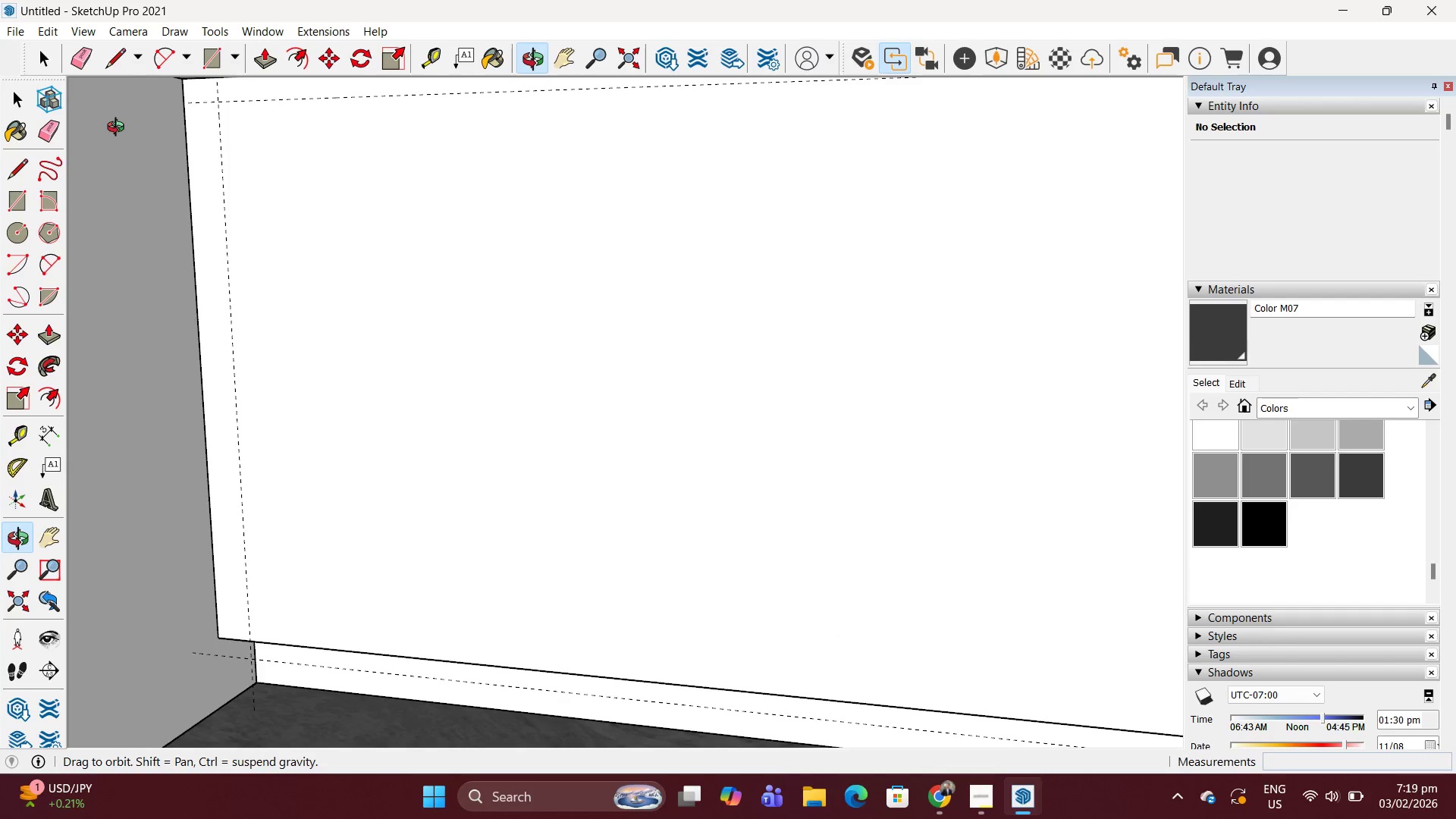 
wait(6.26)
 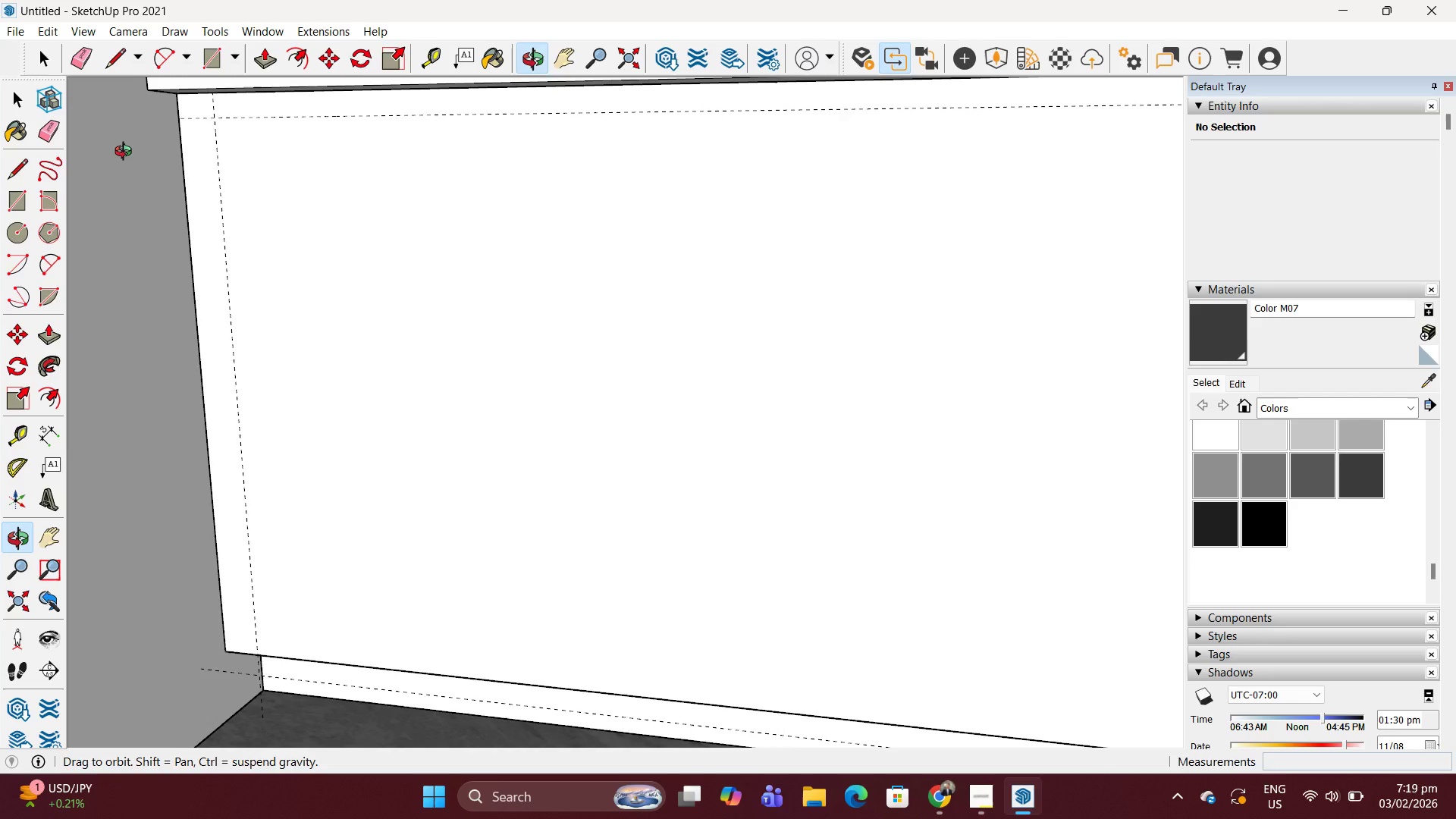 
key(R)
 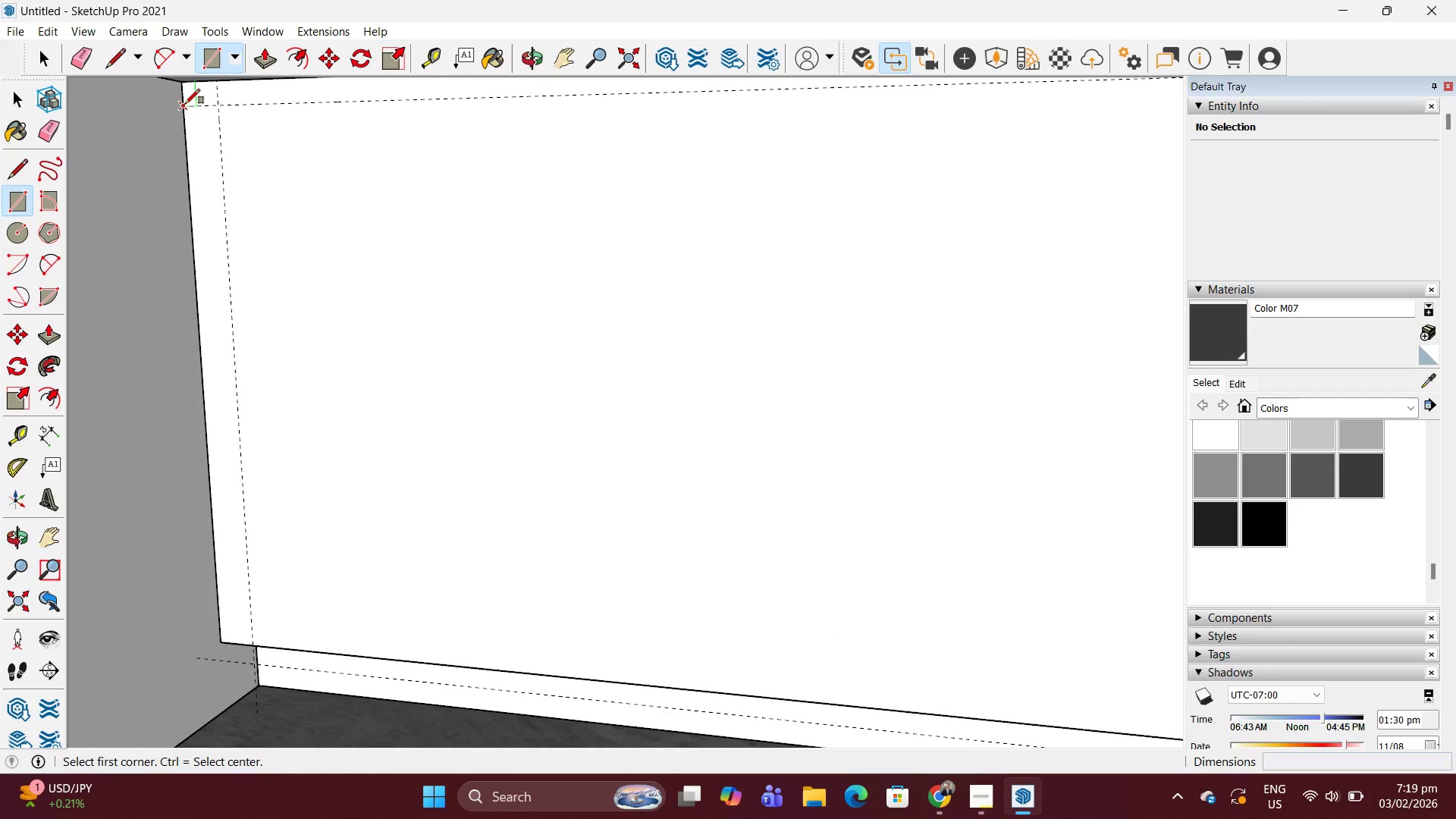 
left_click([185, 104])
 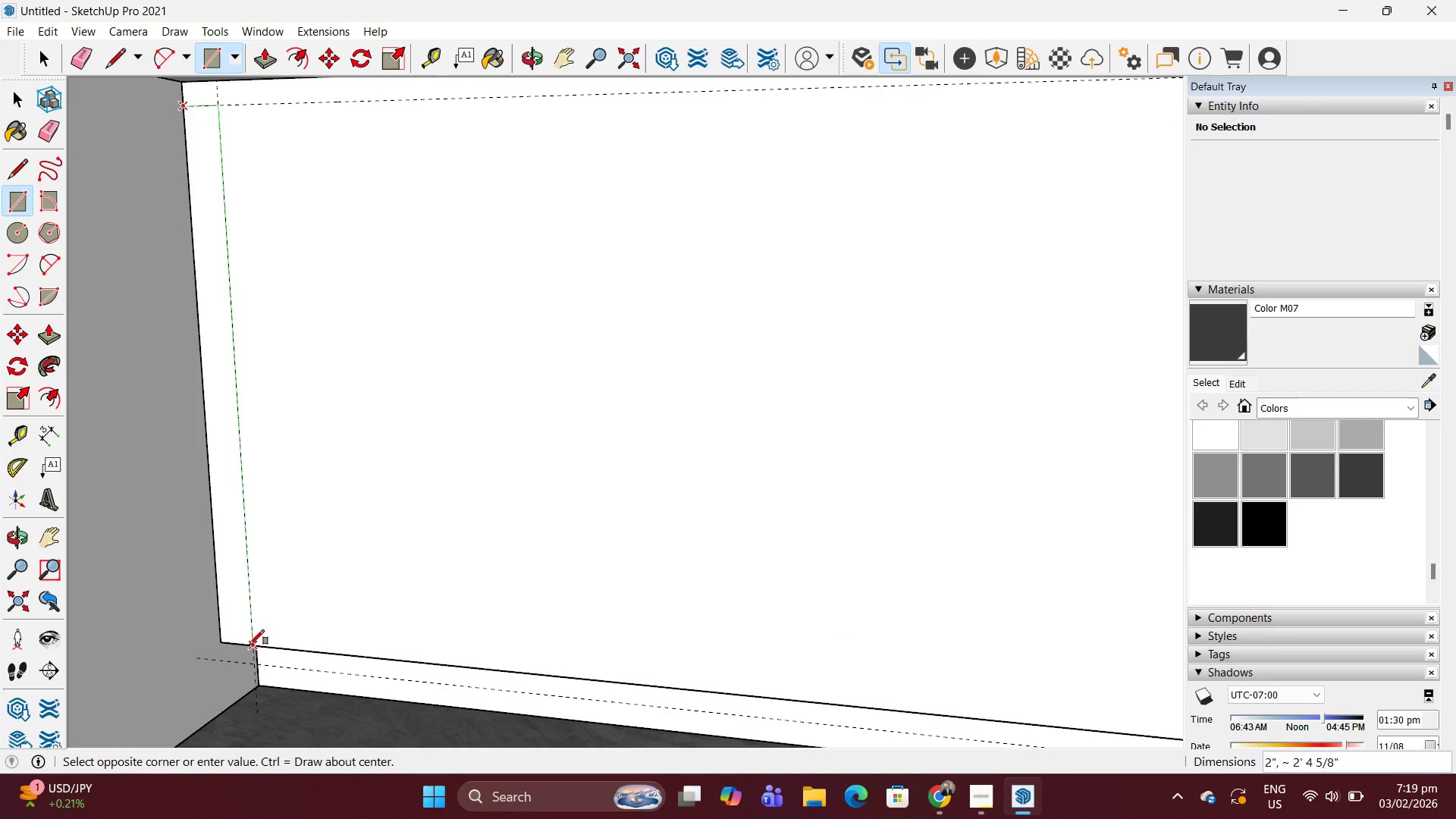 
left_click([250, 645])
 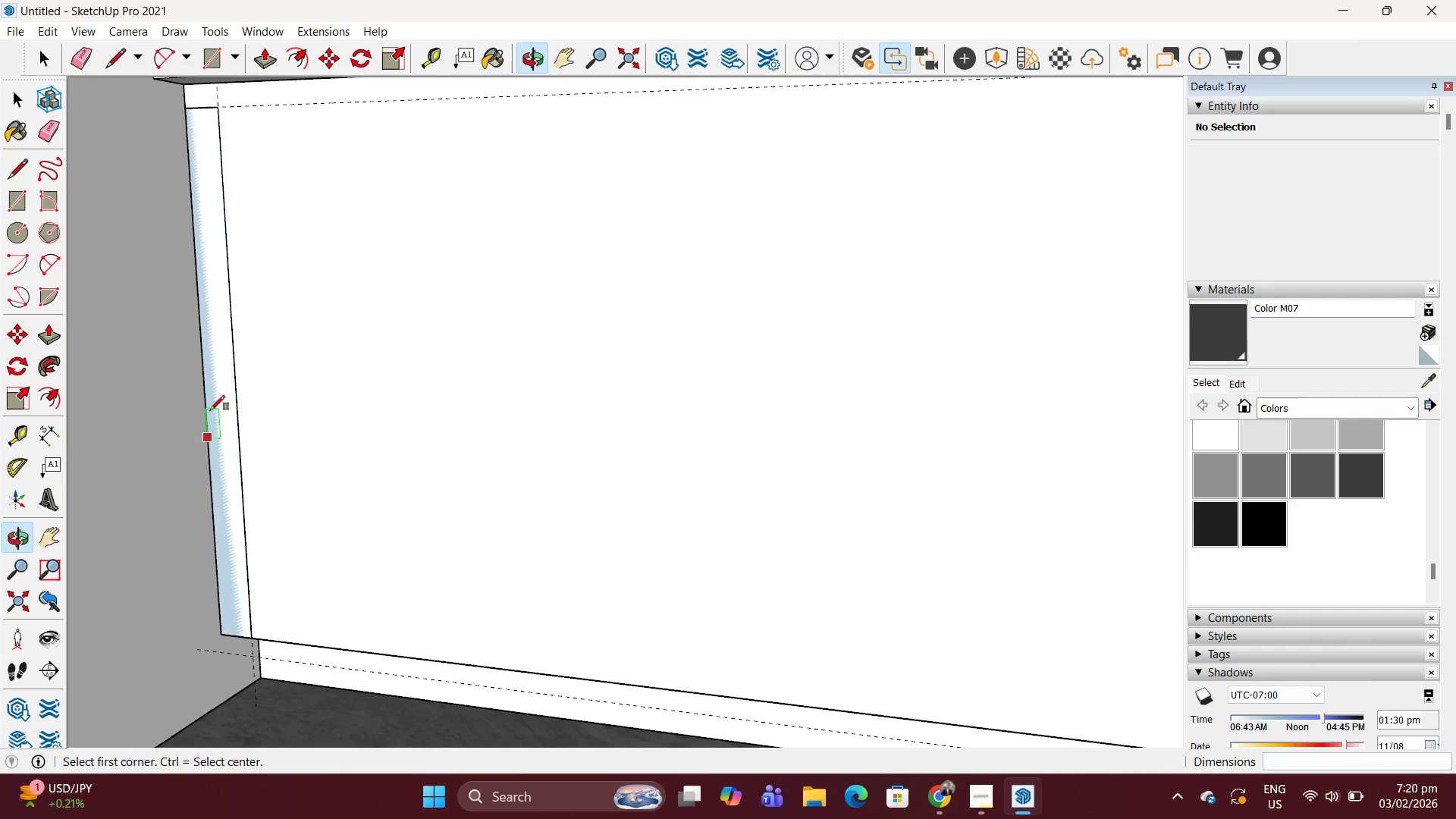 
key(P)
 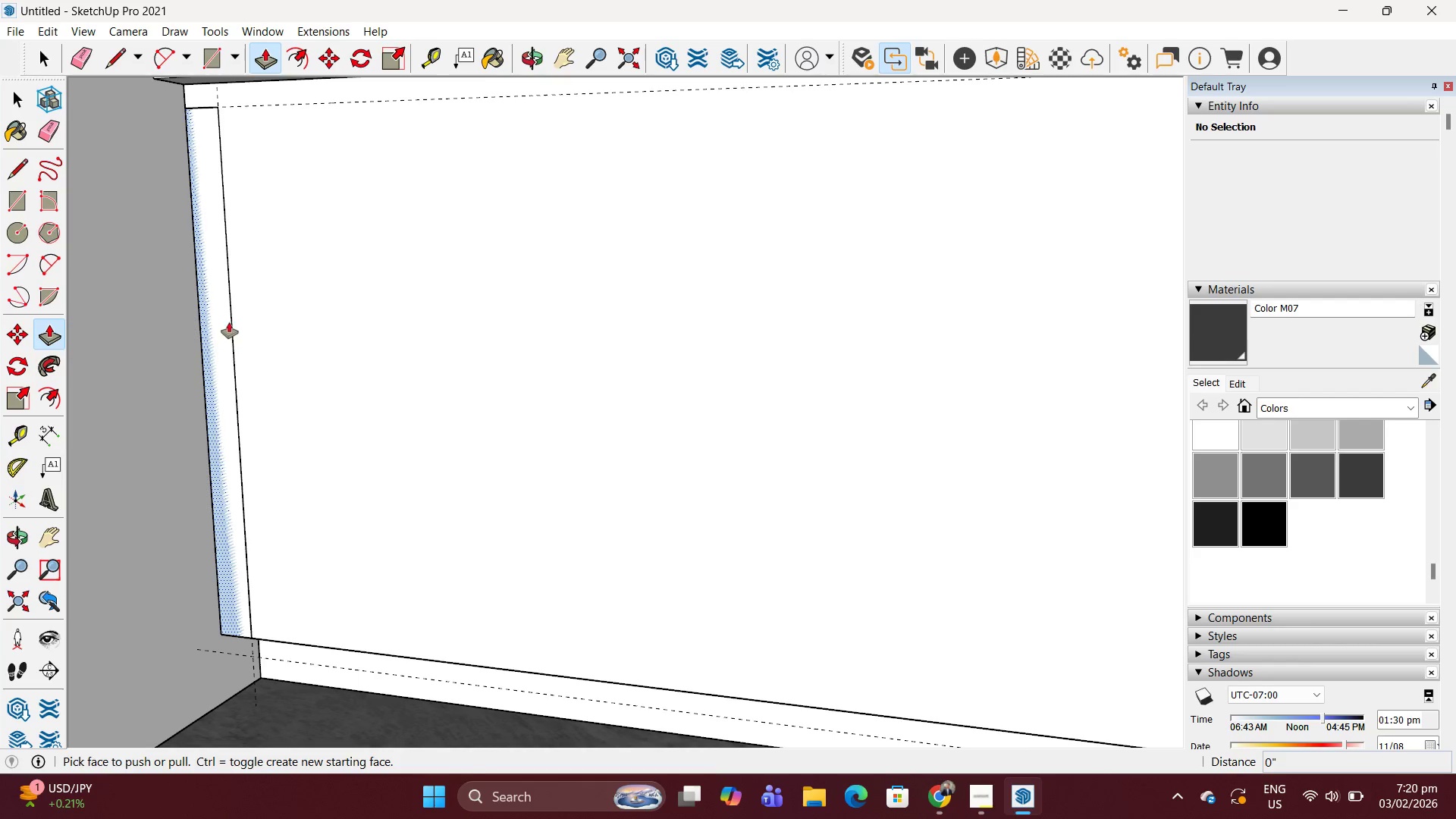 
left_click([228, 322])
 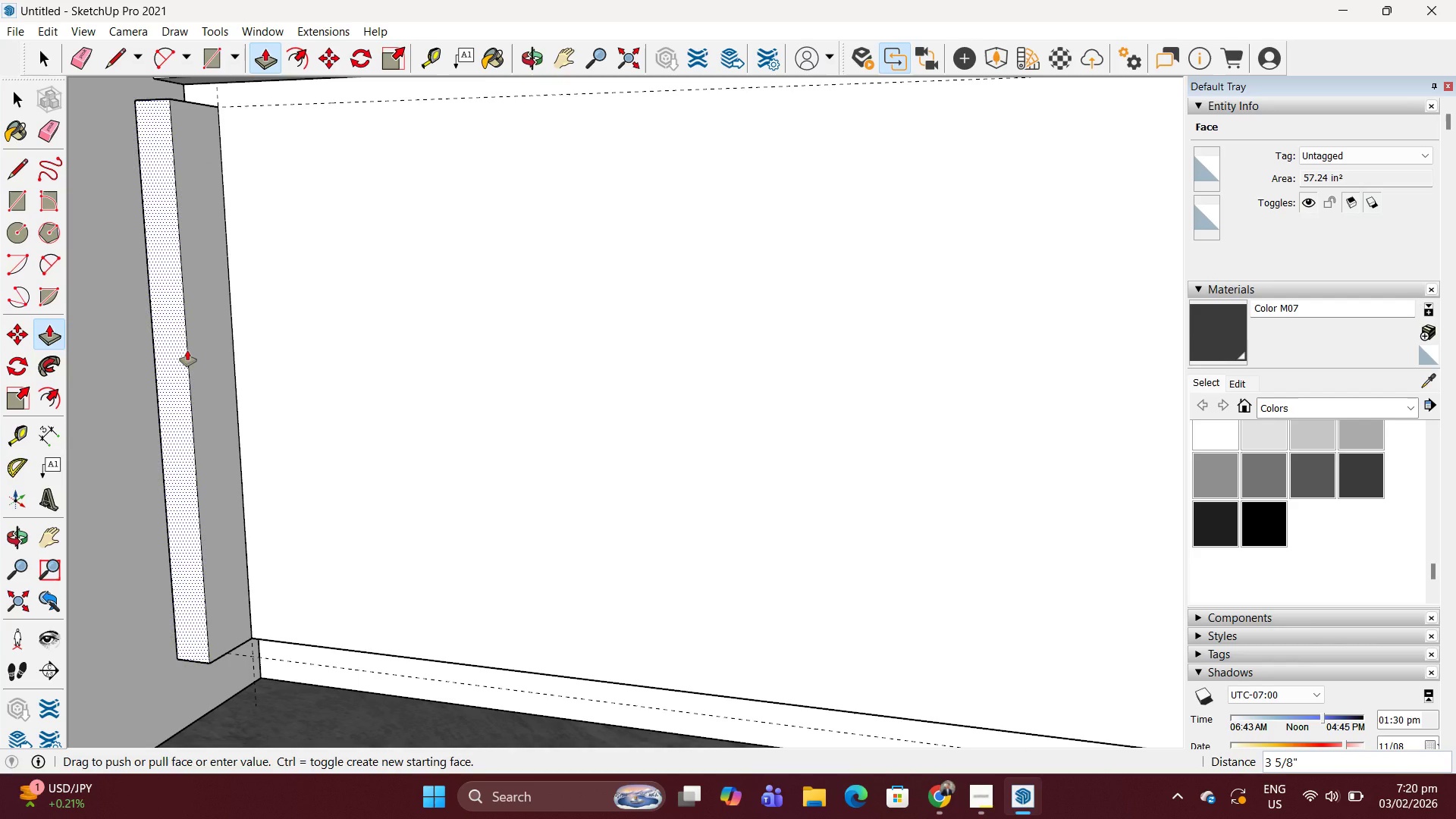 
wait(7.16)
 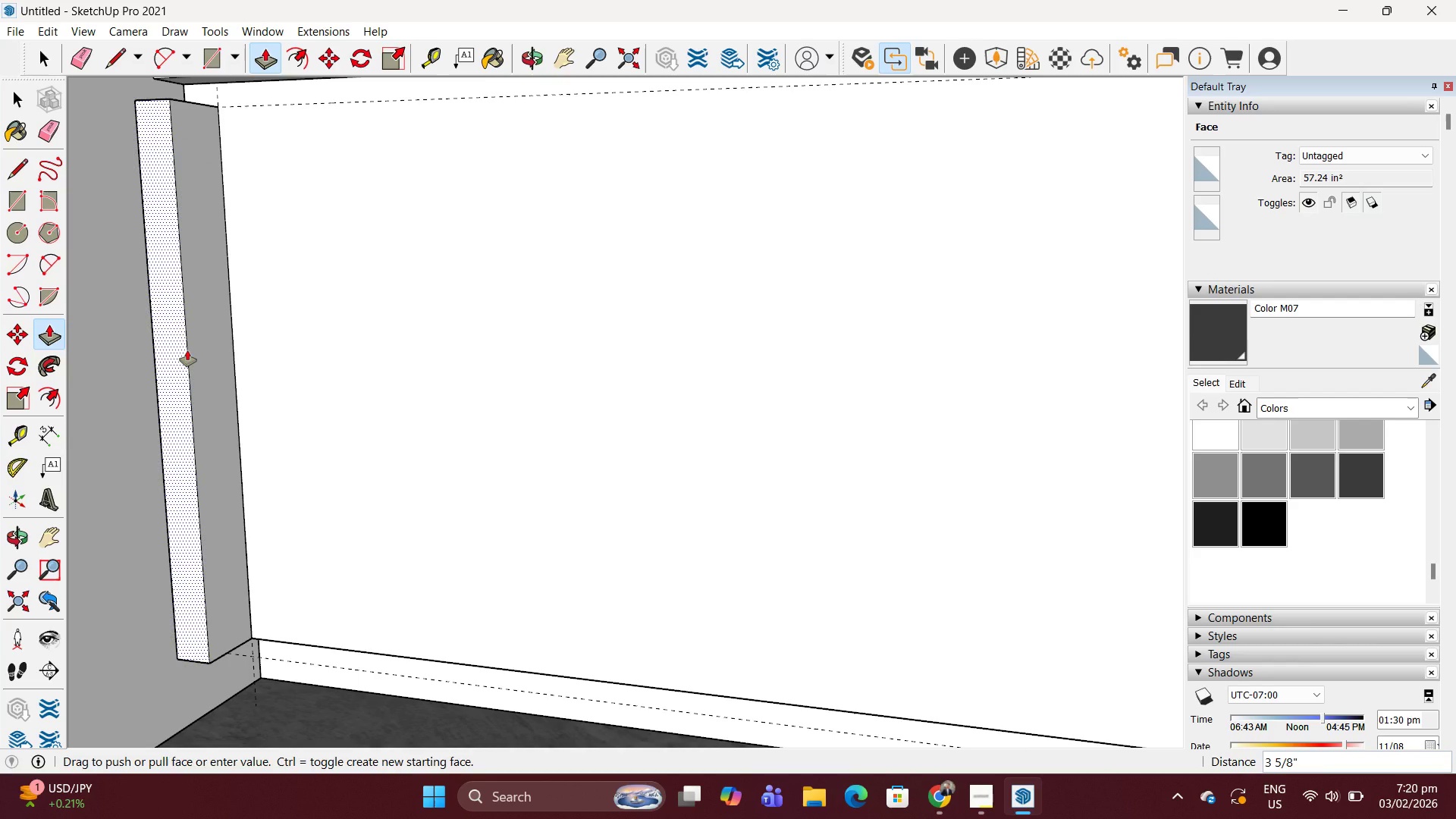 
key(Period)
 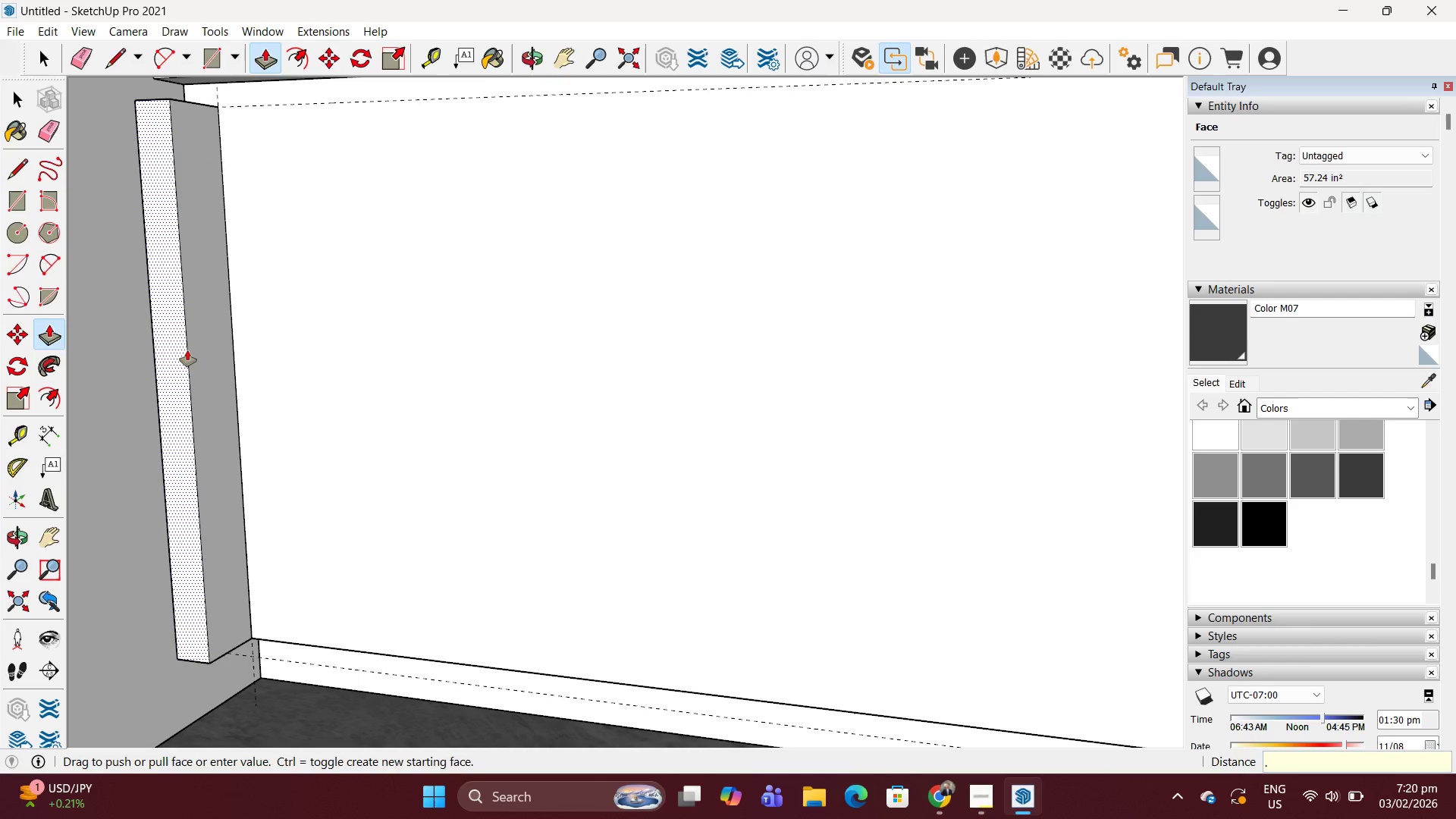 
key(7)
 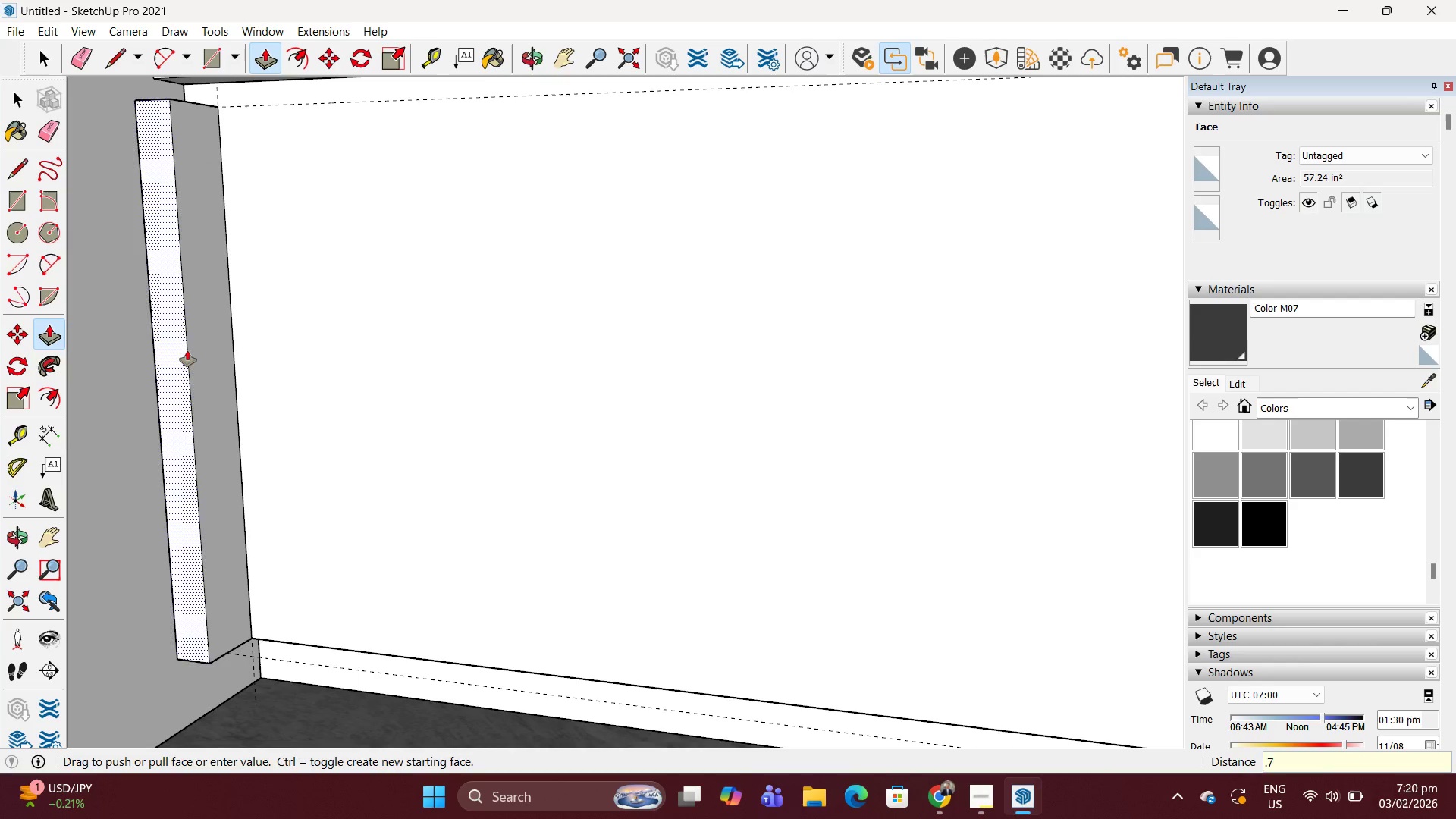 
key(Enter)
 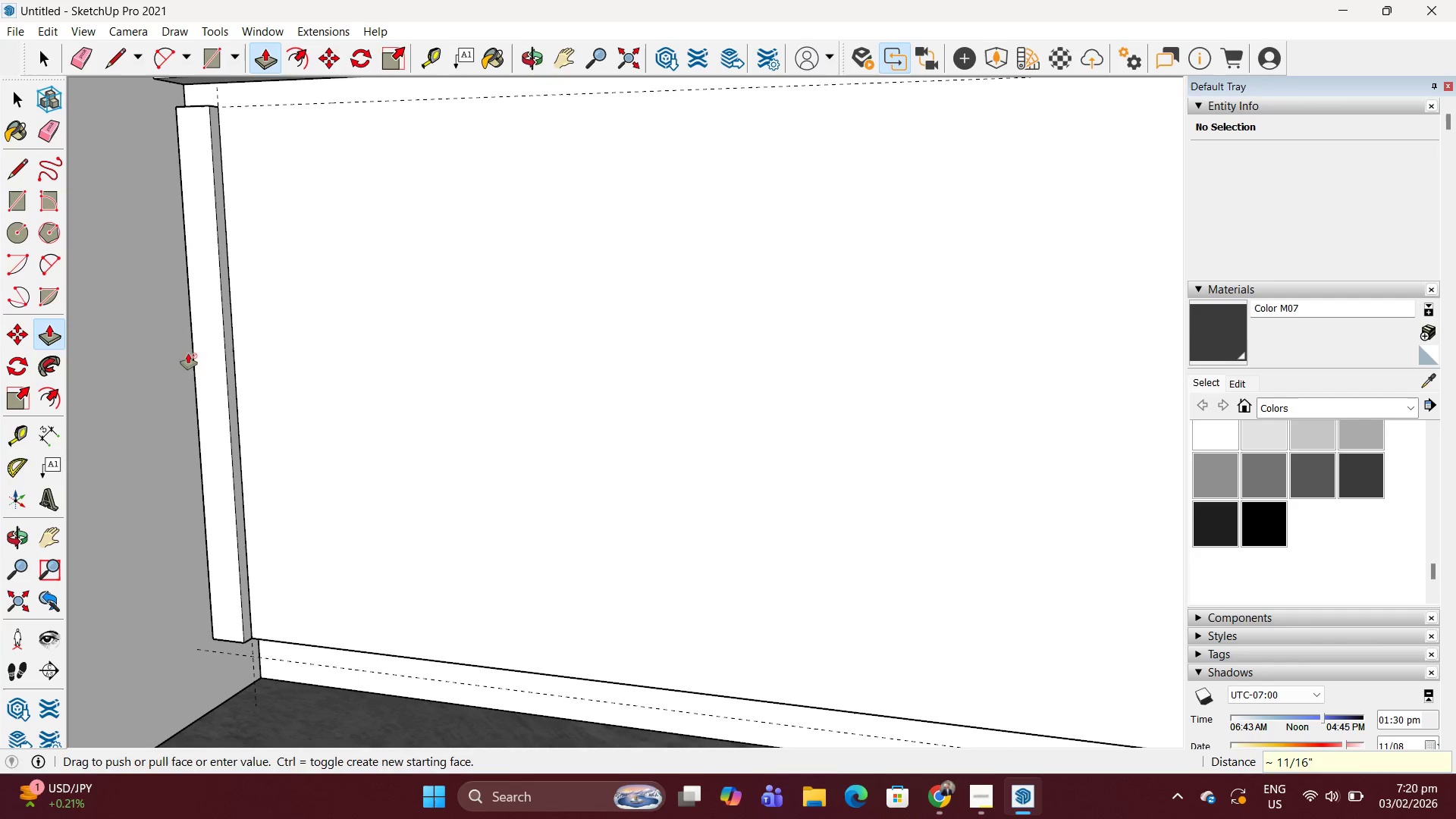 
key(Space)
 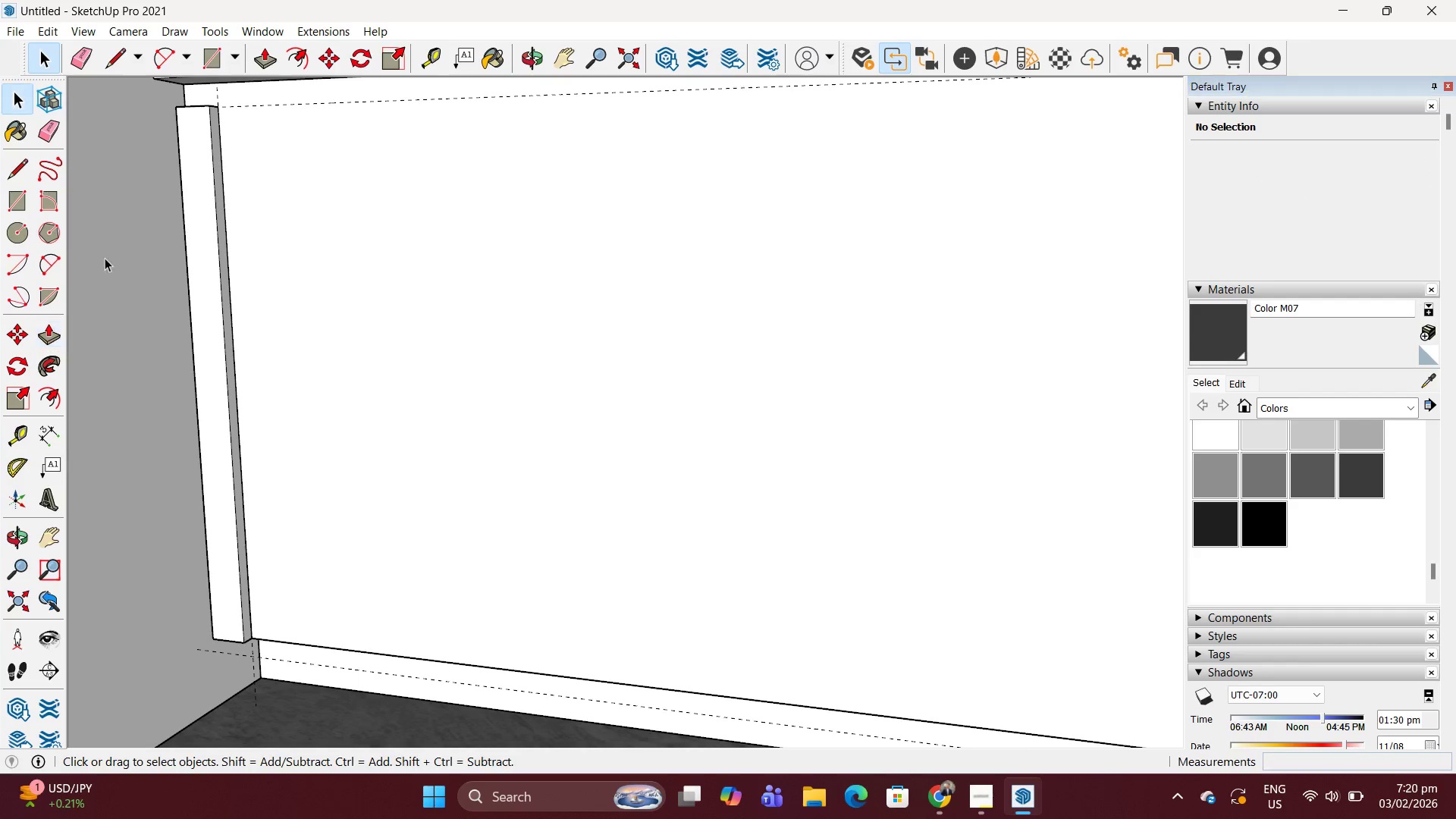 
key(Escape)
 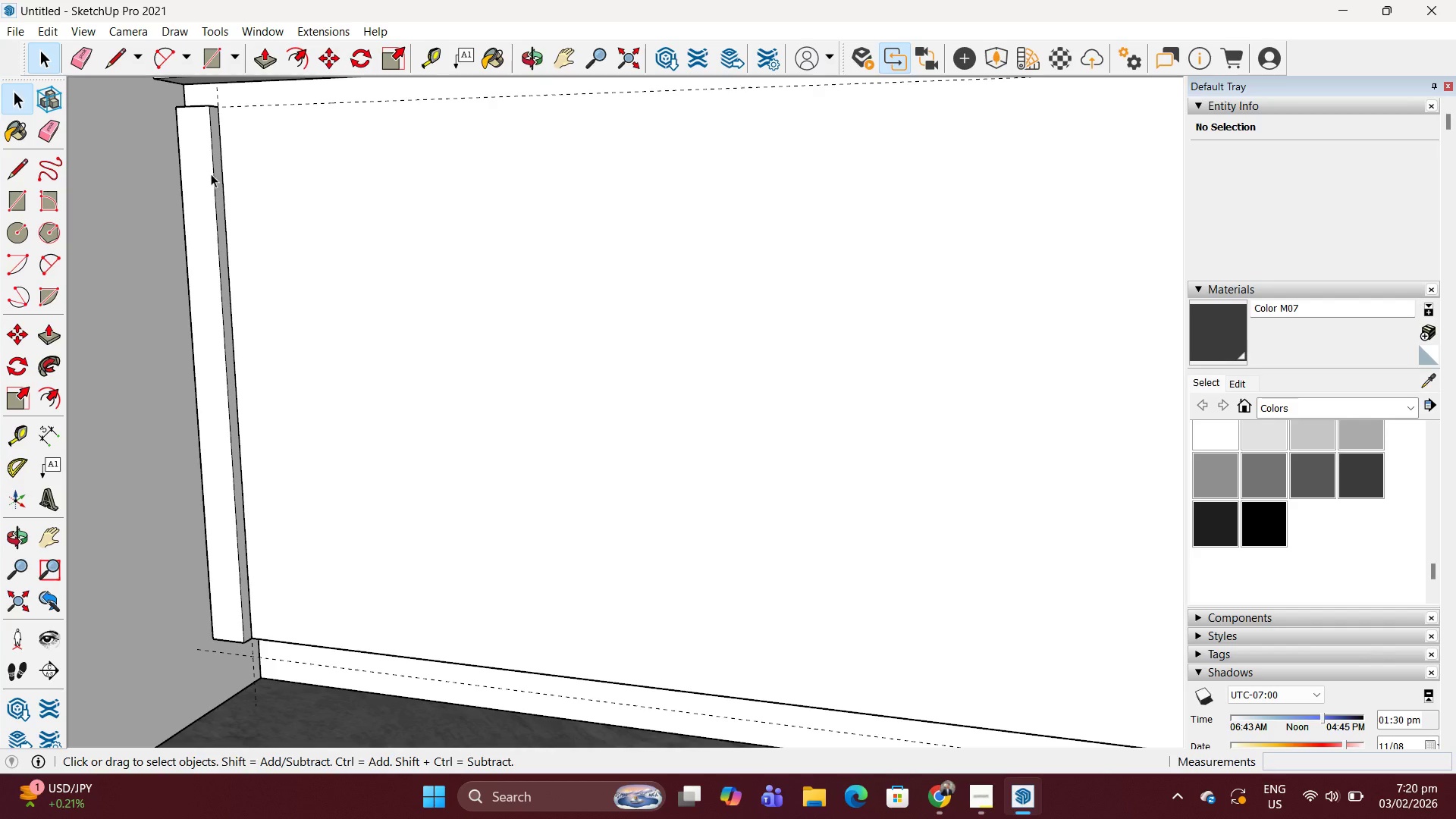 
double_click([211, 174])
 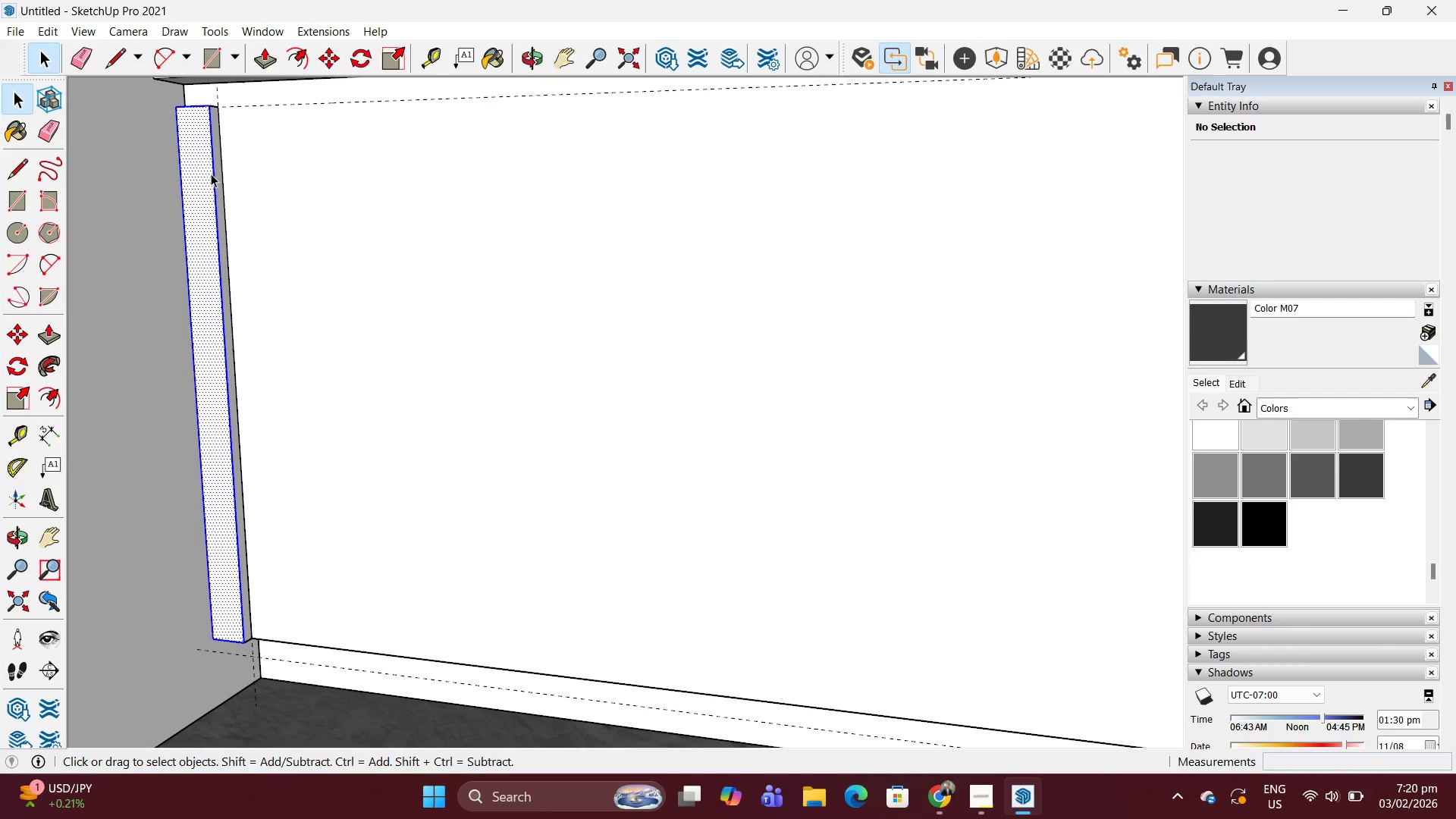 
triple_click([211, 174])
 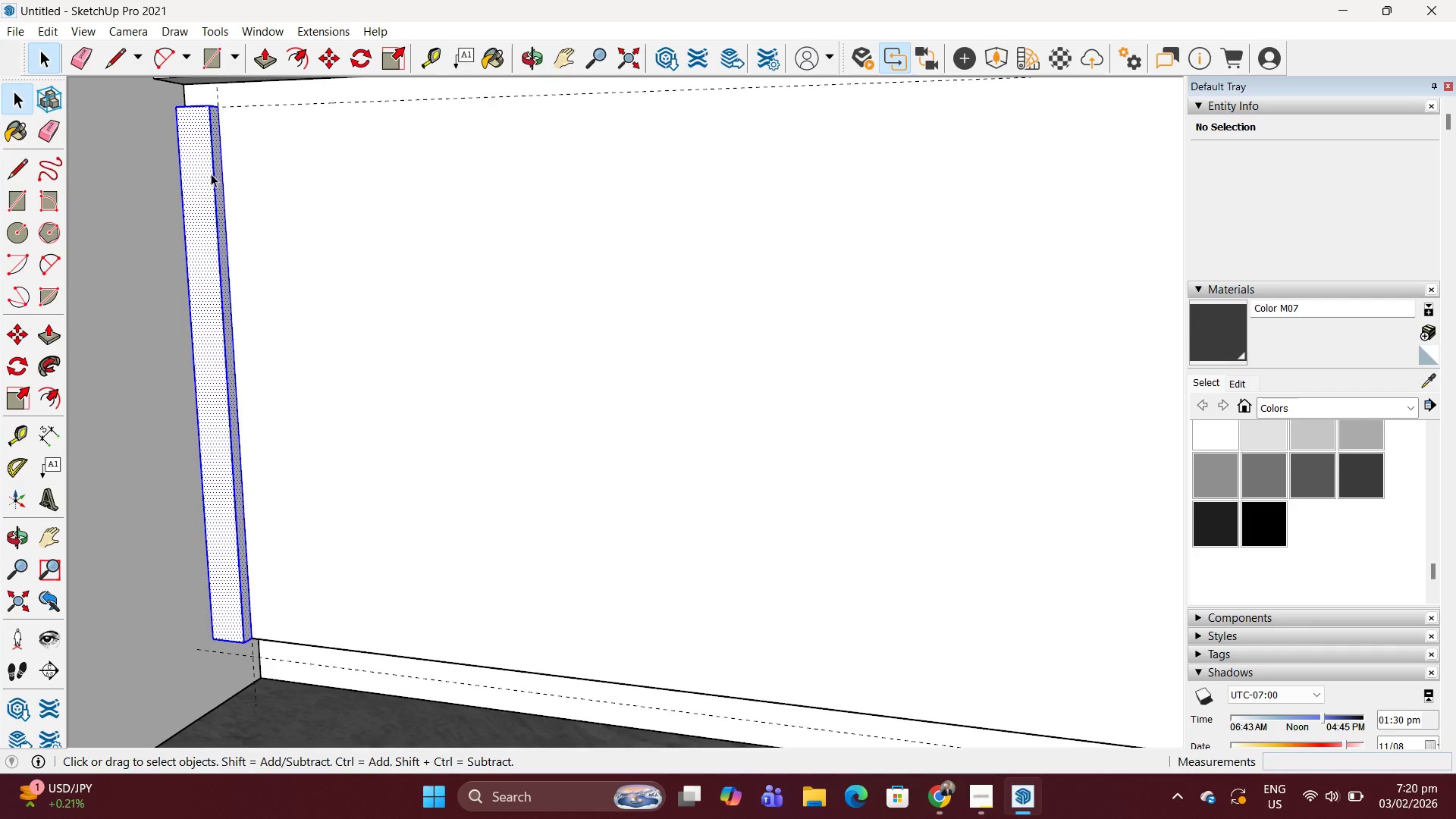 
triple_click([211, 174])
 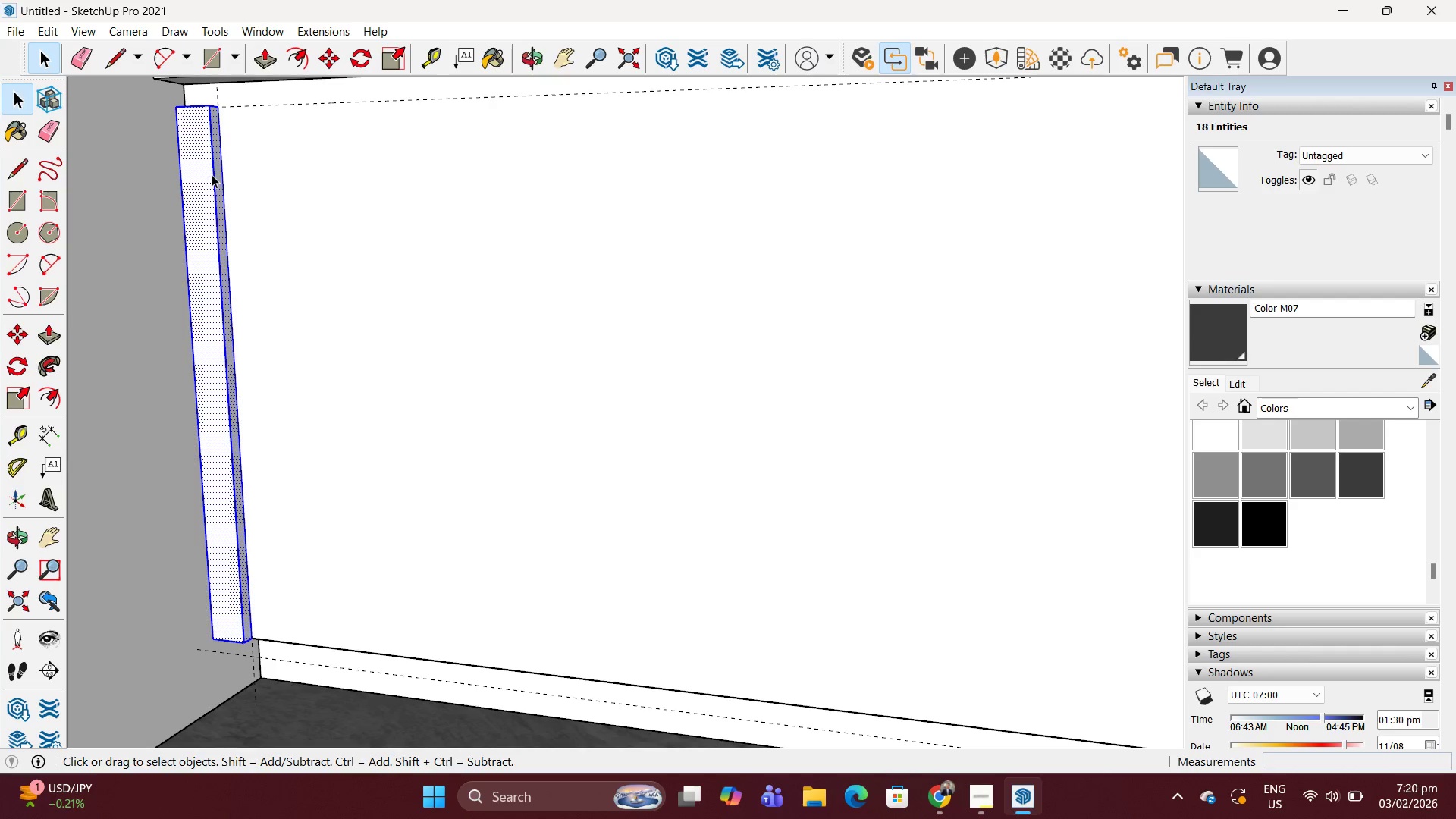 
right_click([212, 174])
 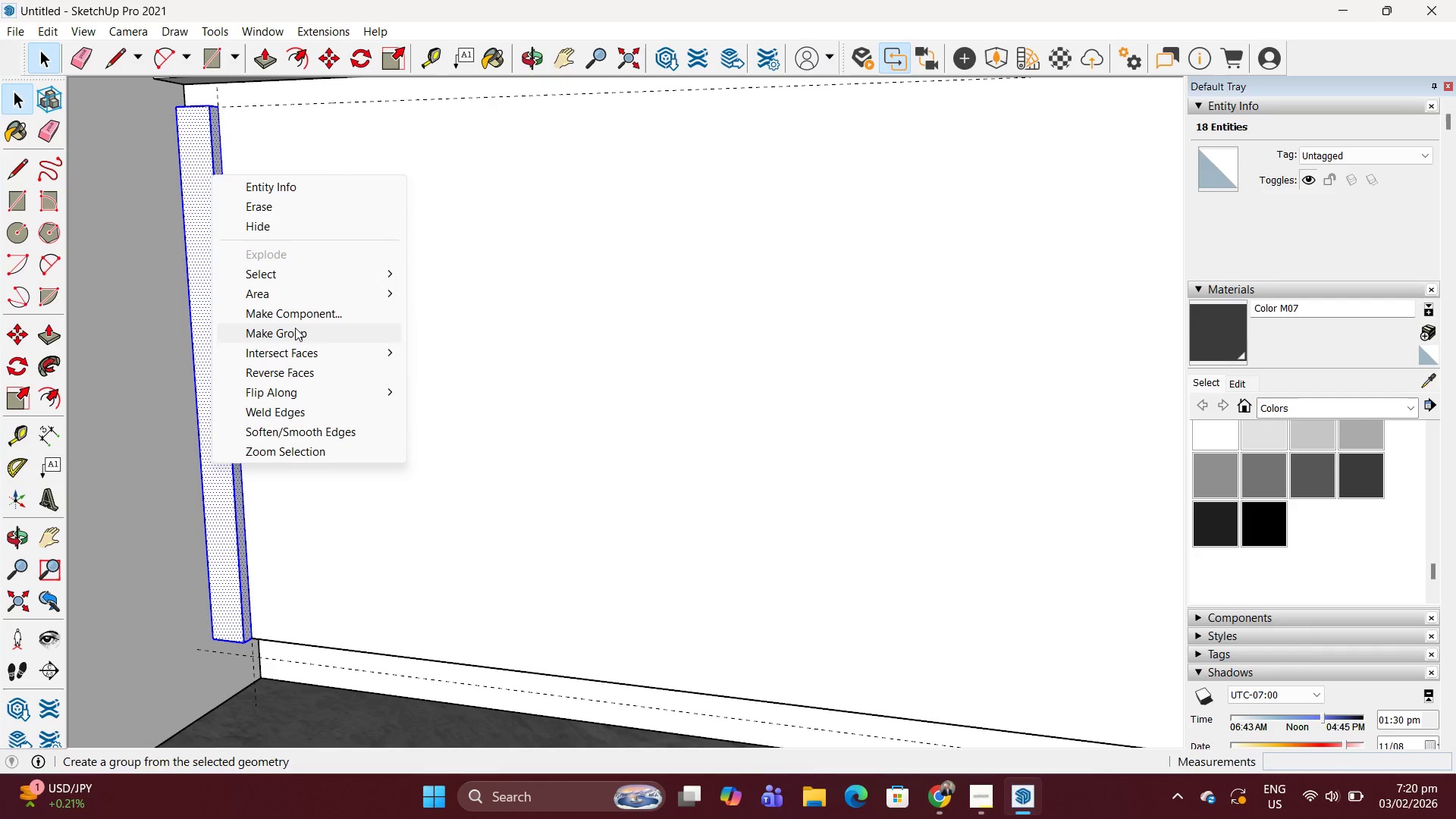 
left_click([295, 332])
 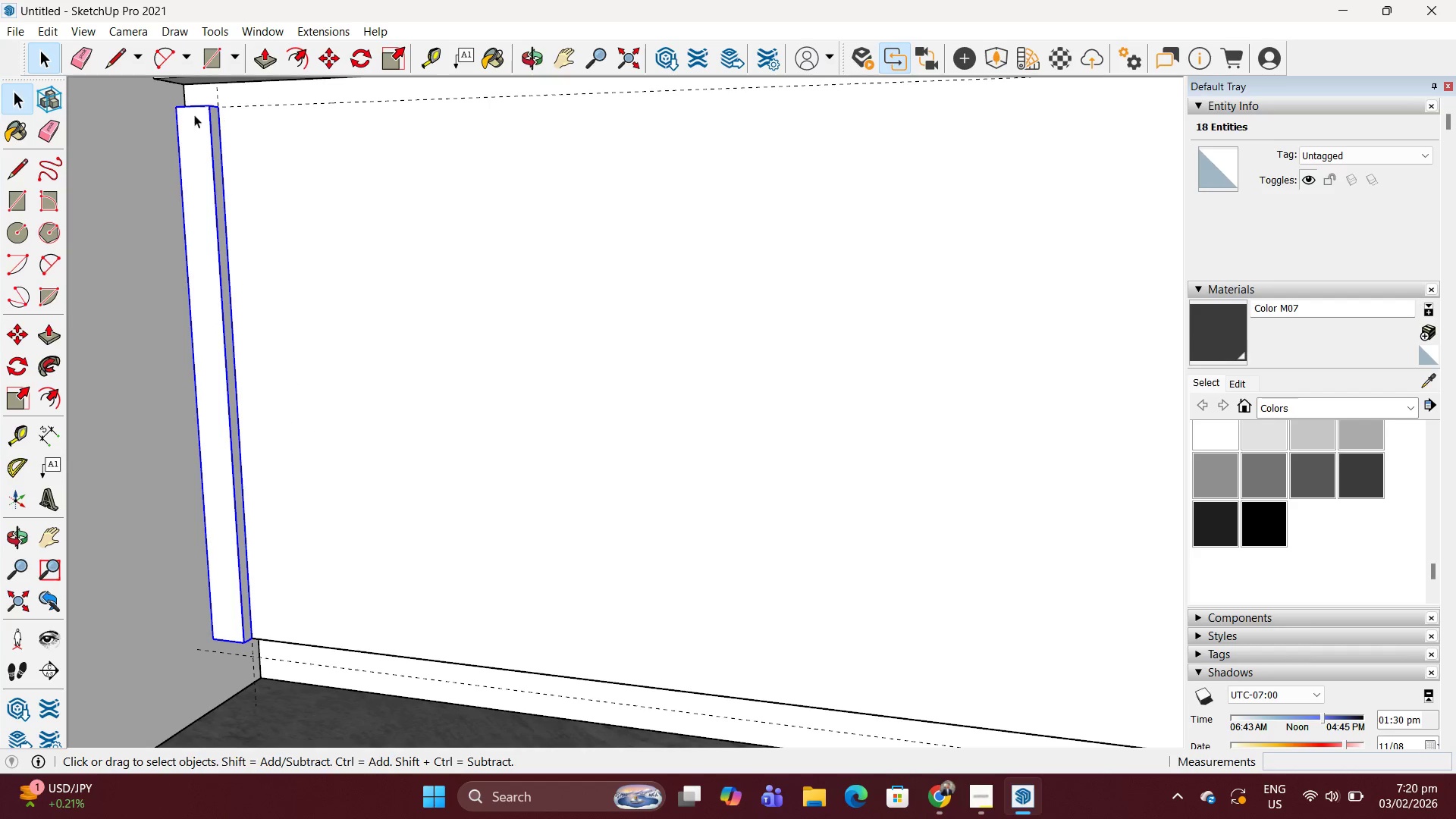 
key(M)
 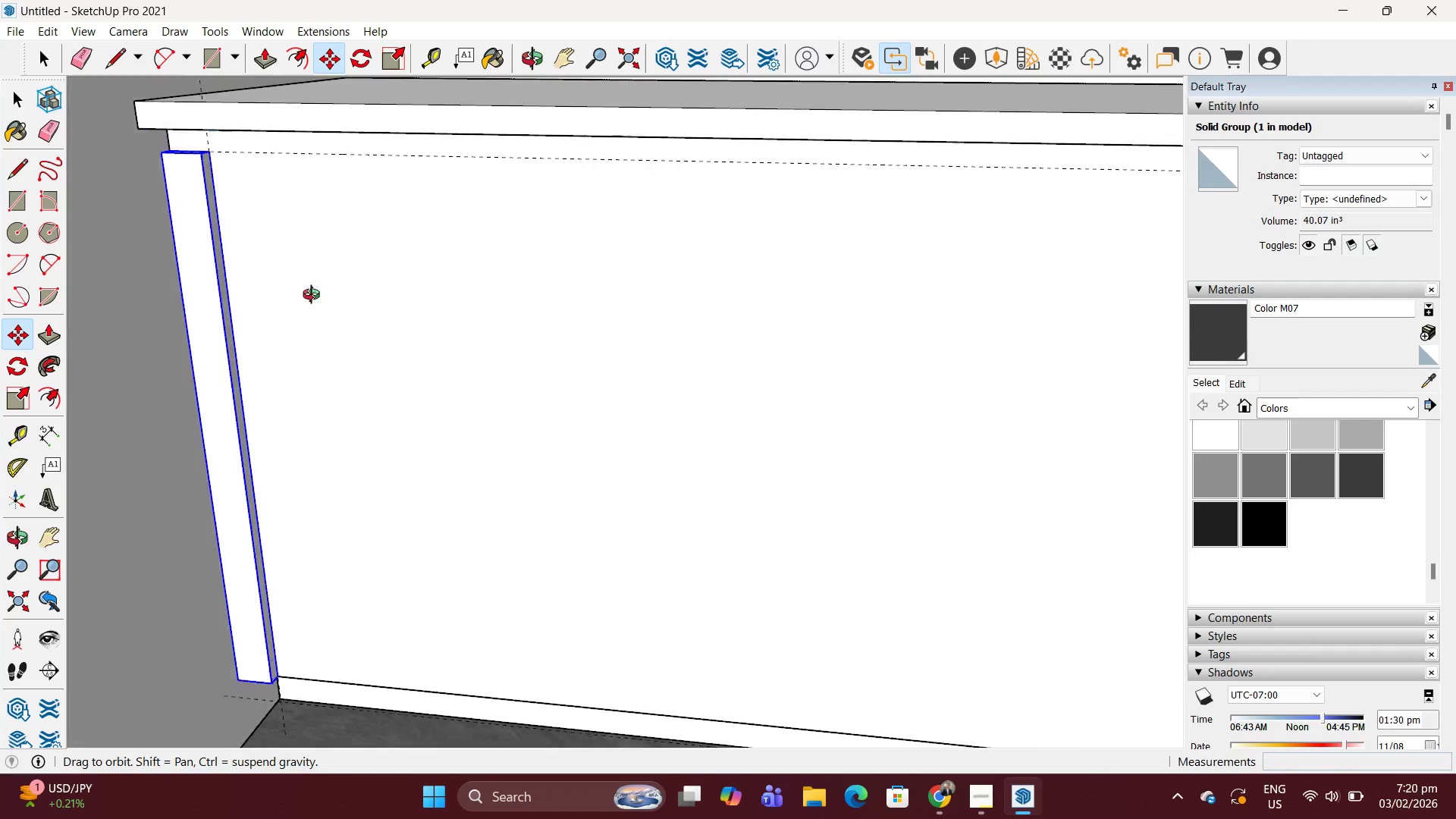 
scroll: coordinate [344, 583], scroll_direction: down, amount: 2.0
 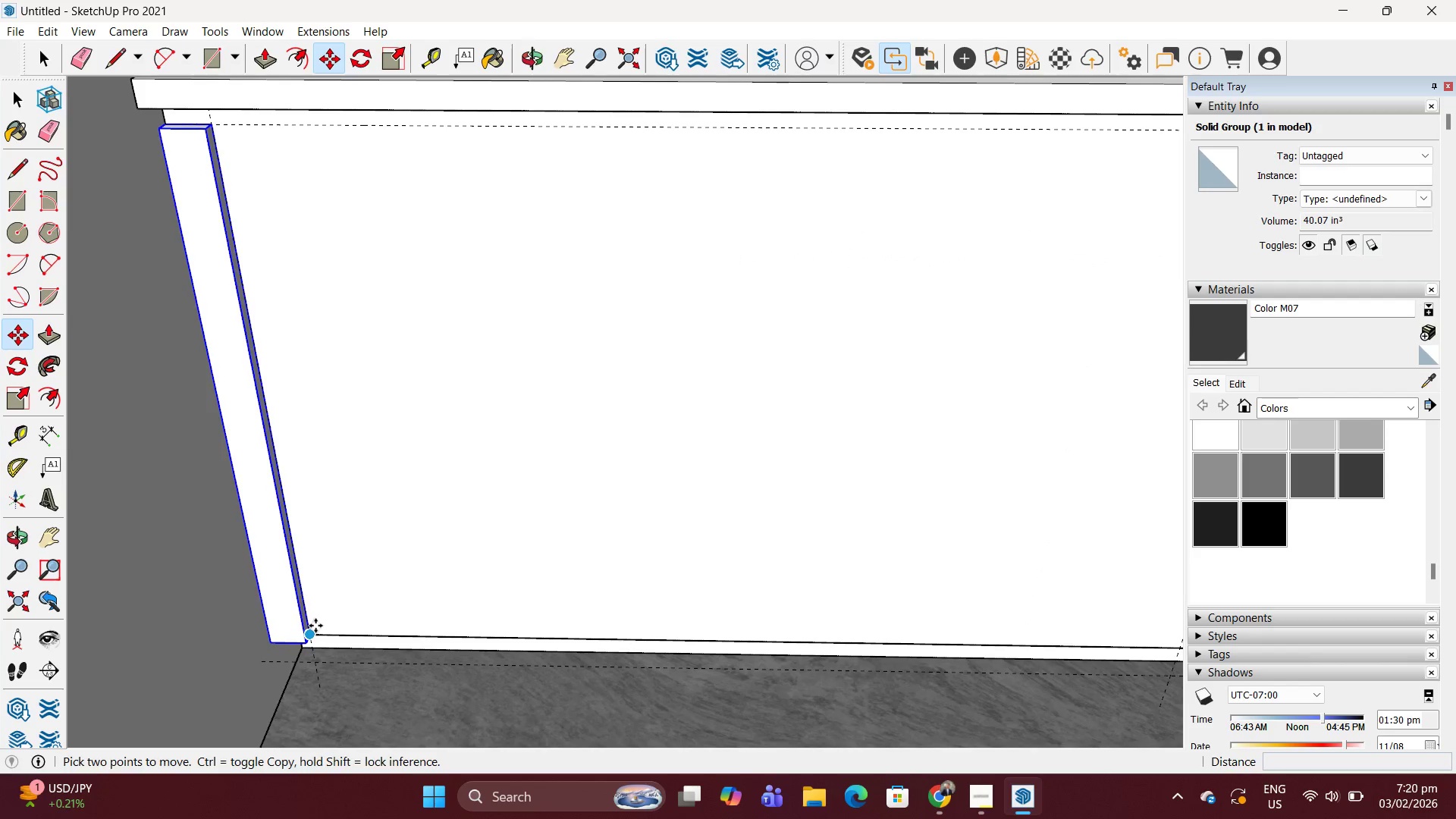 
left_click([315, 626])
 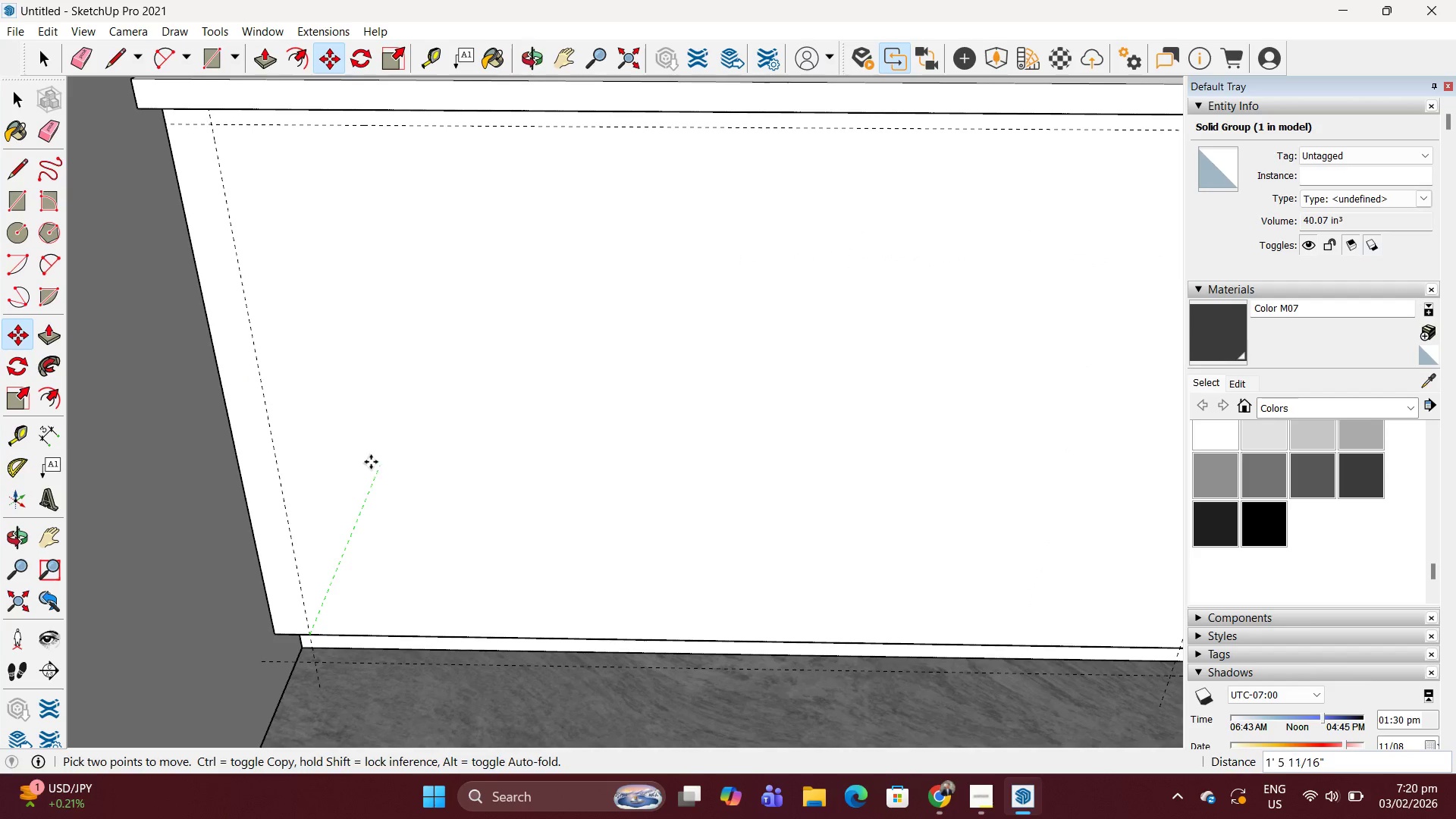 
left_click_drag(start_coordinate=[365, 479], to_coordinate=[293, 474])
 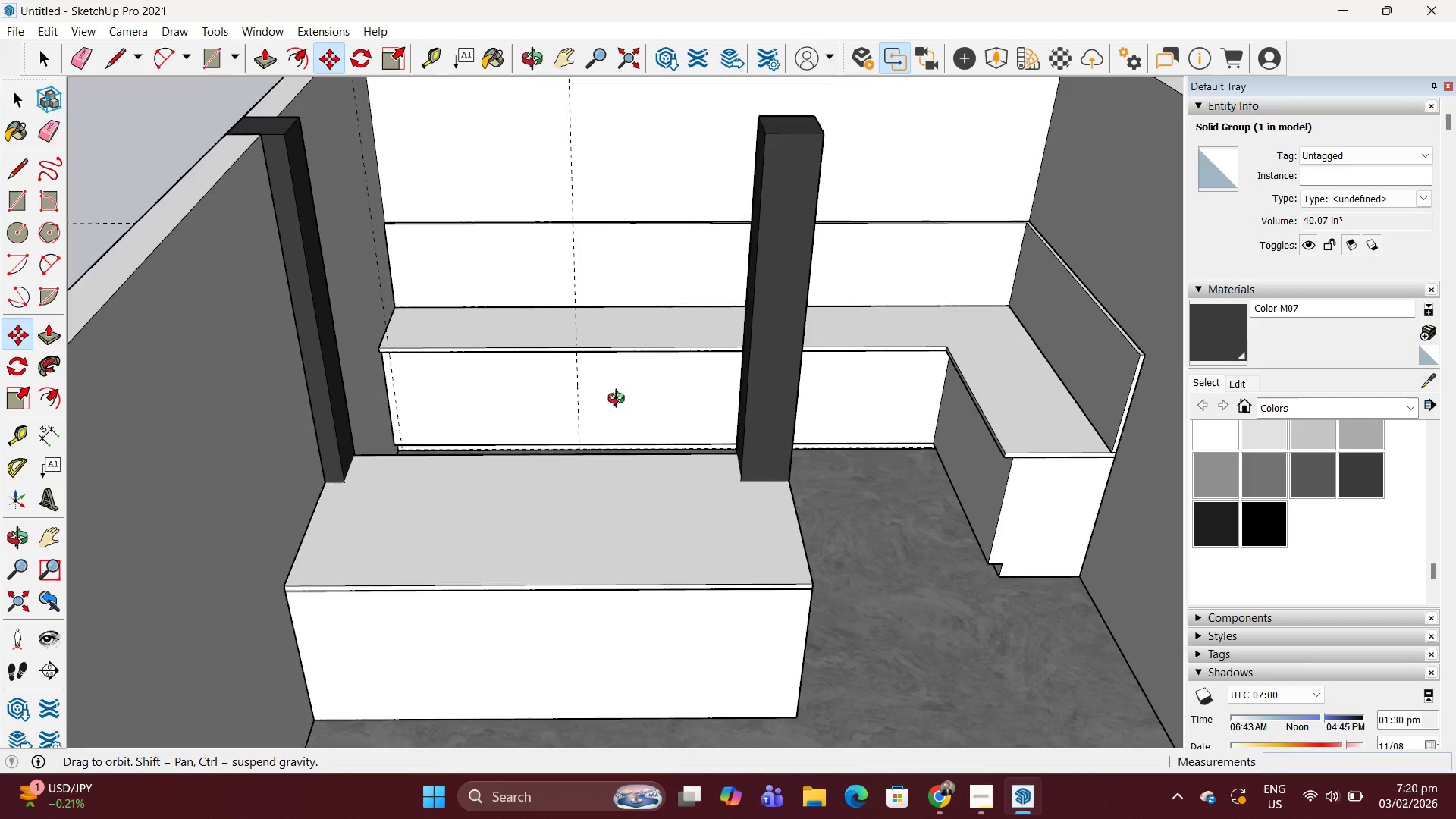 
key(Control+ControlLeft)
 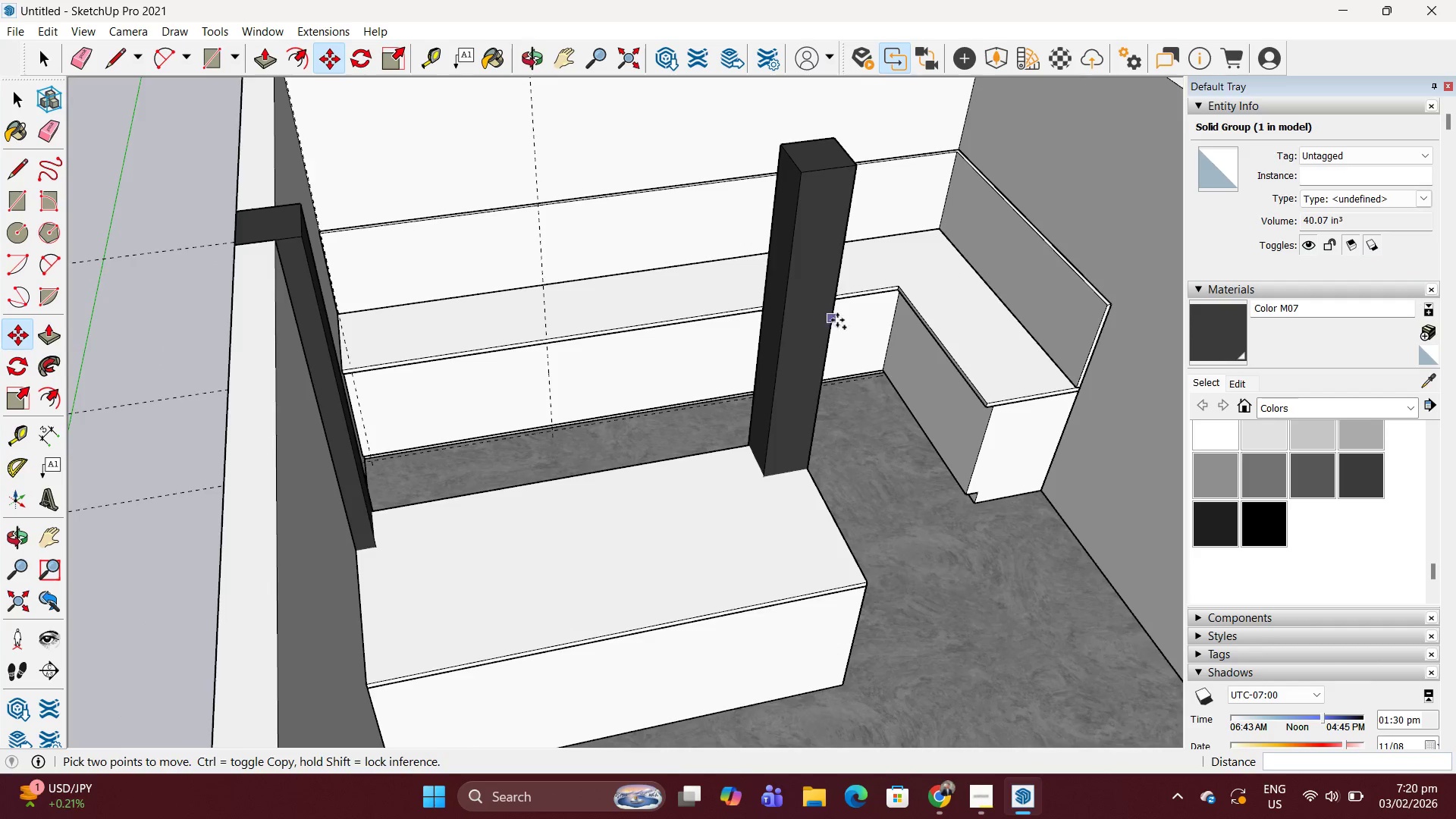 
scroll: coordinate [586, 342], scroll_direction: down, amount: 20.0
 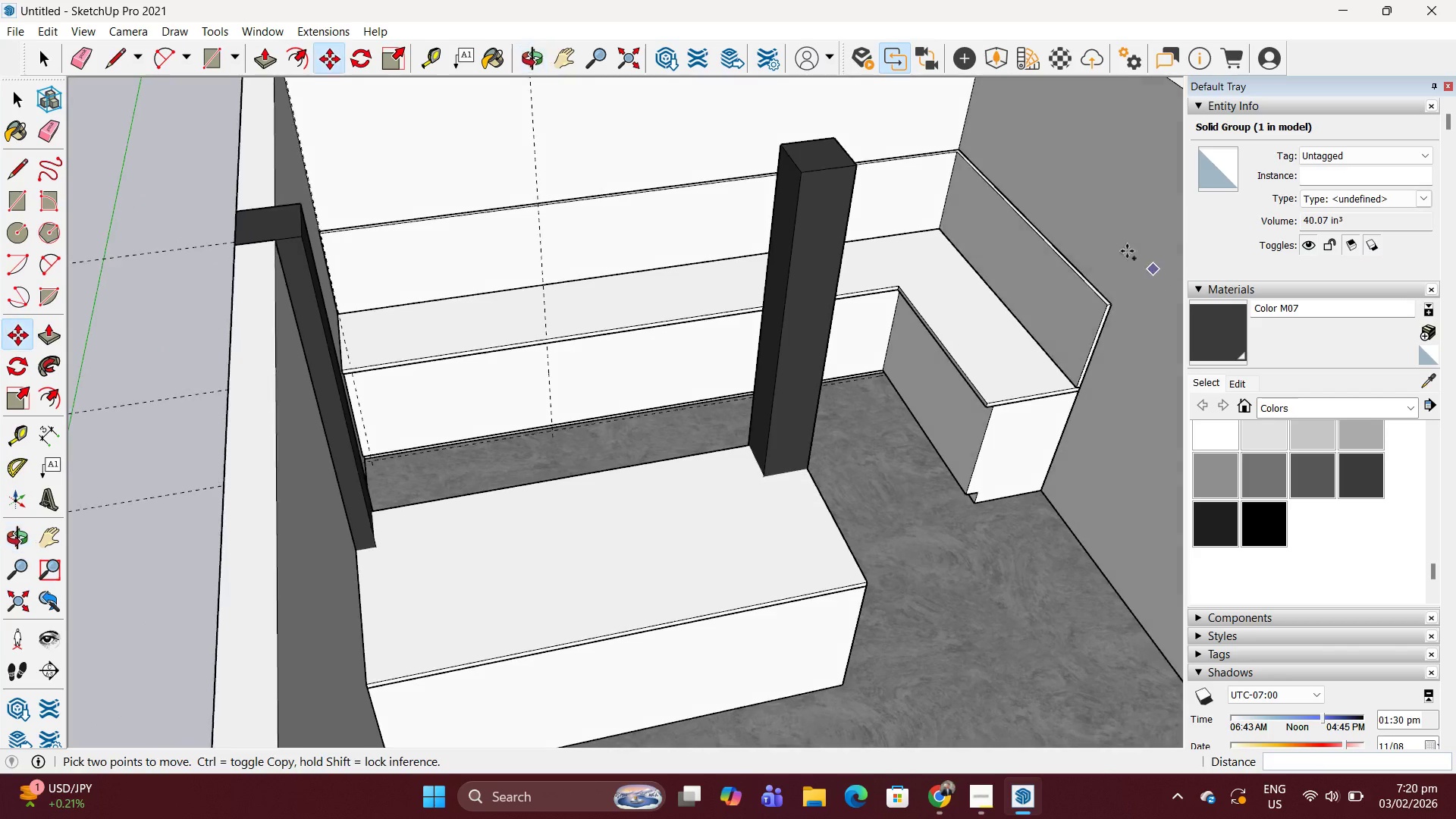 
scroll: coordinate [886, 391], scroll_direction: up, amount: 13.0
 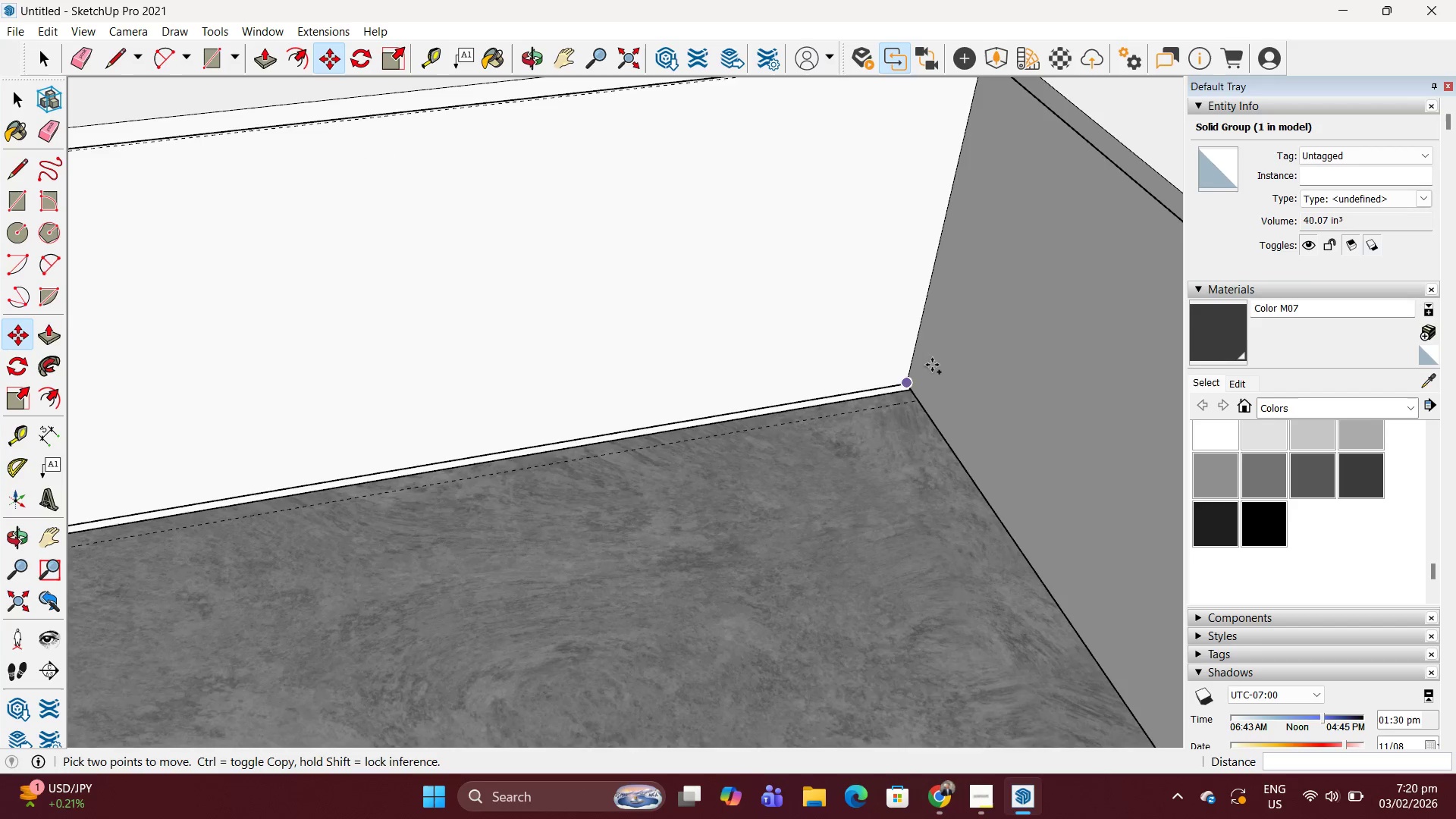 
scroll: coordinate [720, 351], scroll_direction: down, amount: 11.0
 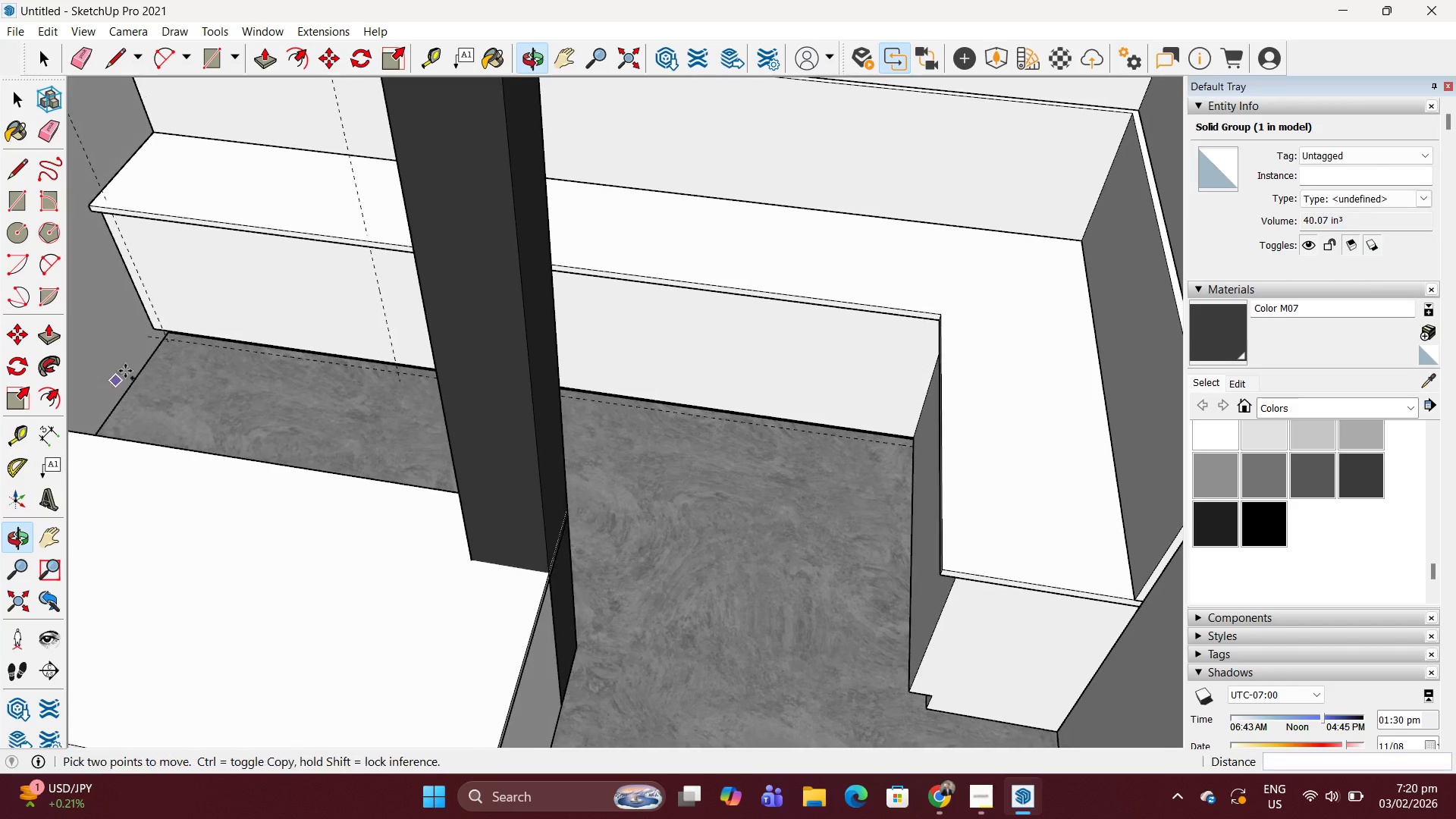 
key(Space)
 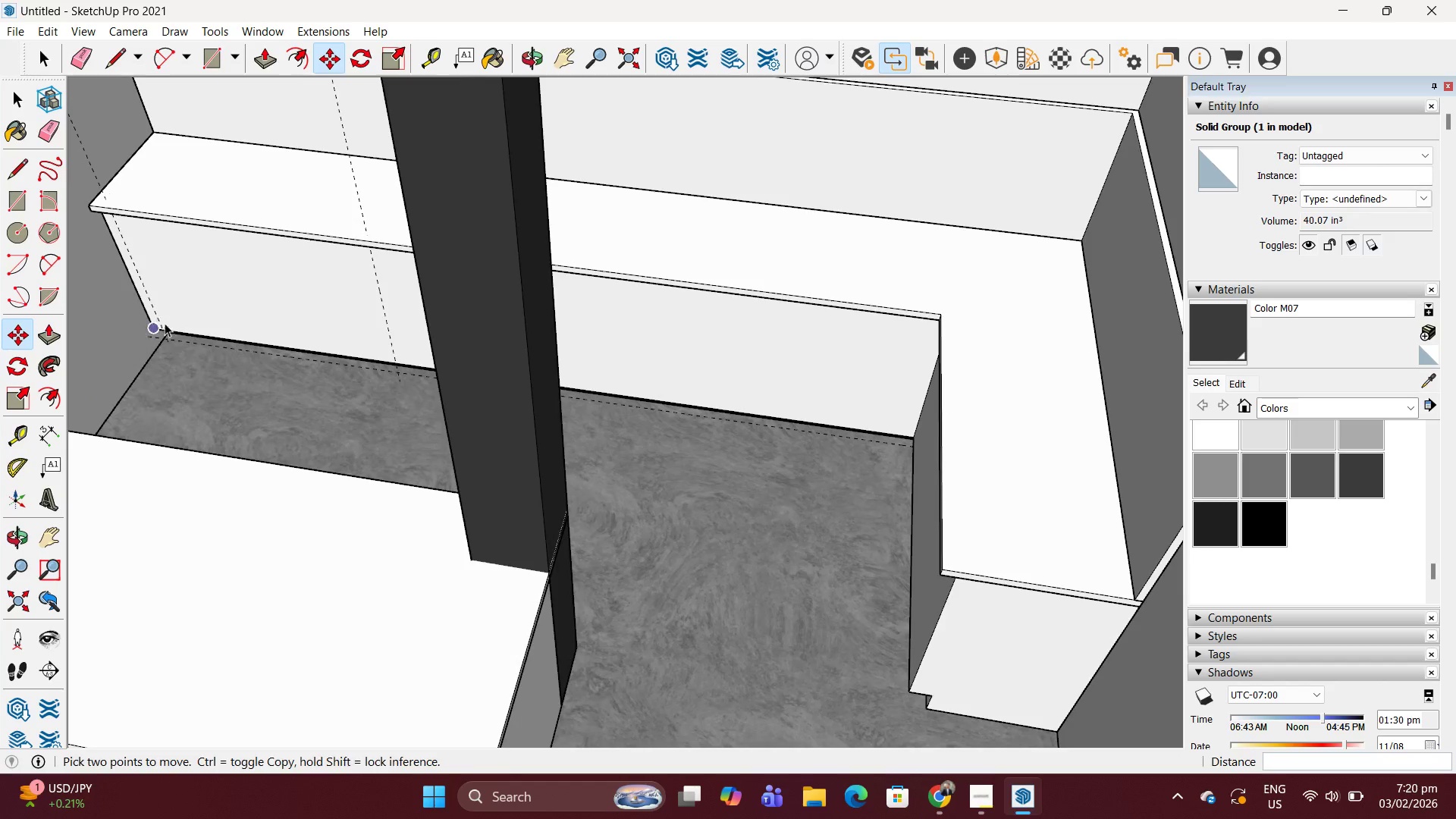 
scroll: coordinate [164, 320], scroll_direction: up, amount: 3.0
 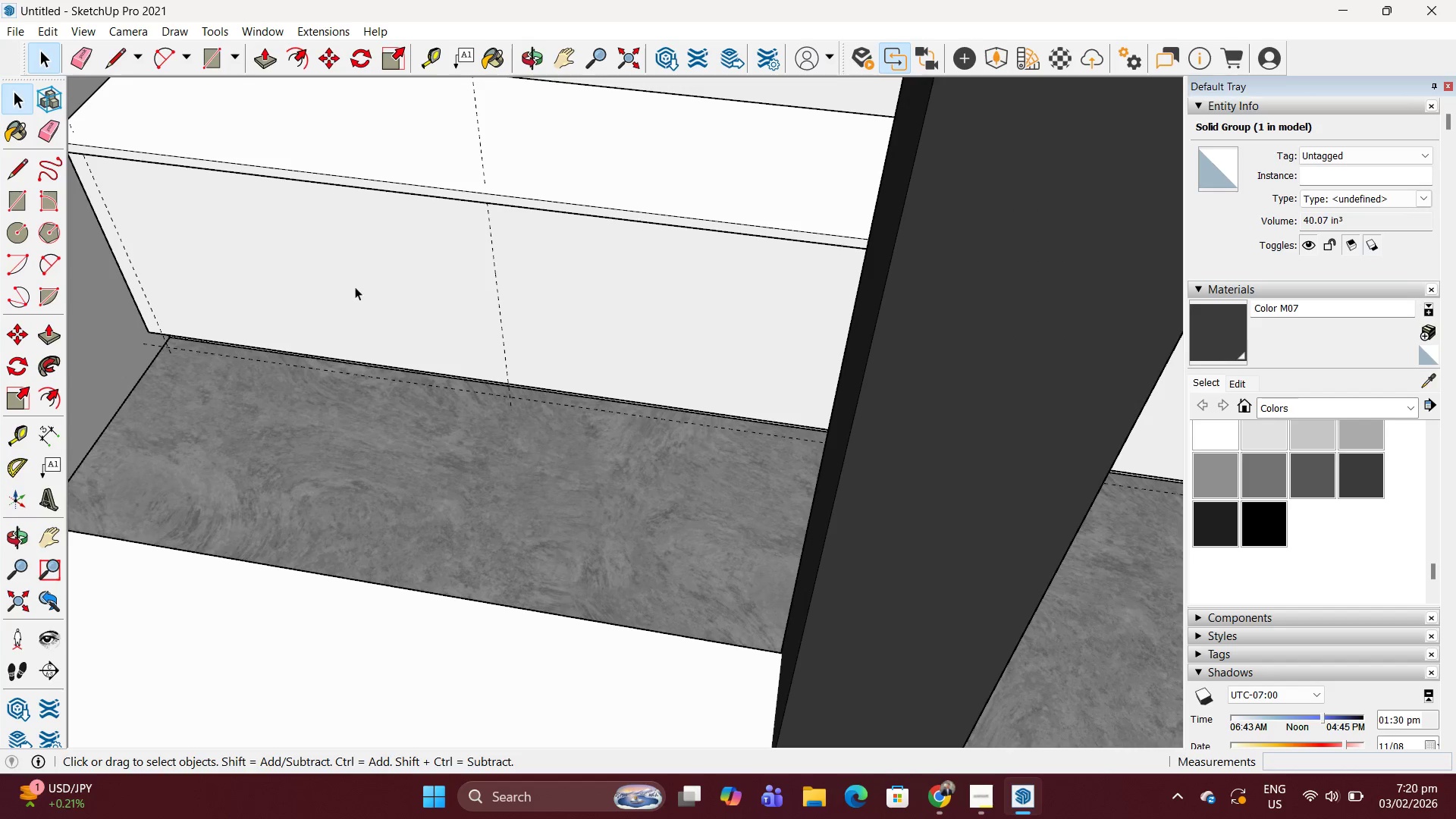 
hold_key(key=ControlLeft, duration=0.39)
 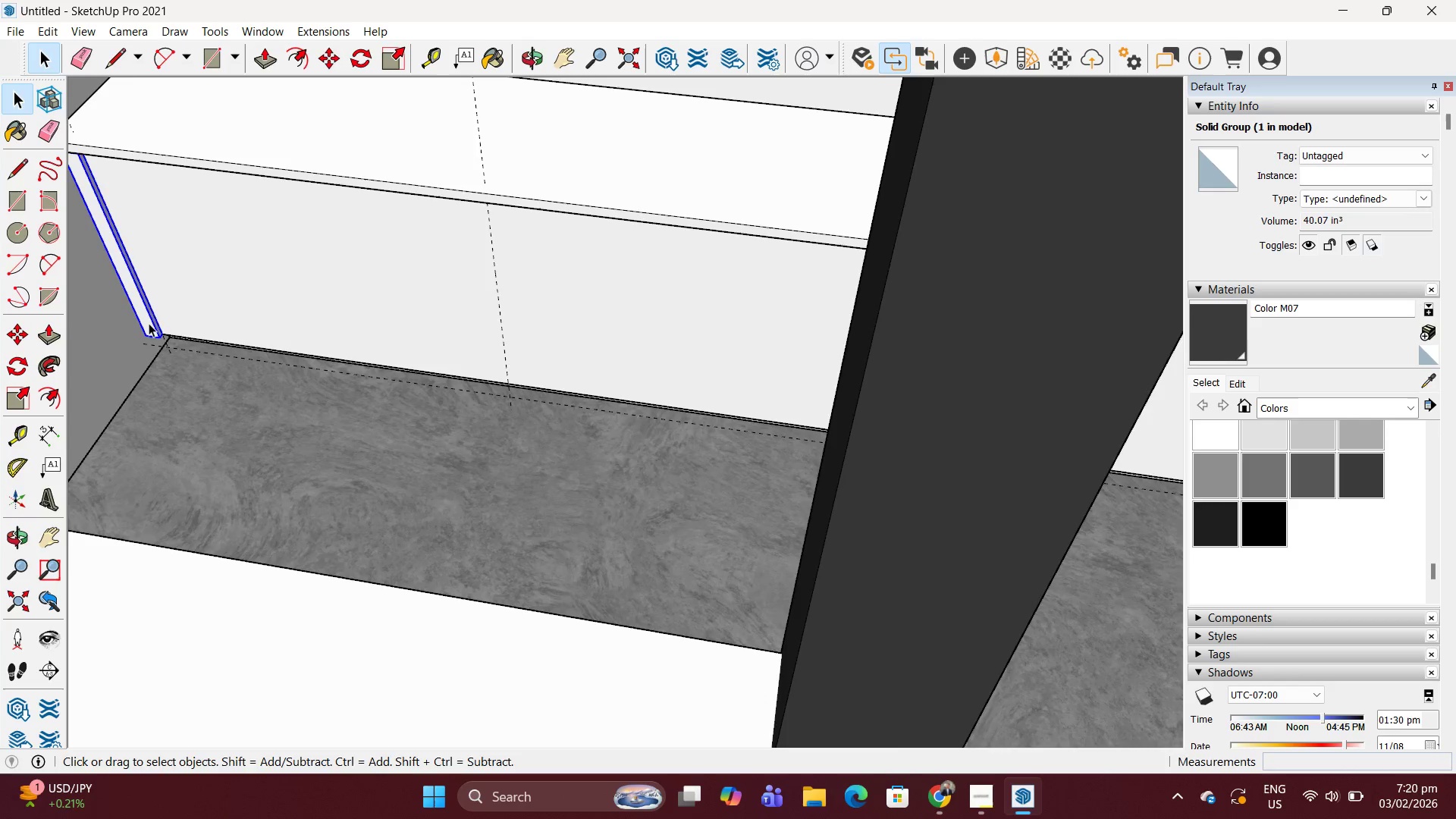 
key(M)
 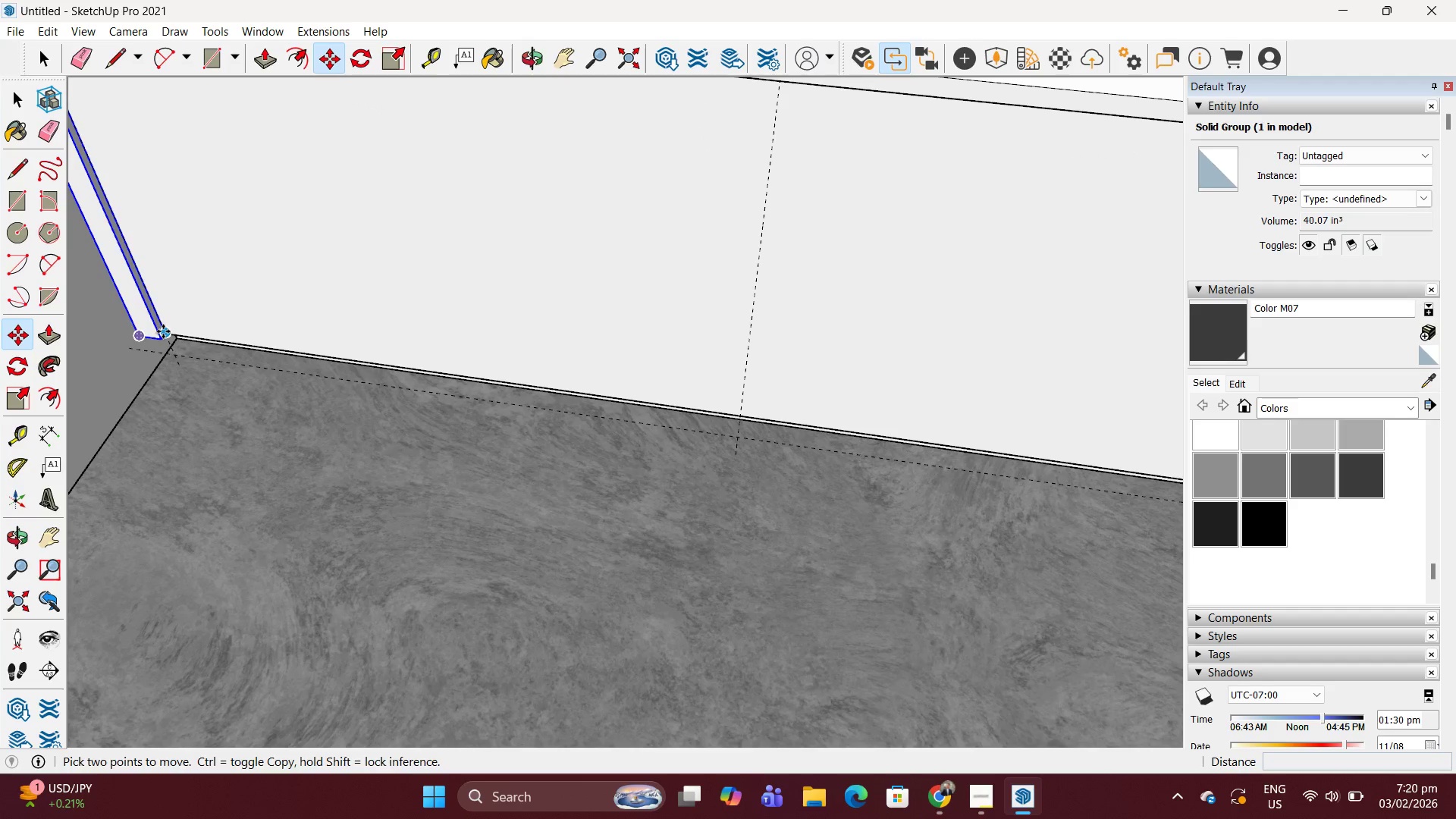 
left_click([163, 331])
 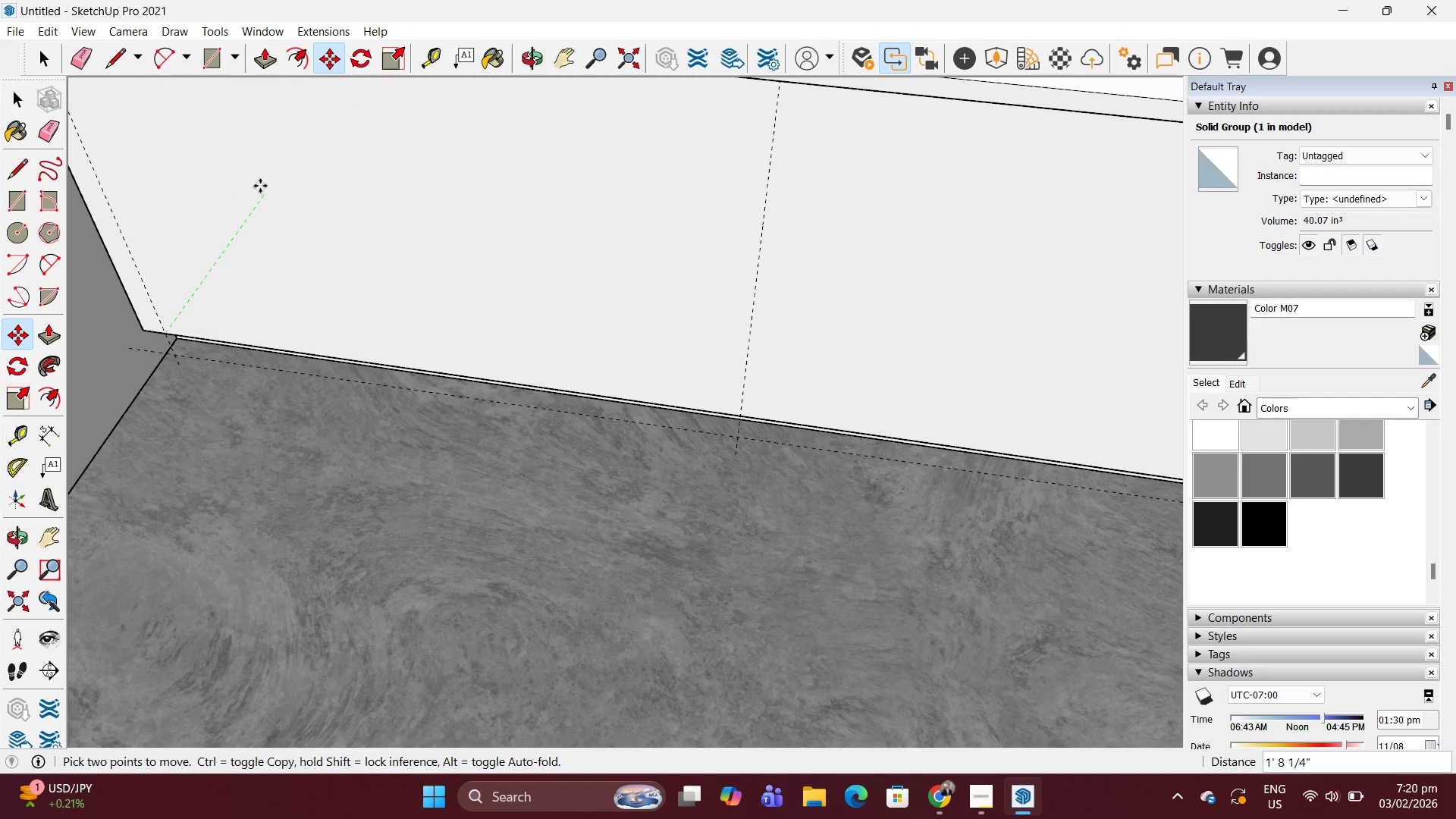 
scroll: coordinate [162, 338], scroll_direction: up, amount: 5.0
 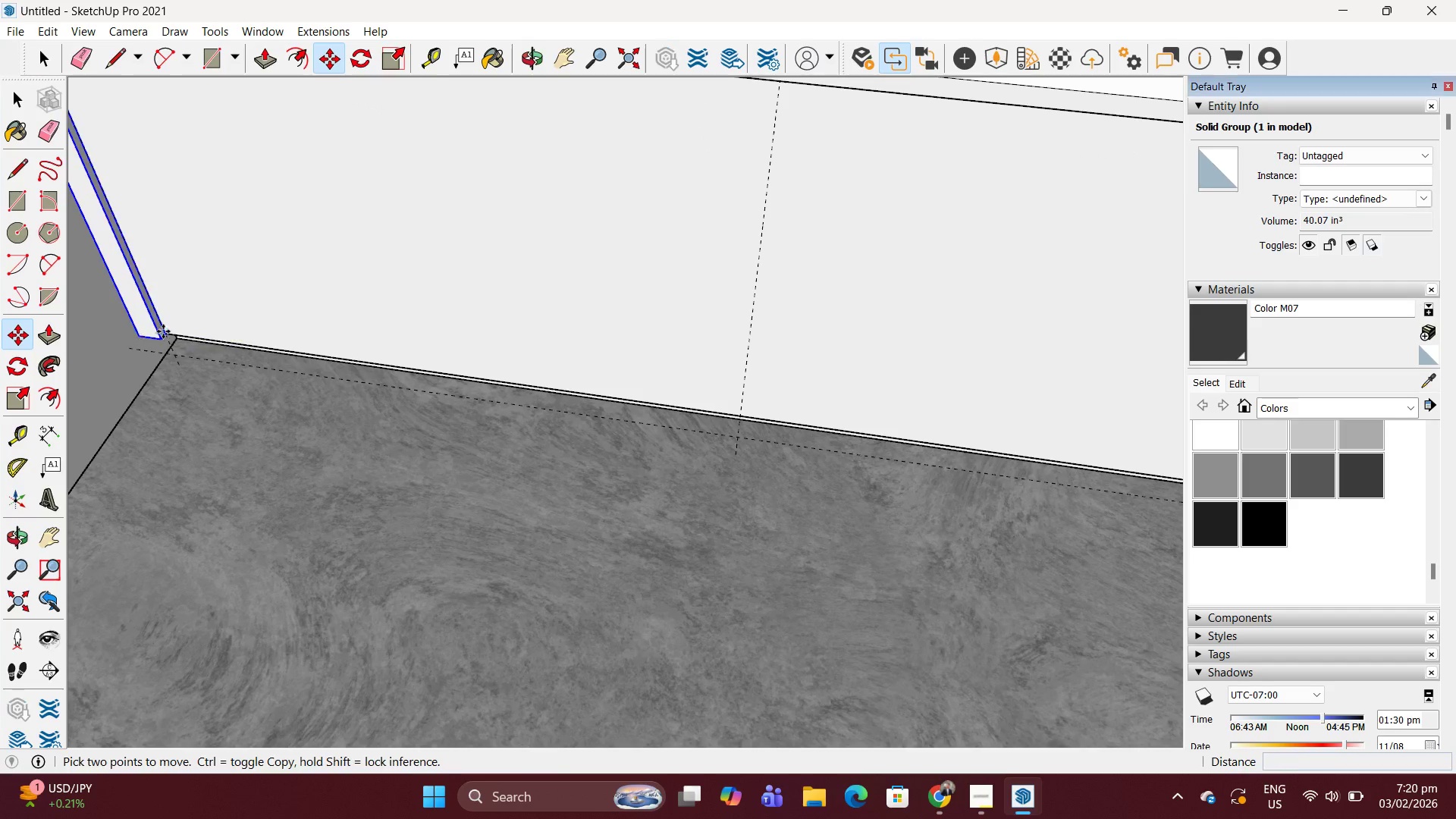 
key(Control+ControlLeft)
 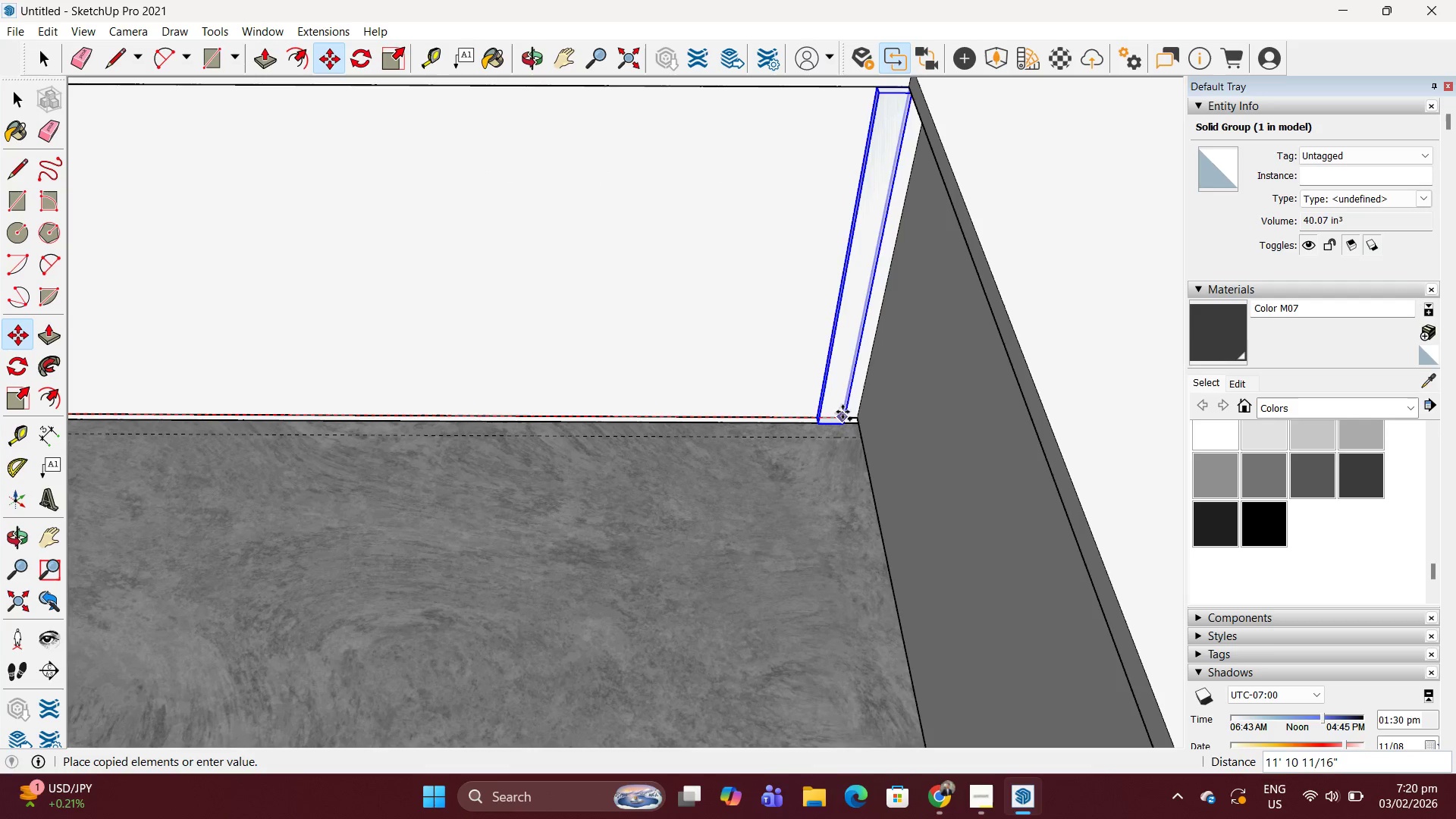 
scroll: coordinate [820, 384], scroll_direction: down, amount: 3.0
 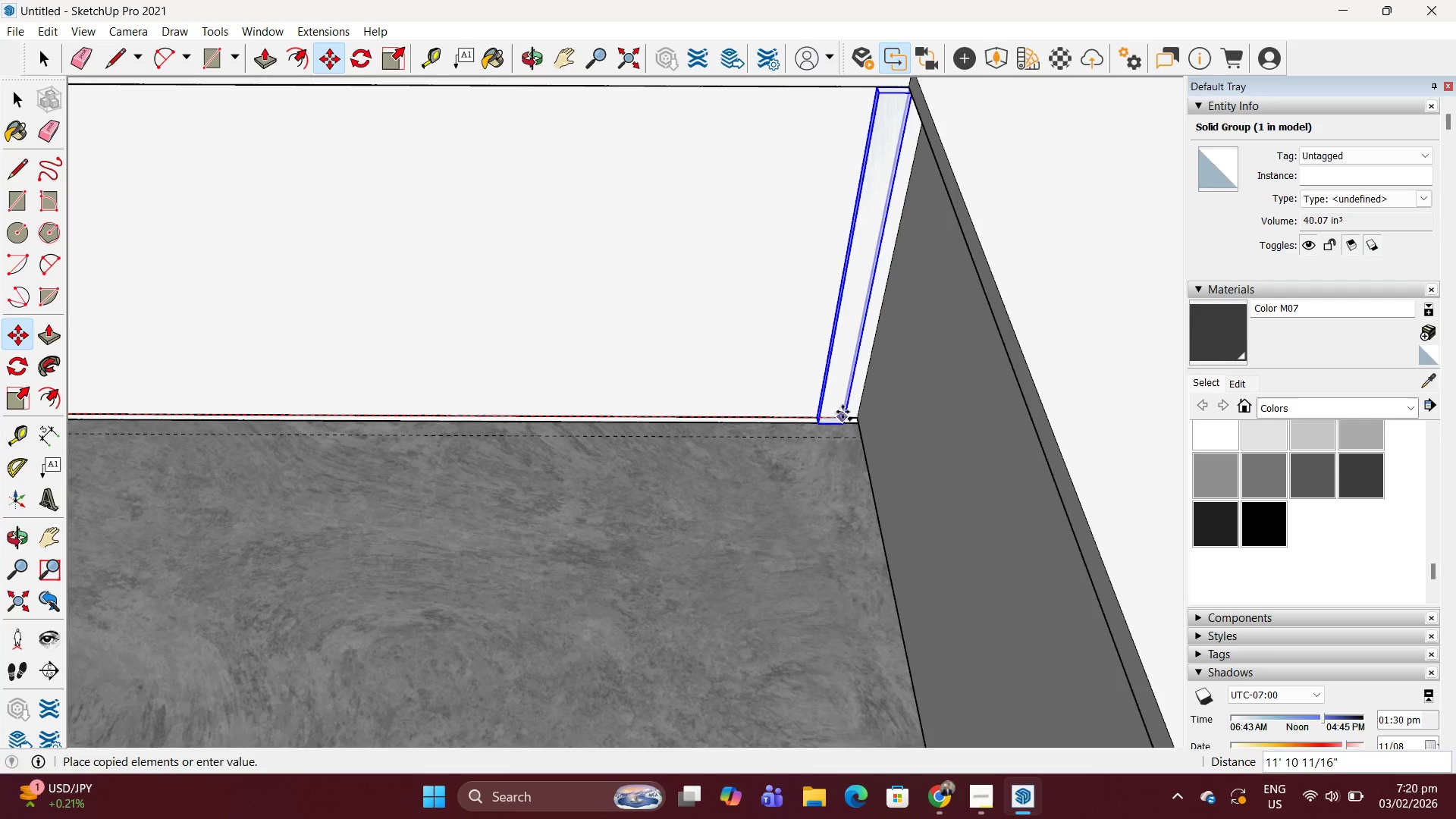 
left_click([855, 412])
 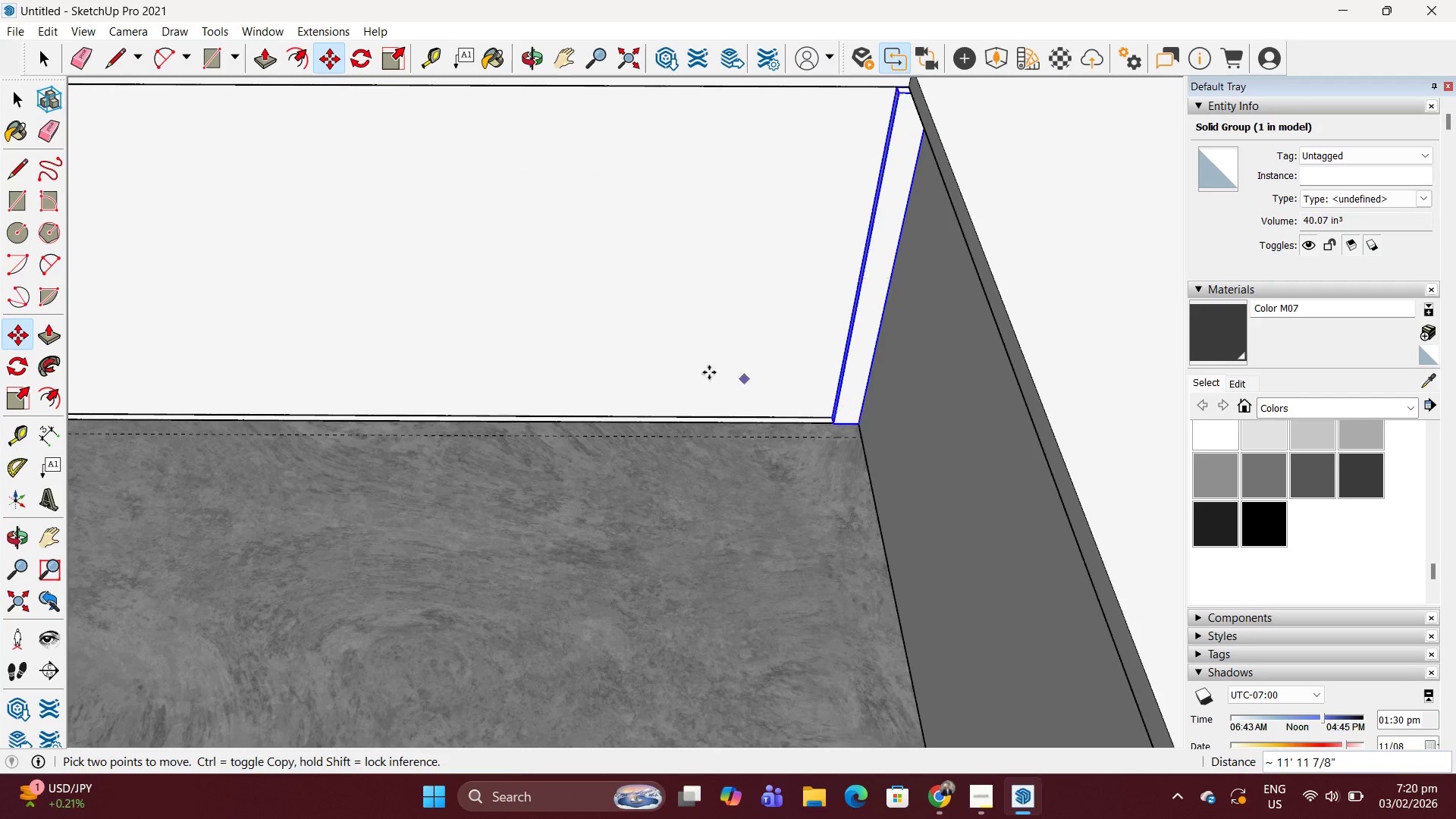 
scroll: coordinate [700, 369], scroll_direction: down, amount: 7.0
 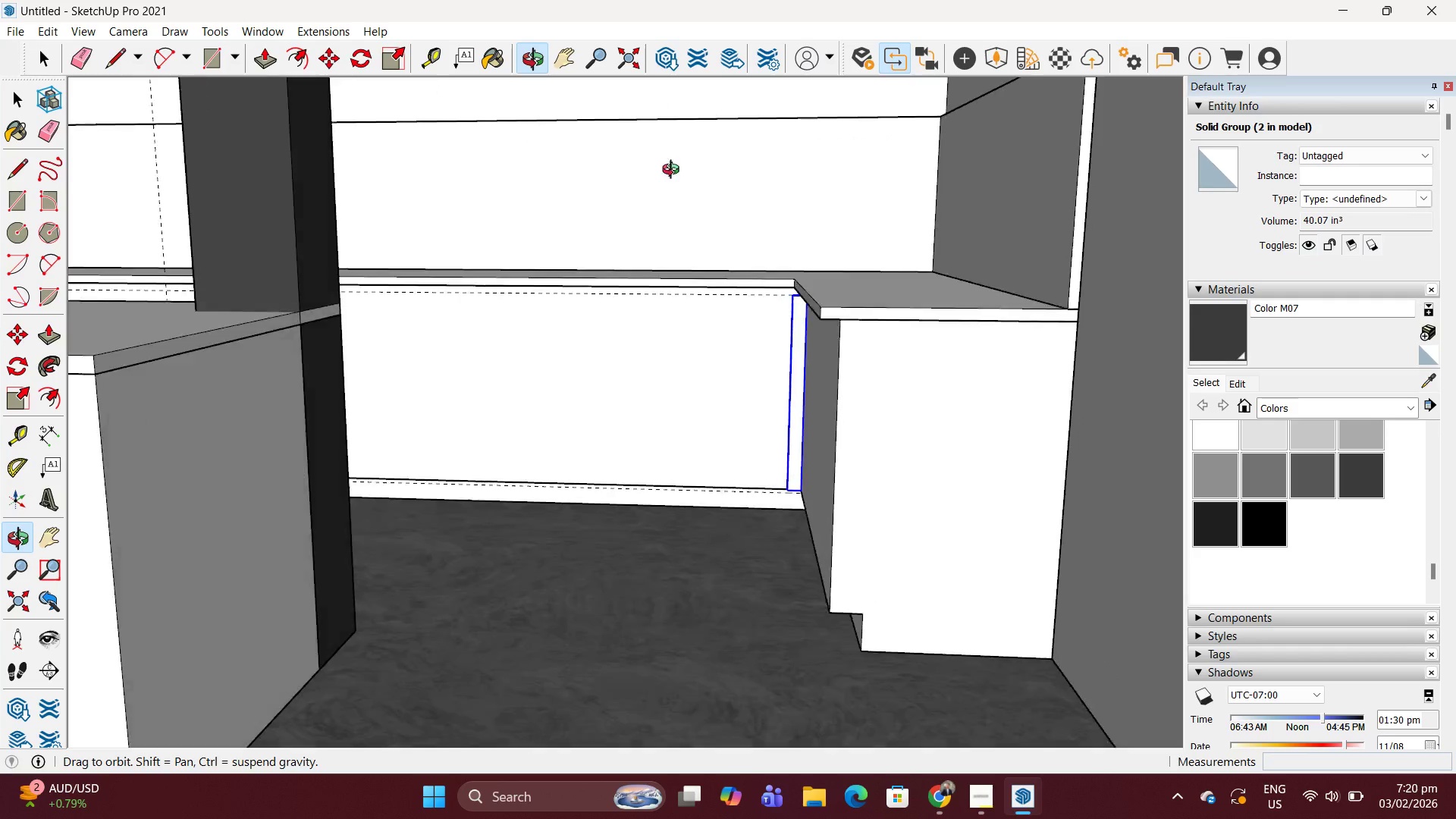 
scroll: coordinate [701, 301], scroll_direction: none, amount: 0.0
 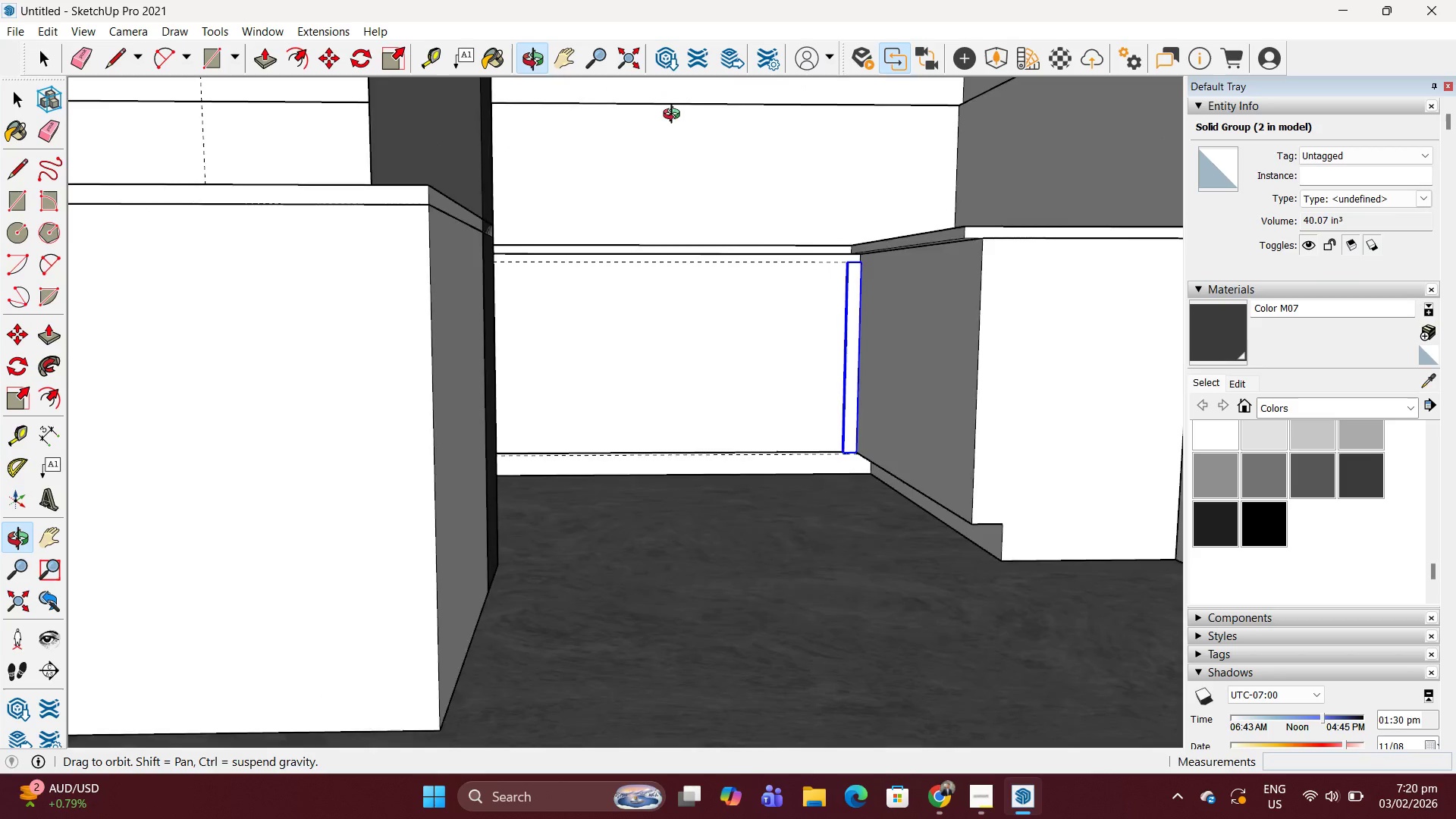 
key(T)
 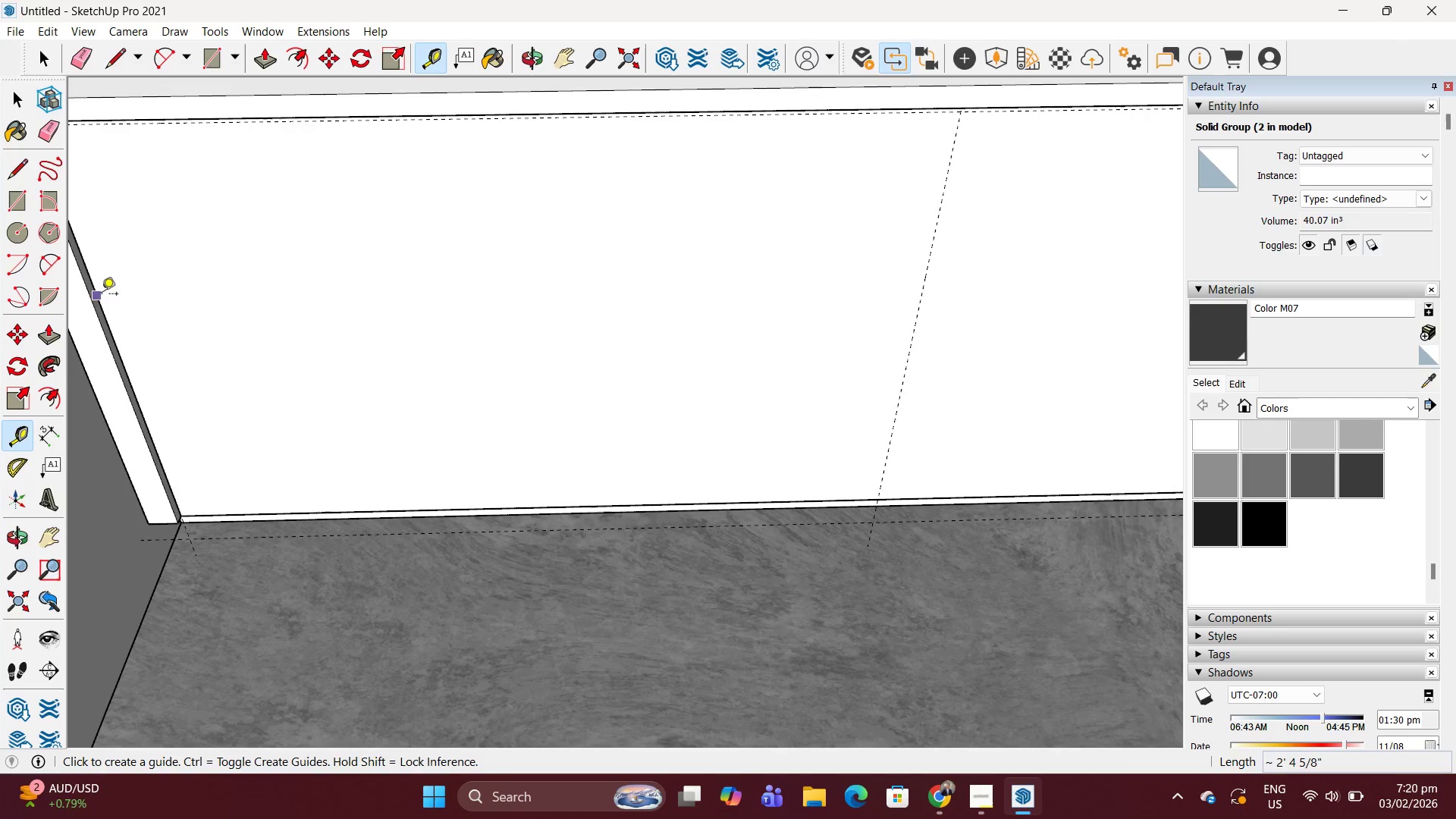 
scroll: coordinate [108, 298], scroll_direction: up, amount: 7.0
 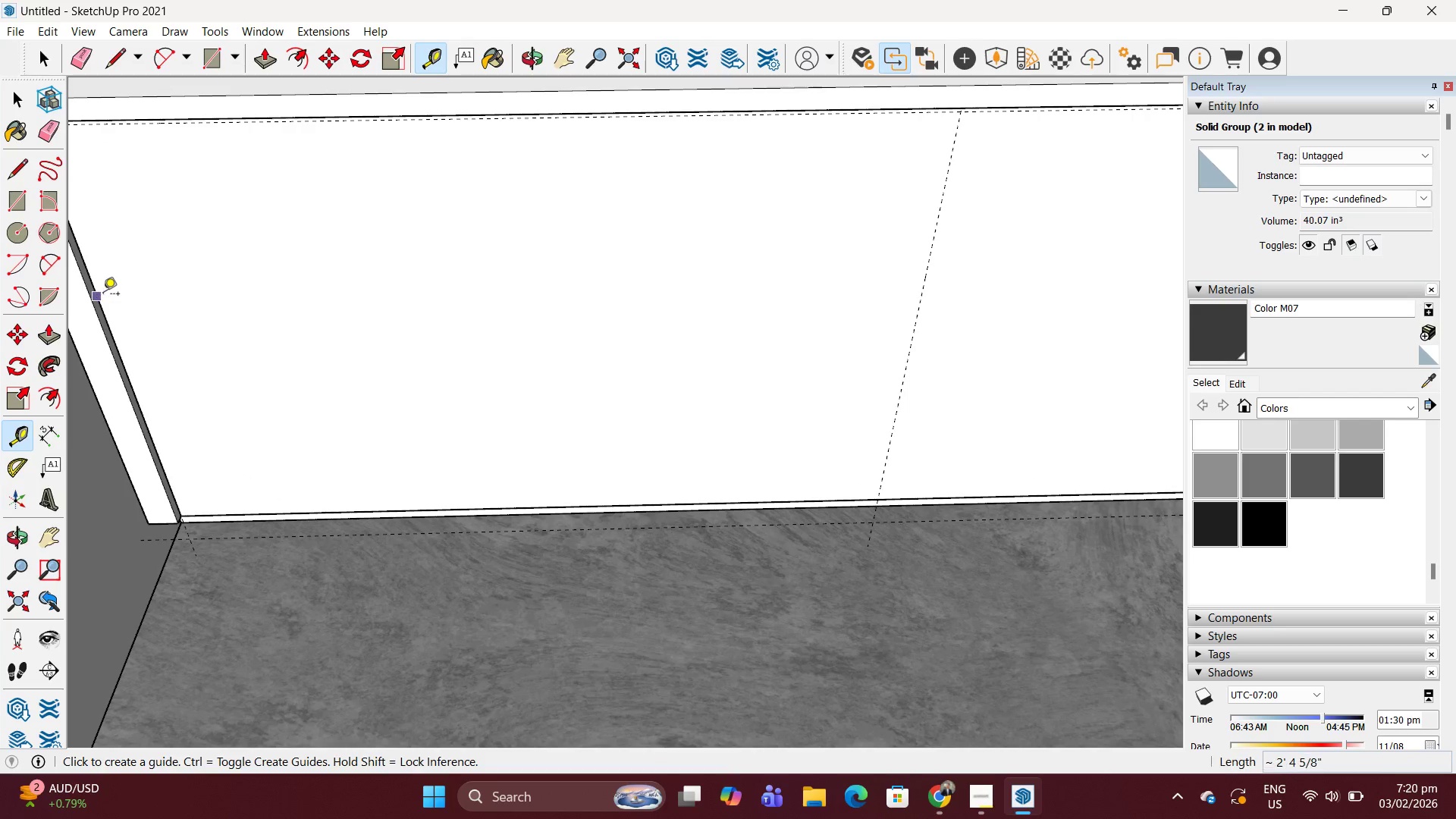 
left_click([102, 295])
 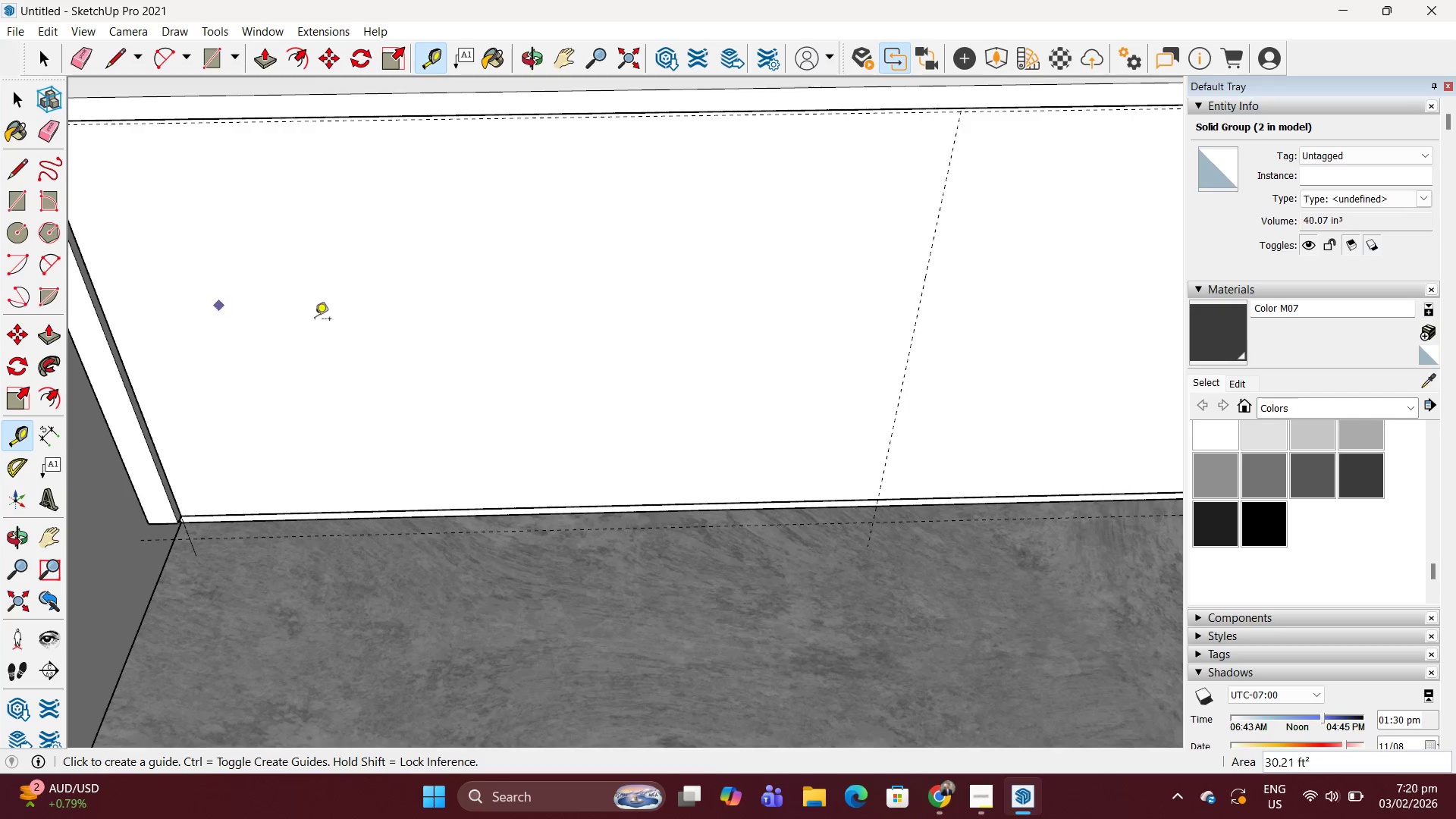 
key(E)
 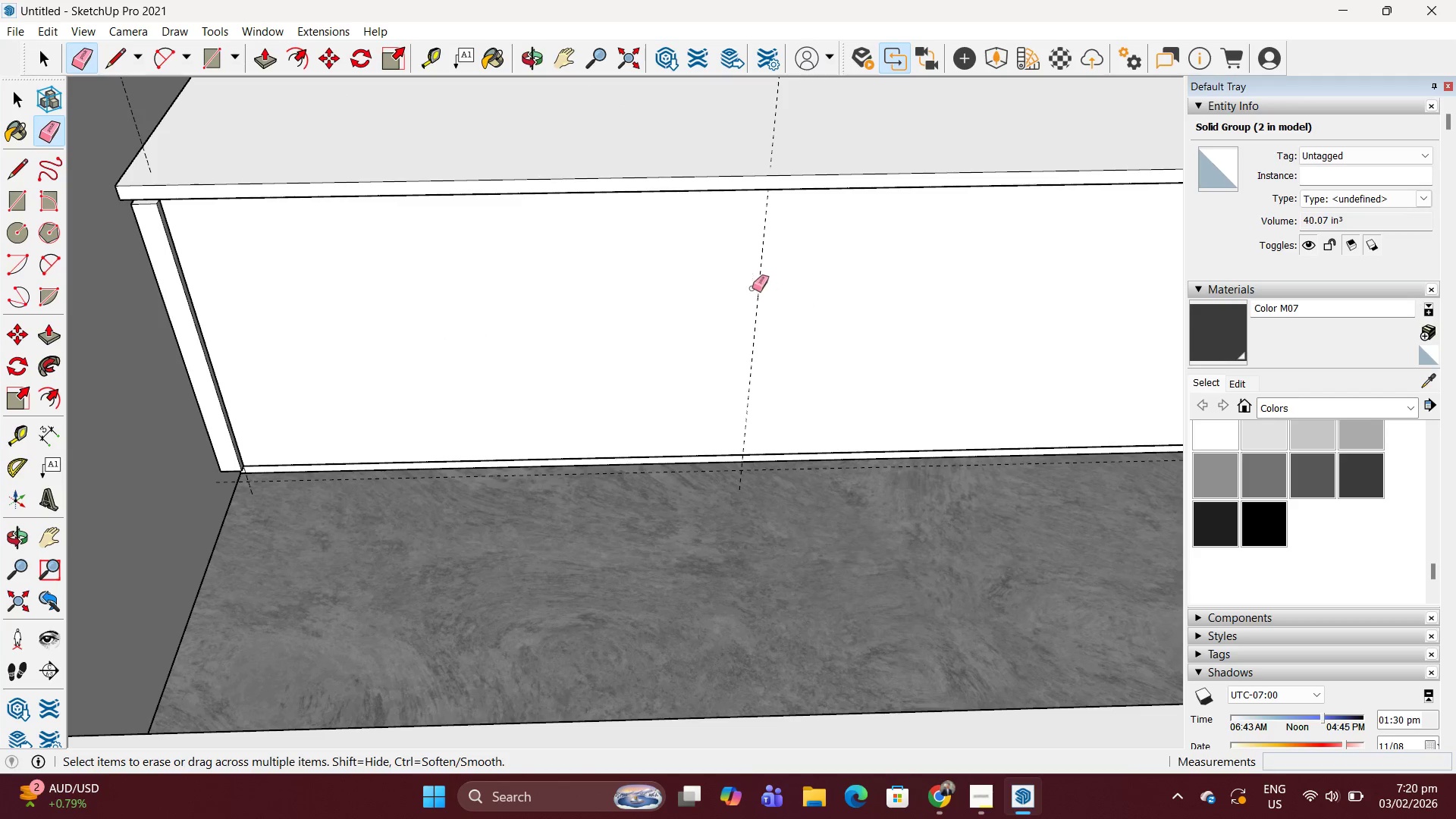 
scroll: coordinate [418, 344], scroll_direction: down, amount: 4.0
 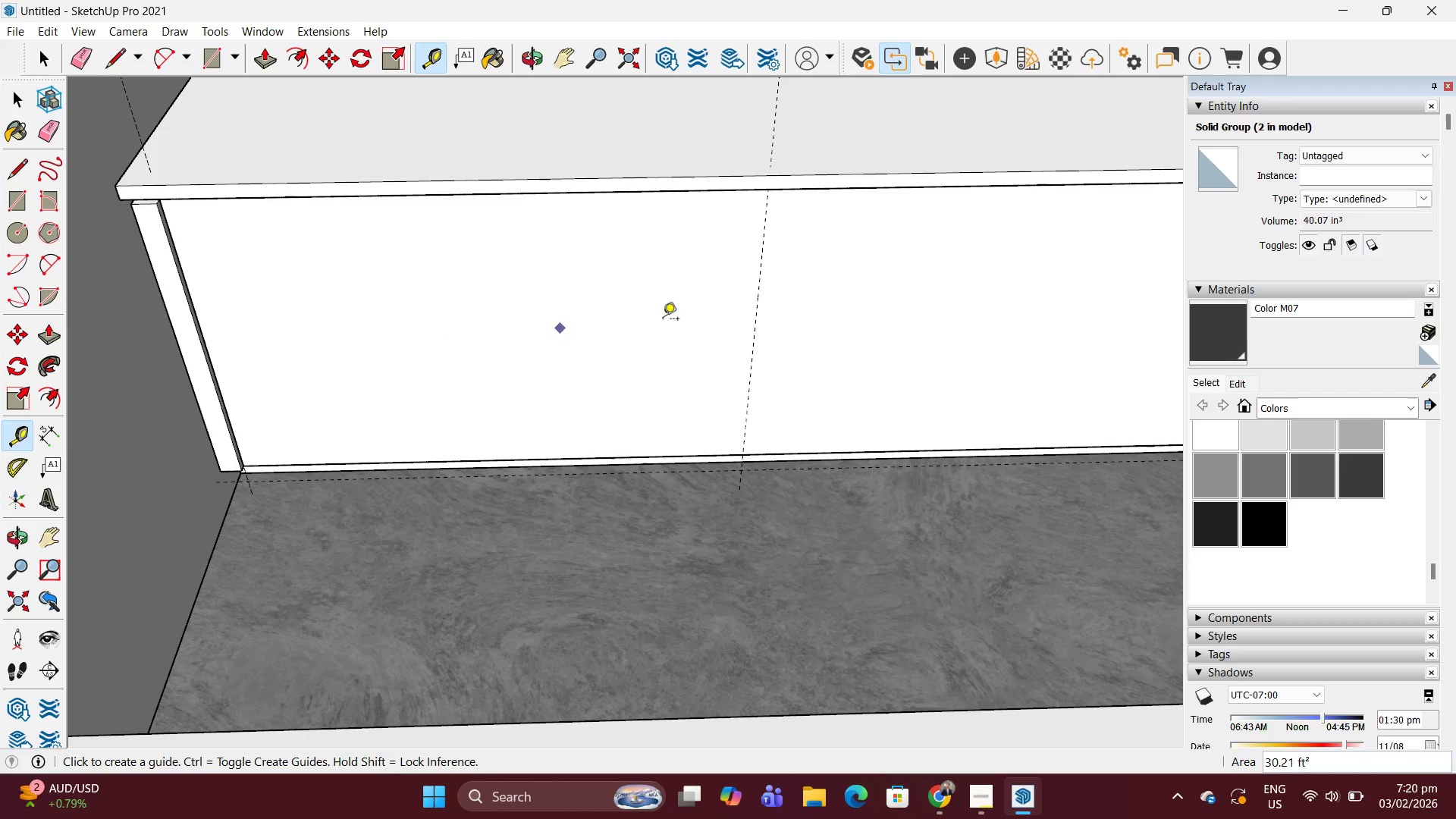 
left_click_drag(start_coordinate=[751, 286], to_coordinate=[849, 283])
 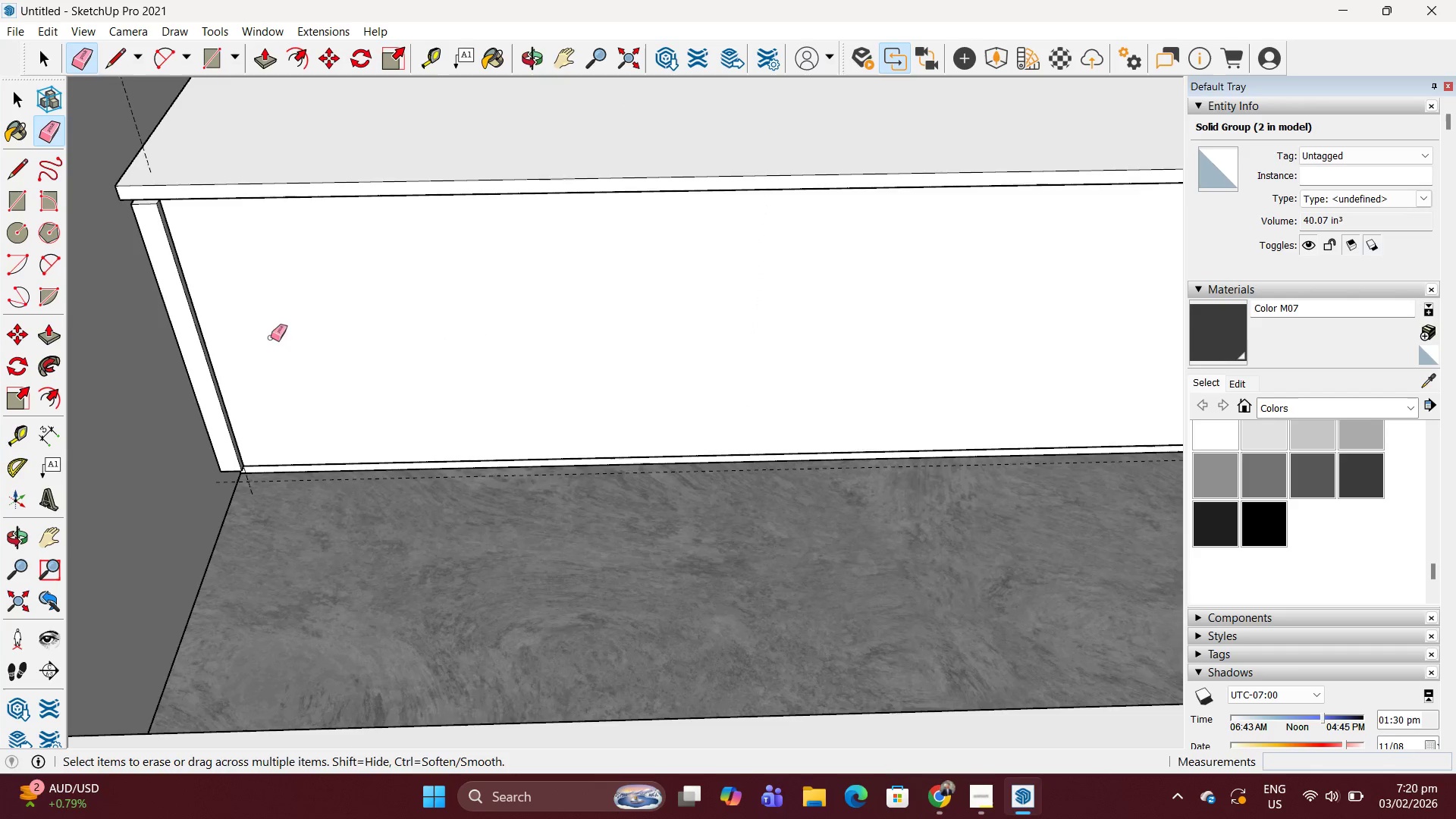 
key(Space)
 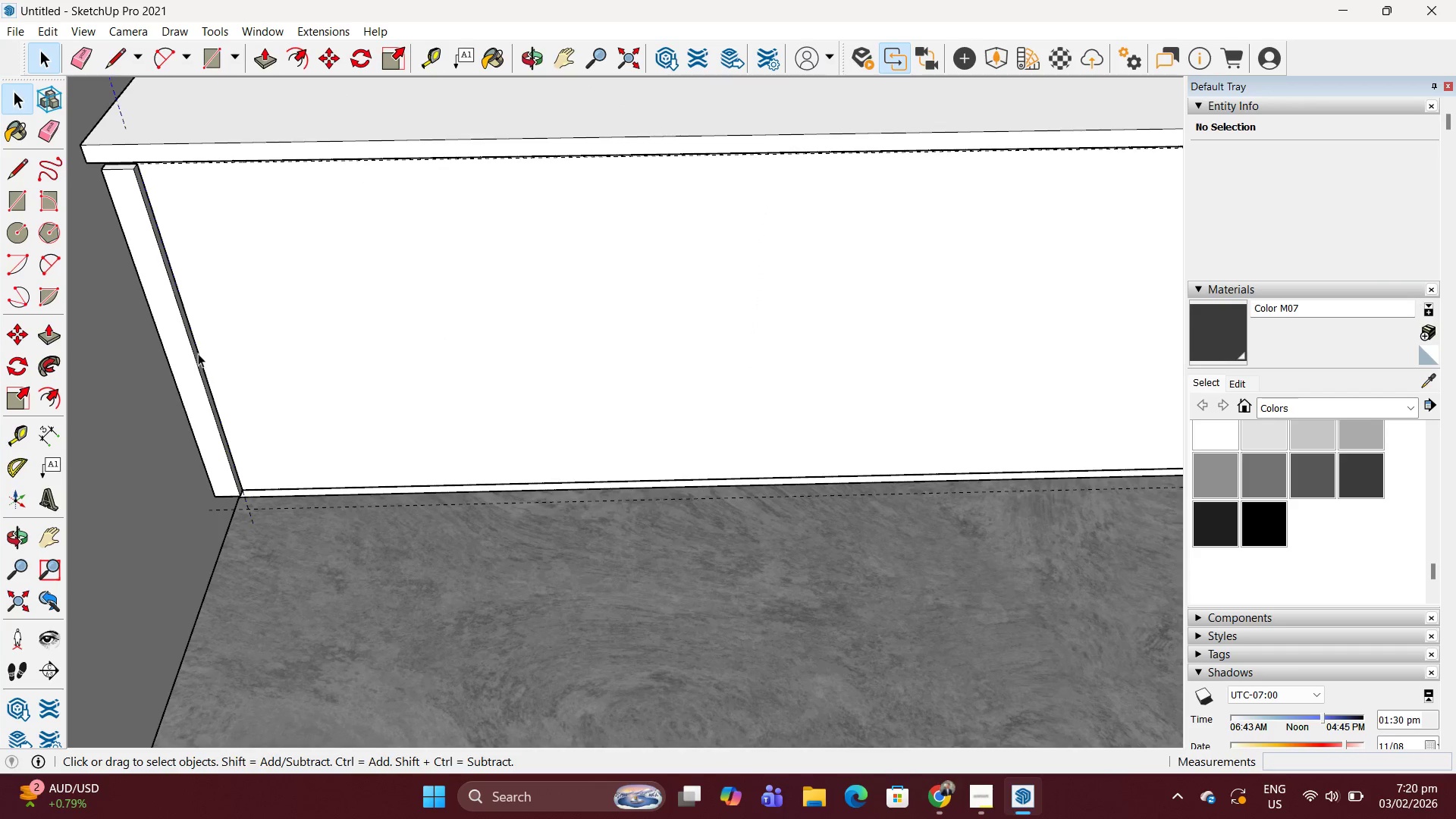 
scroll: coordinate [175, 293], scroll_direction: up, amount: 3.0
 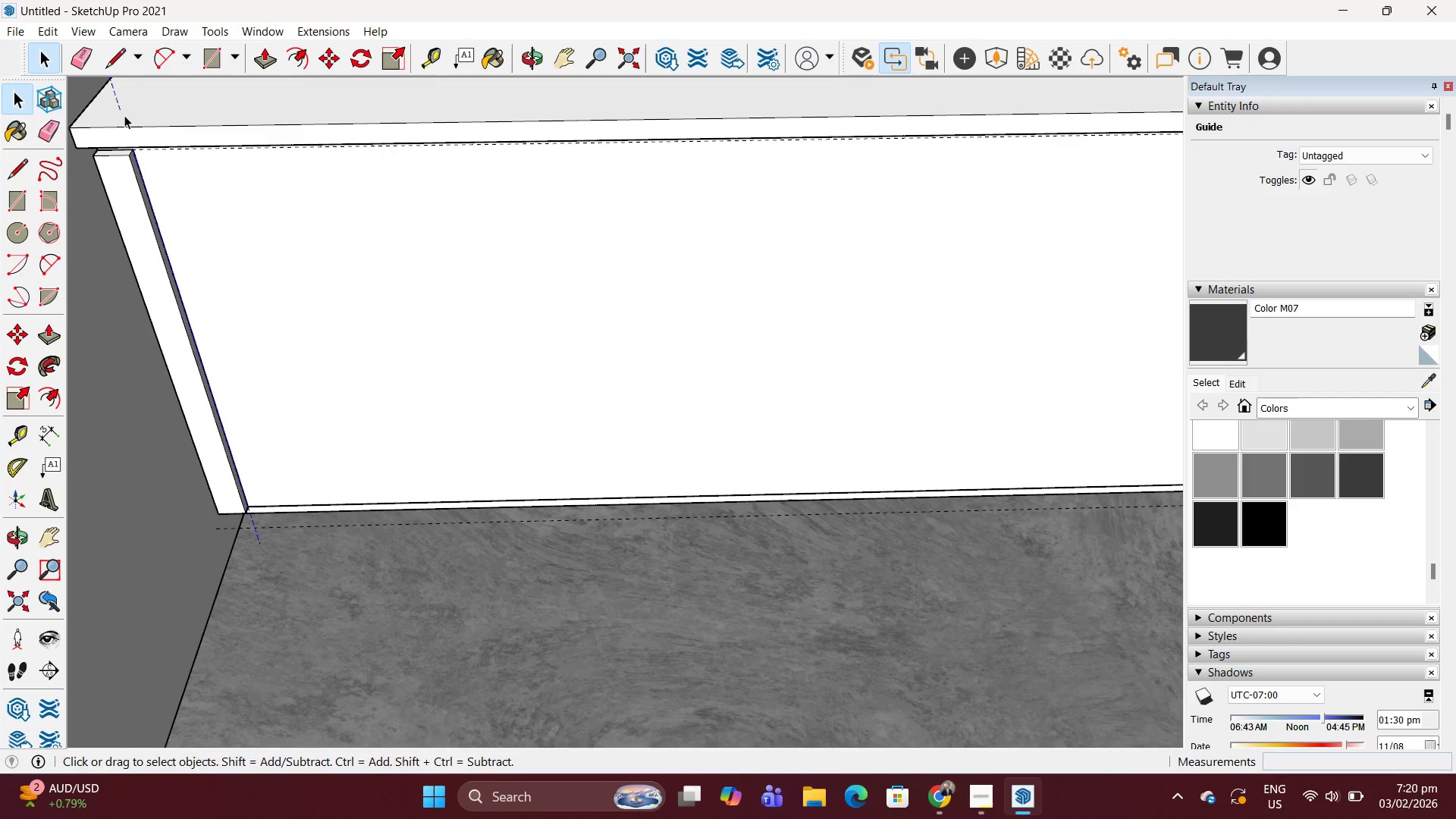 
key(M)
 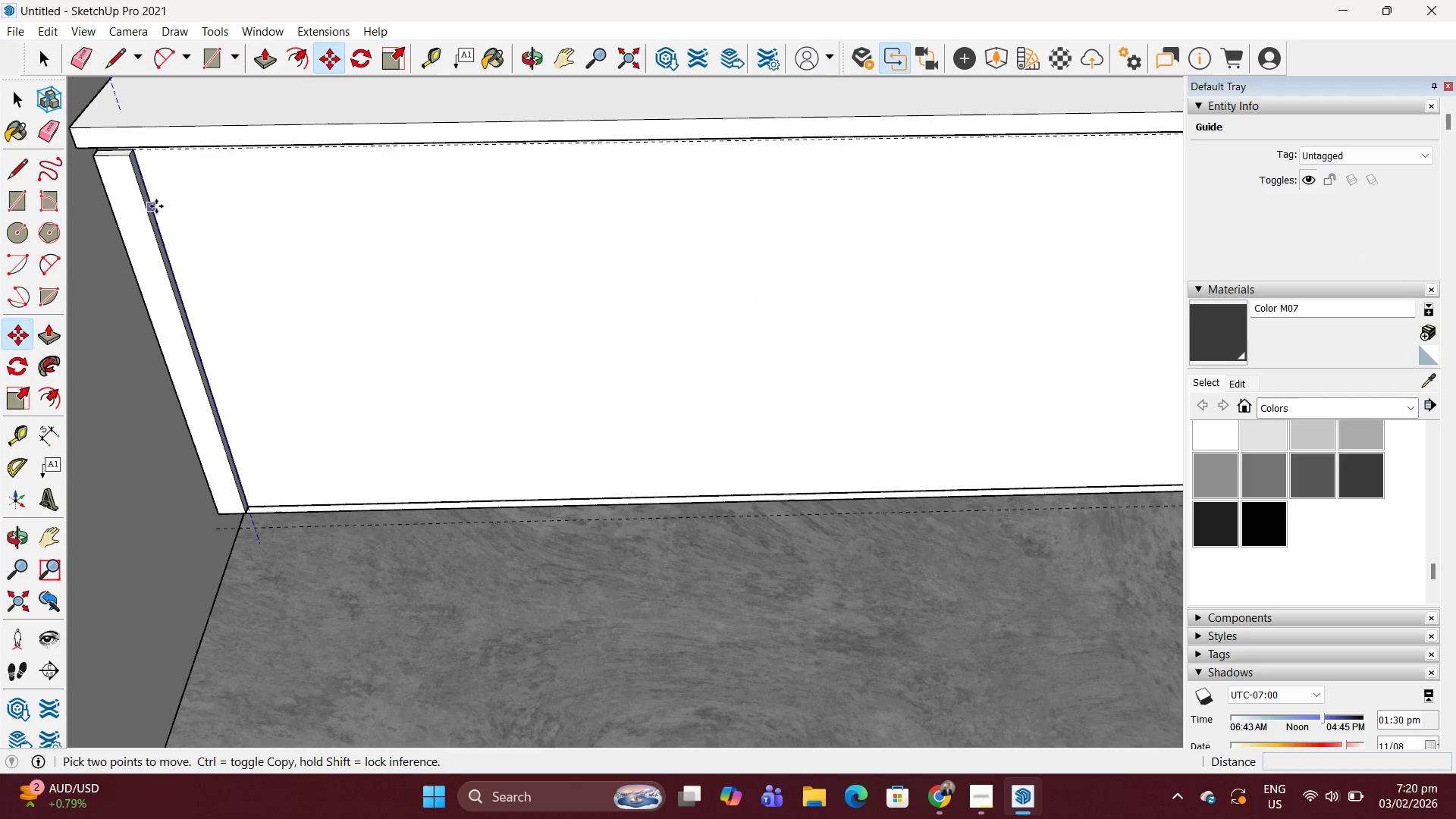 
left_click([156, 206])
 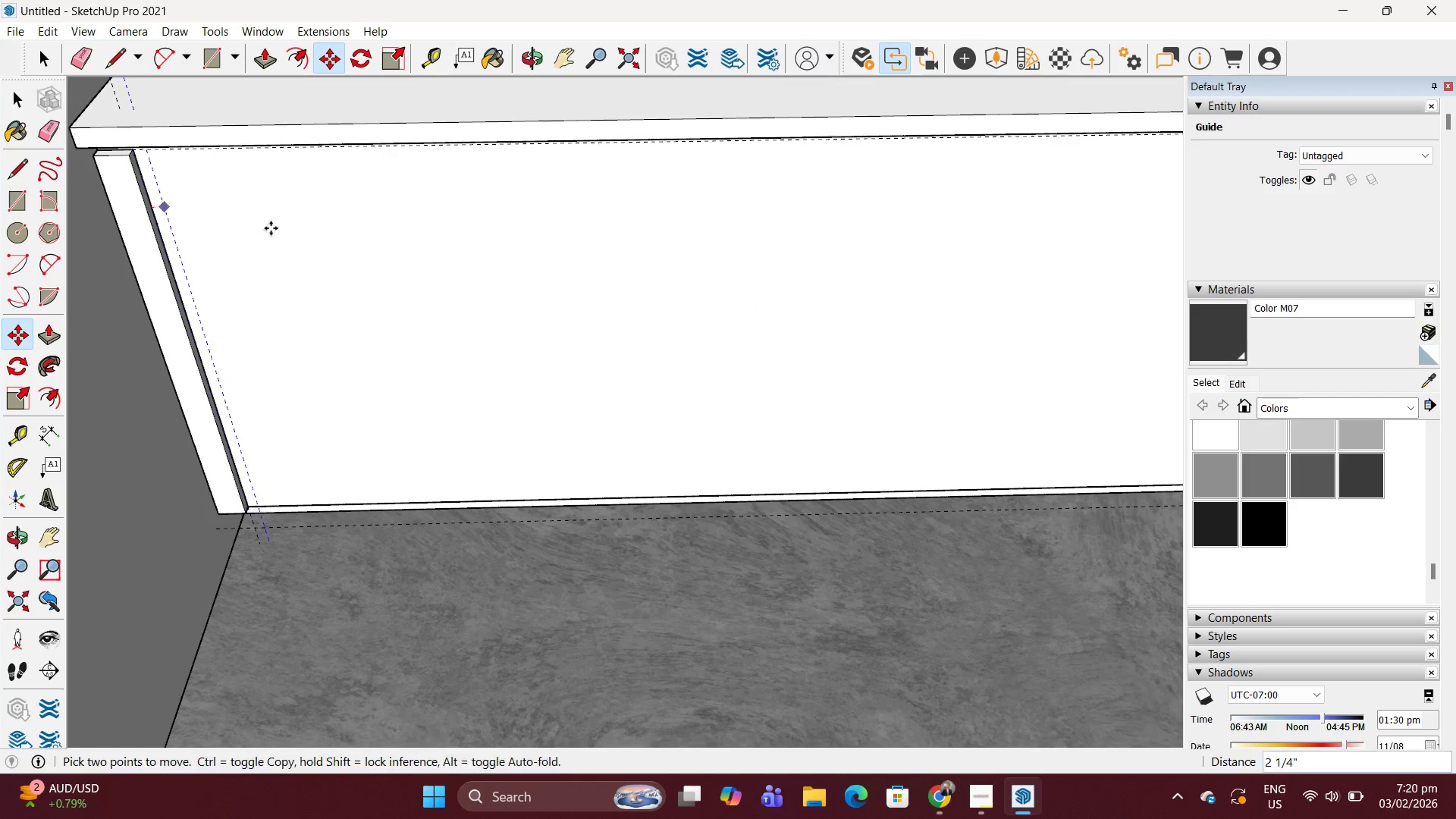 
key(Control+ControlLeft)
 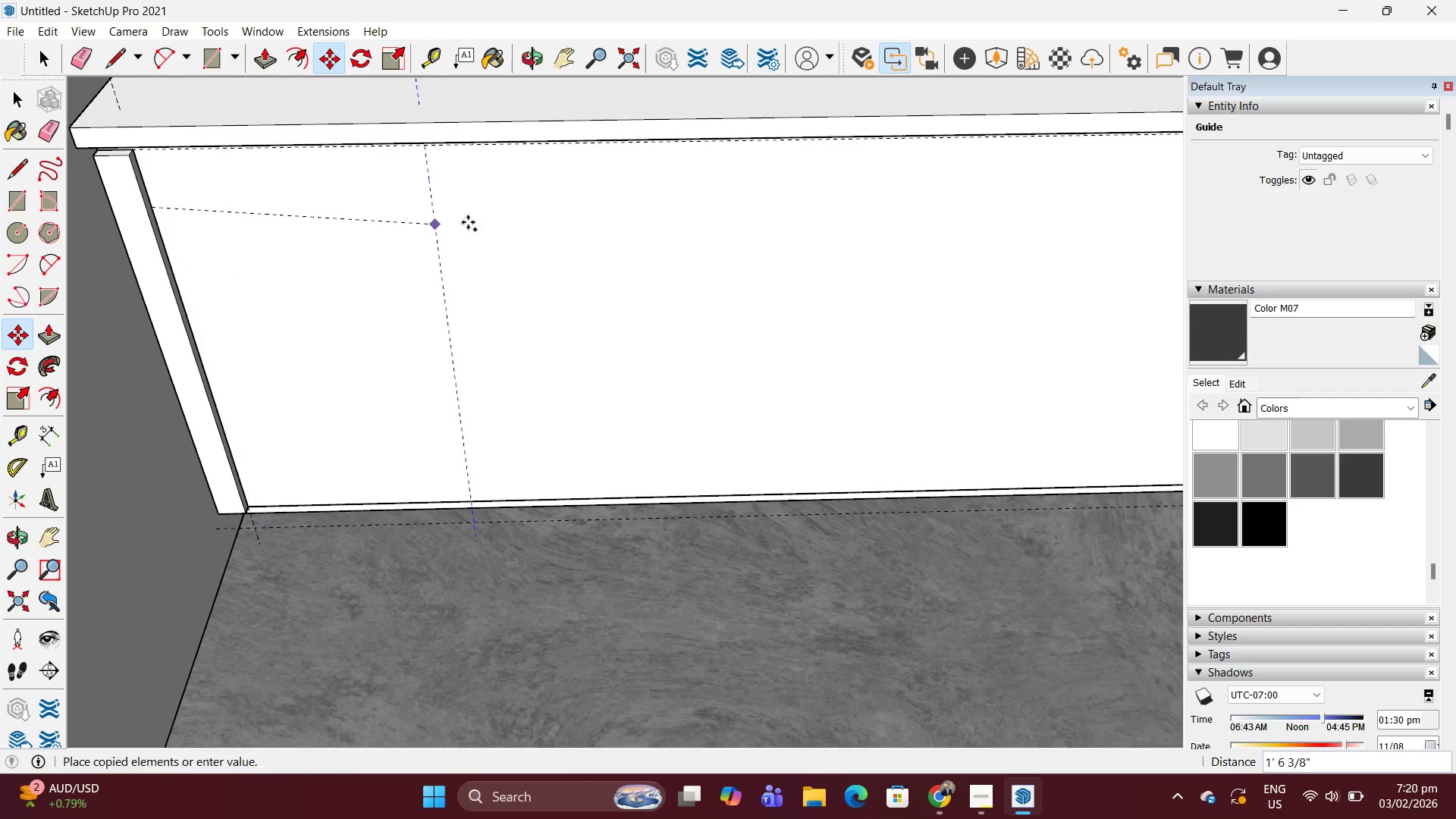 
scroll: coordinate [881, 237], scroll_direction: none, amount: 0.0
 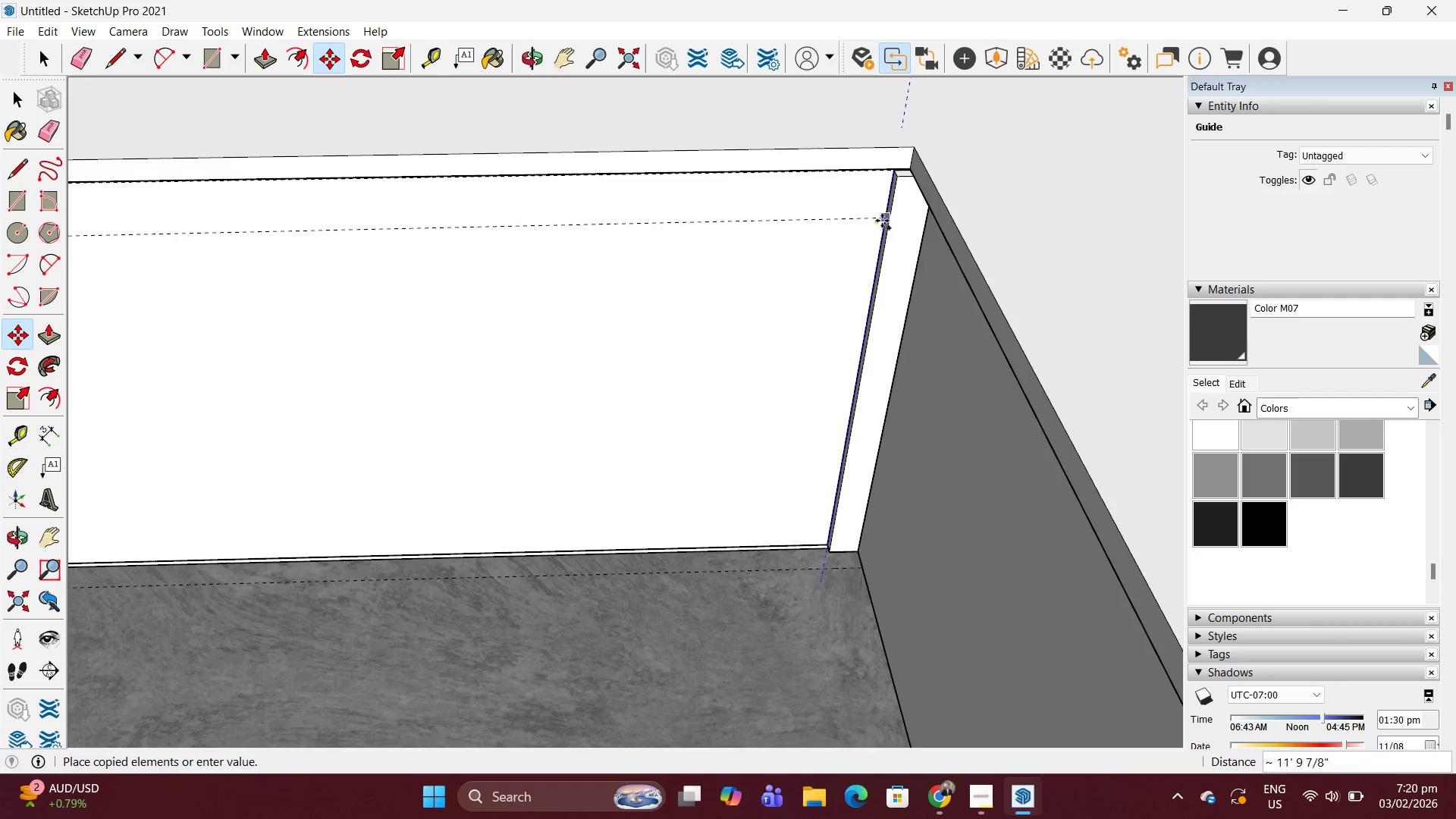 
left_click([880, 227])
 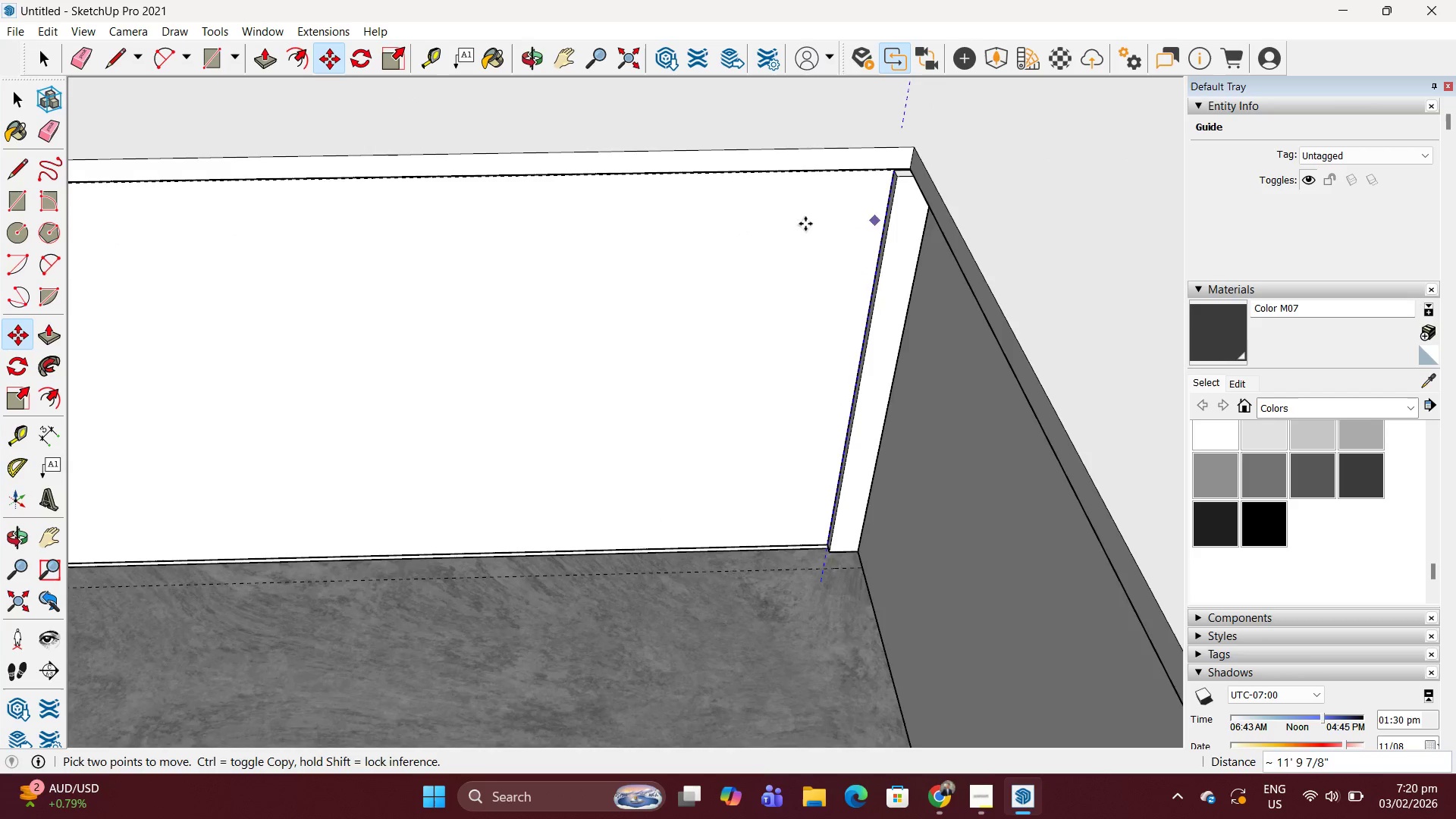 
scroll: coordinate [817, 279], scroll_direction: down, amount: 17.0
 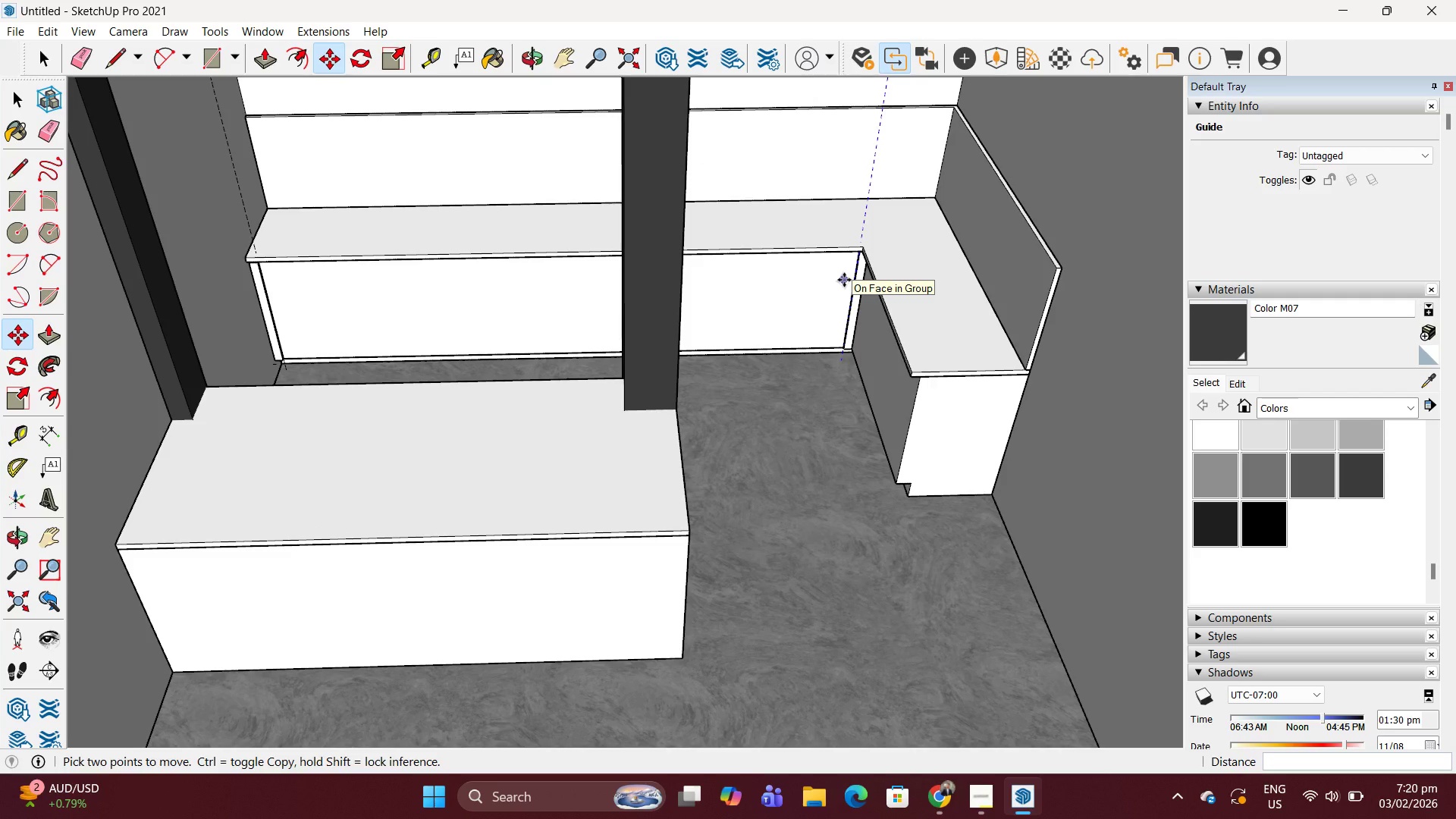 
key(Slash)
 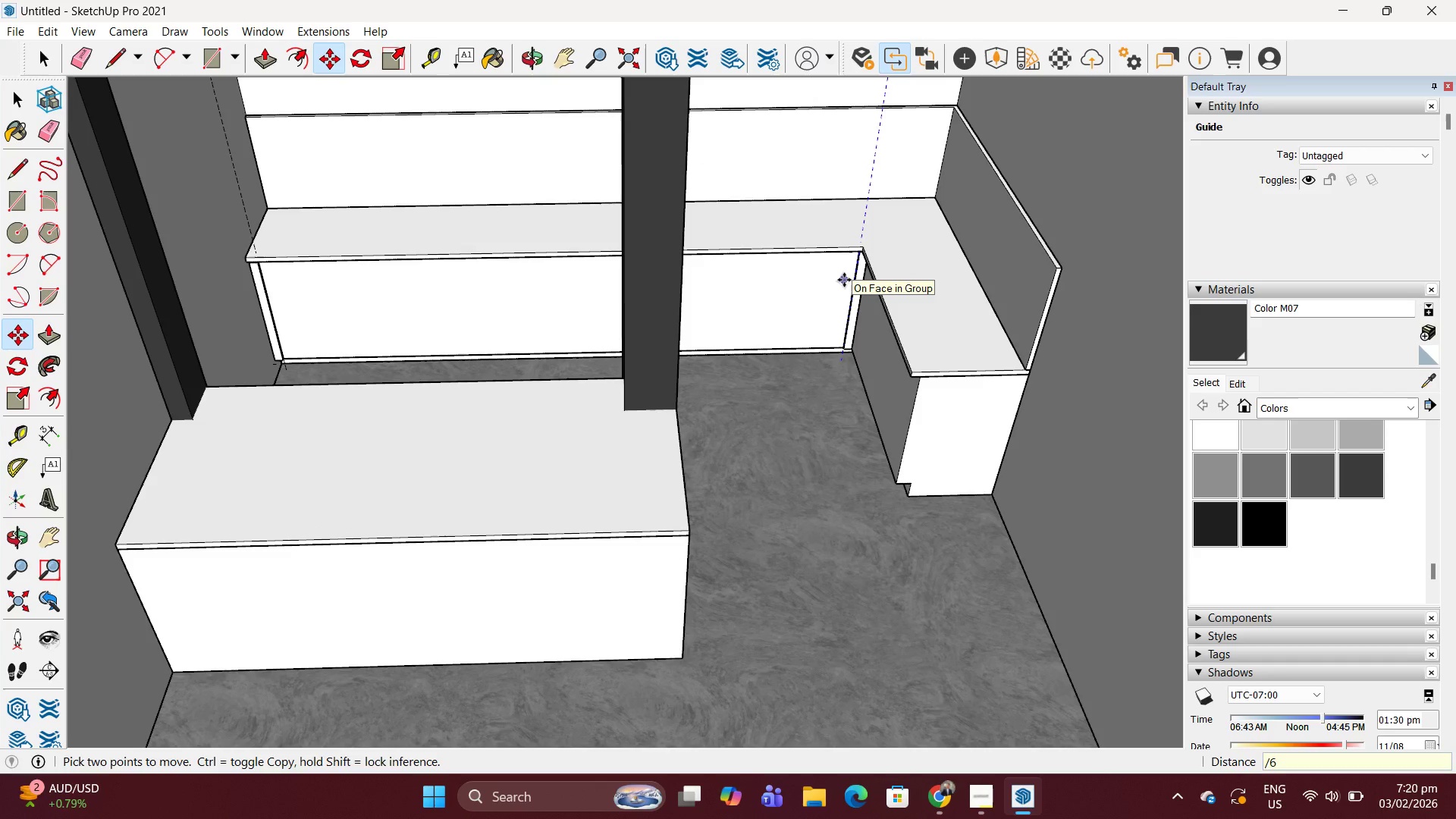 
key(6)
 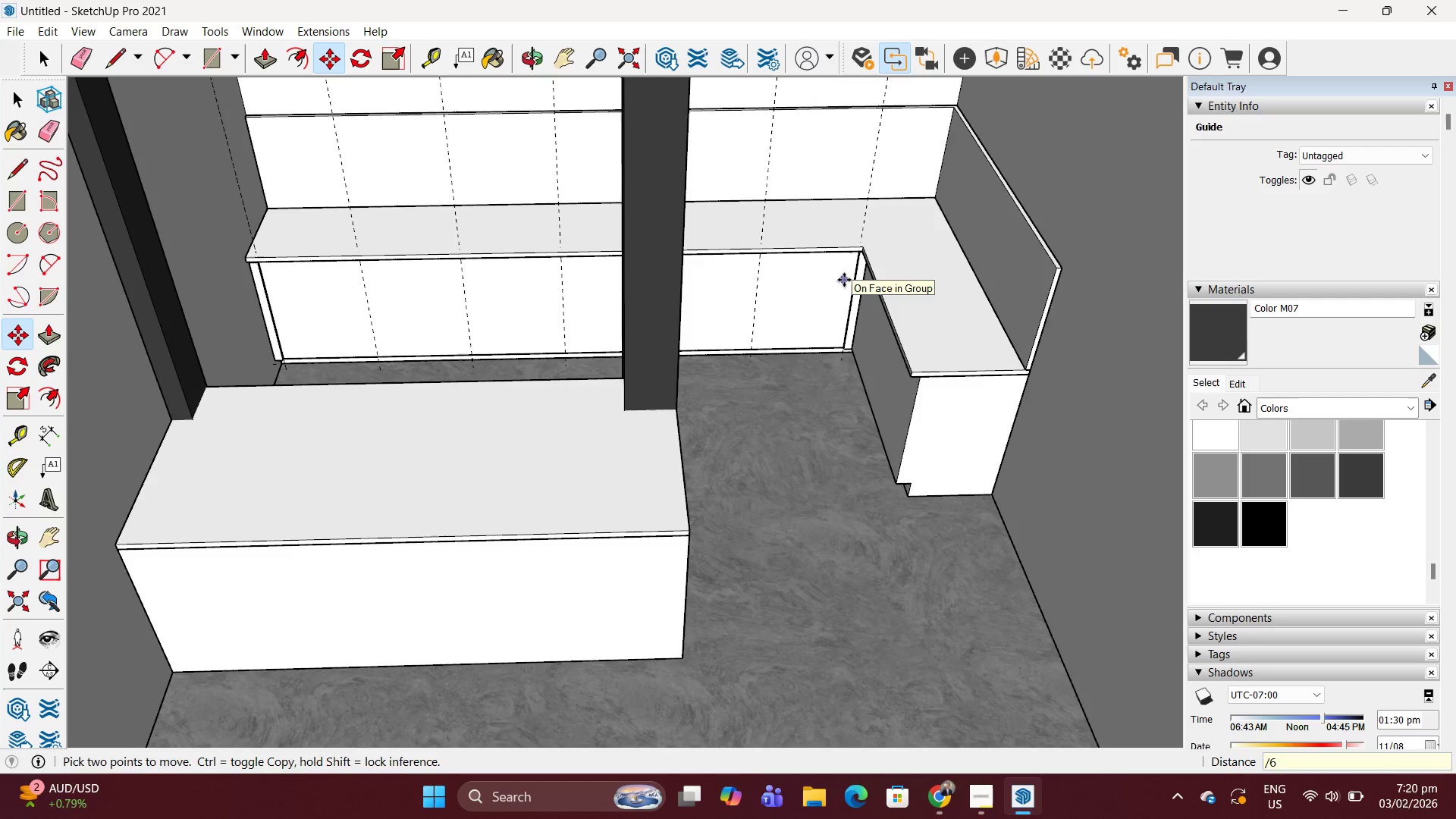 
key(Enter)
 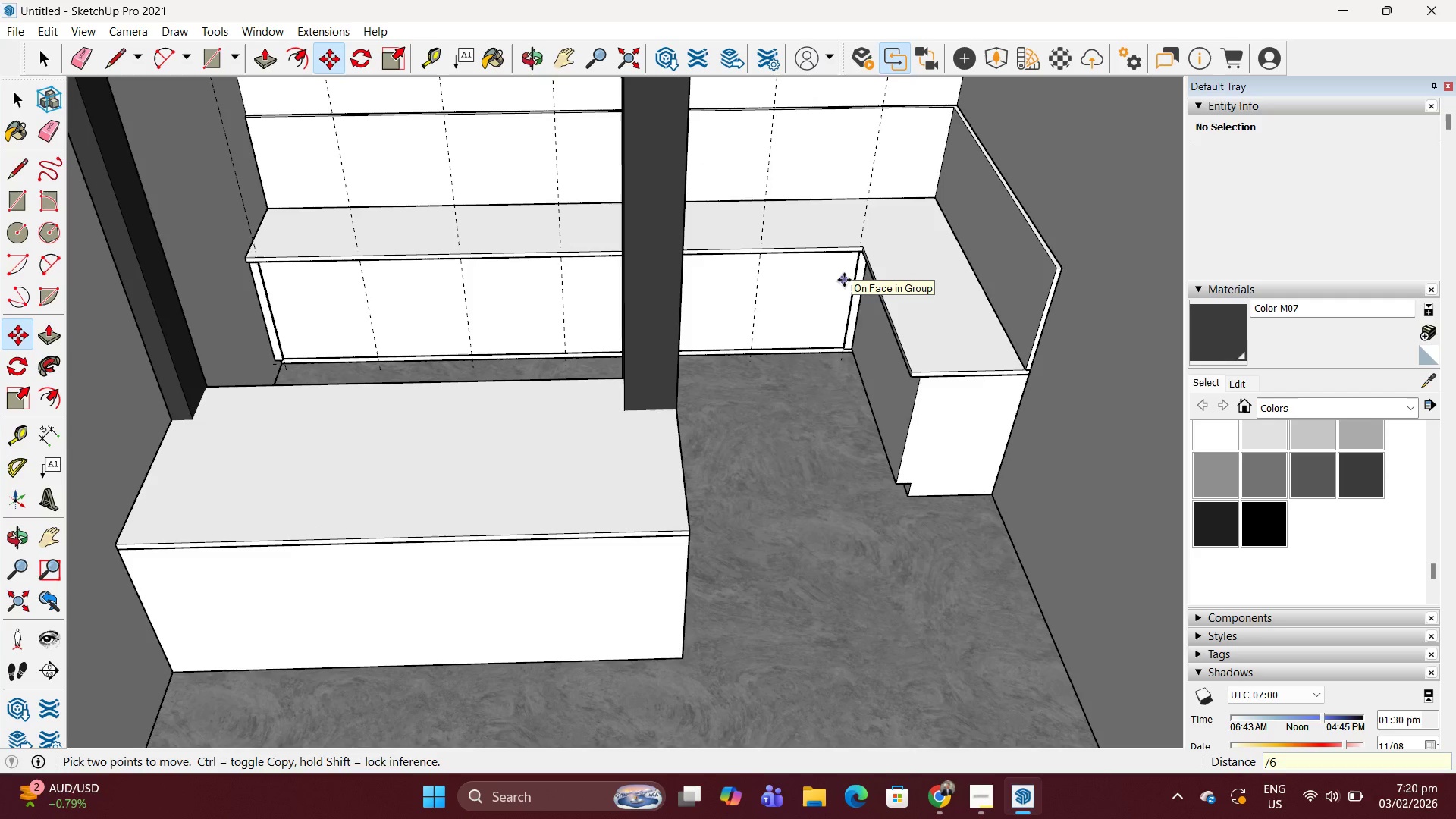 
key(Slash)
 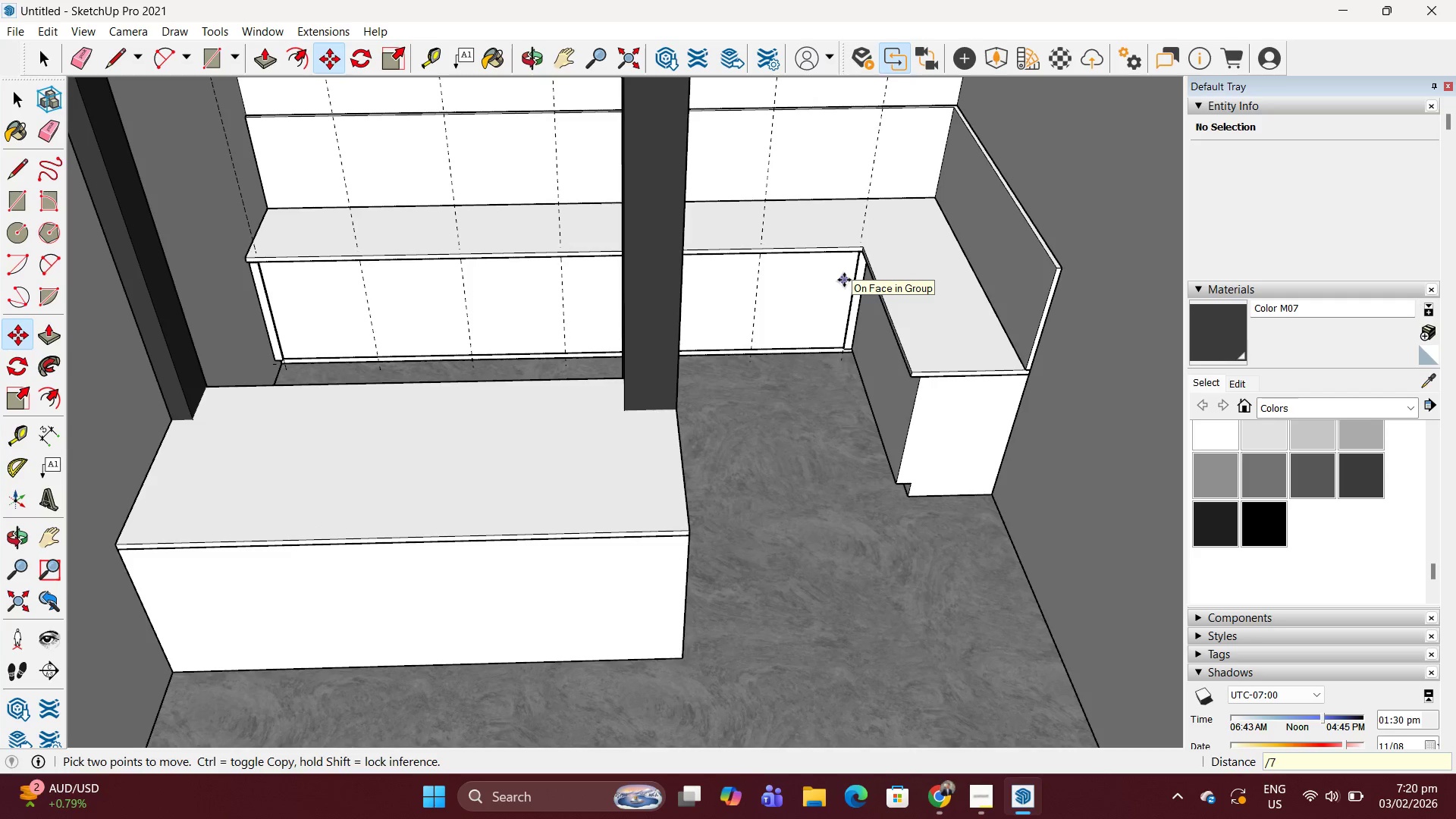 
key(7)
 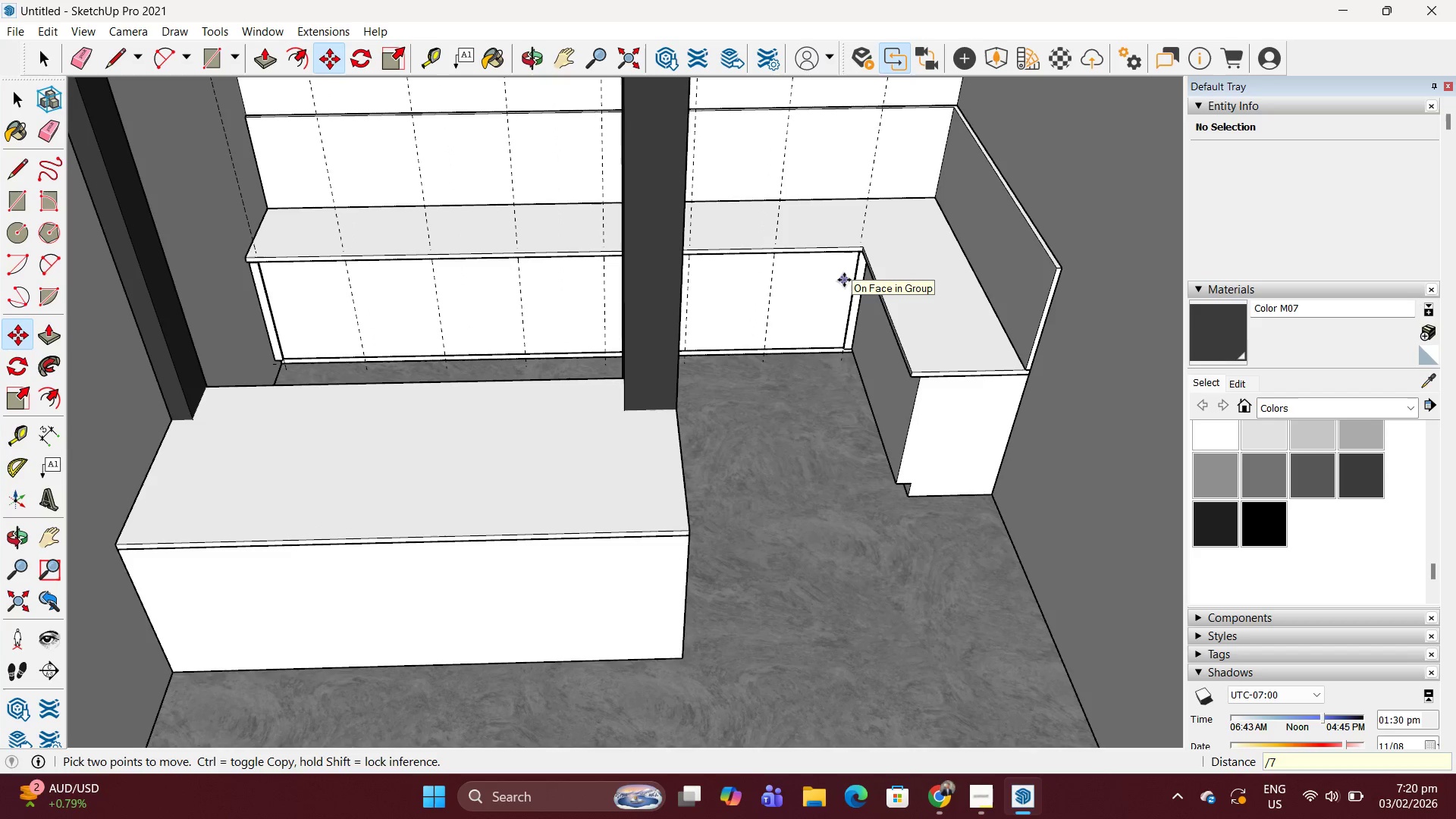 
key(Enter)
 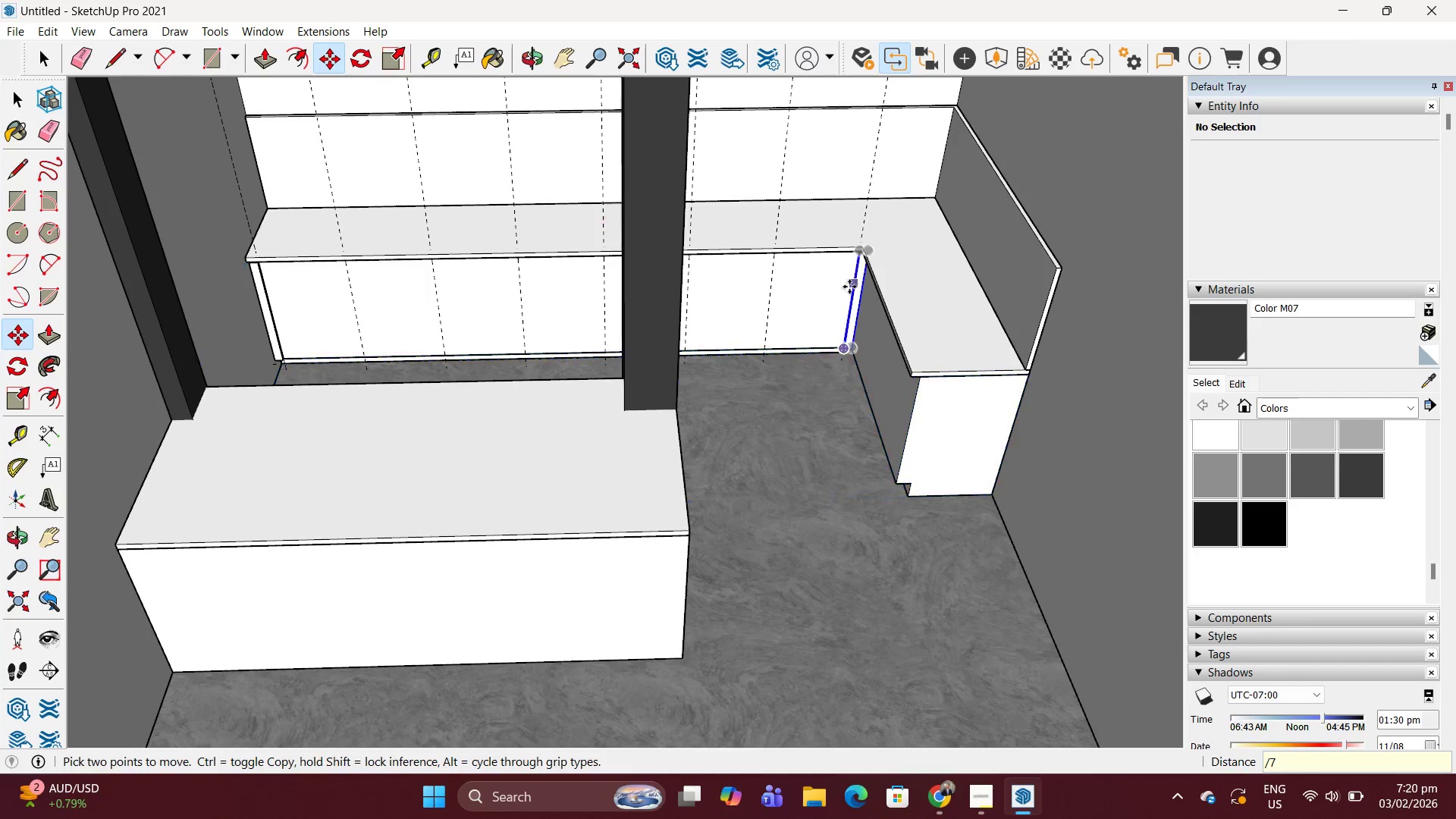 
key(T)
 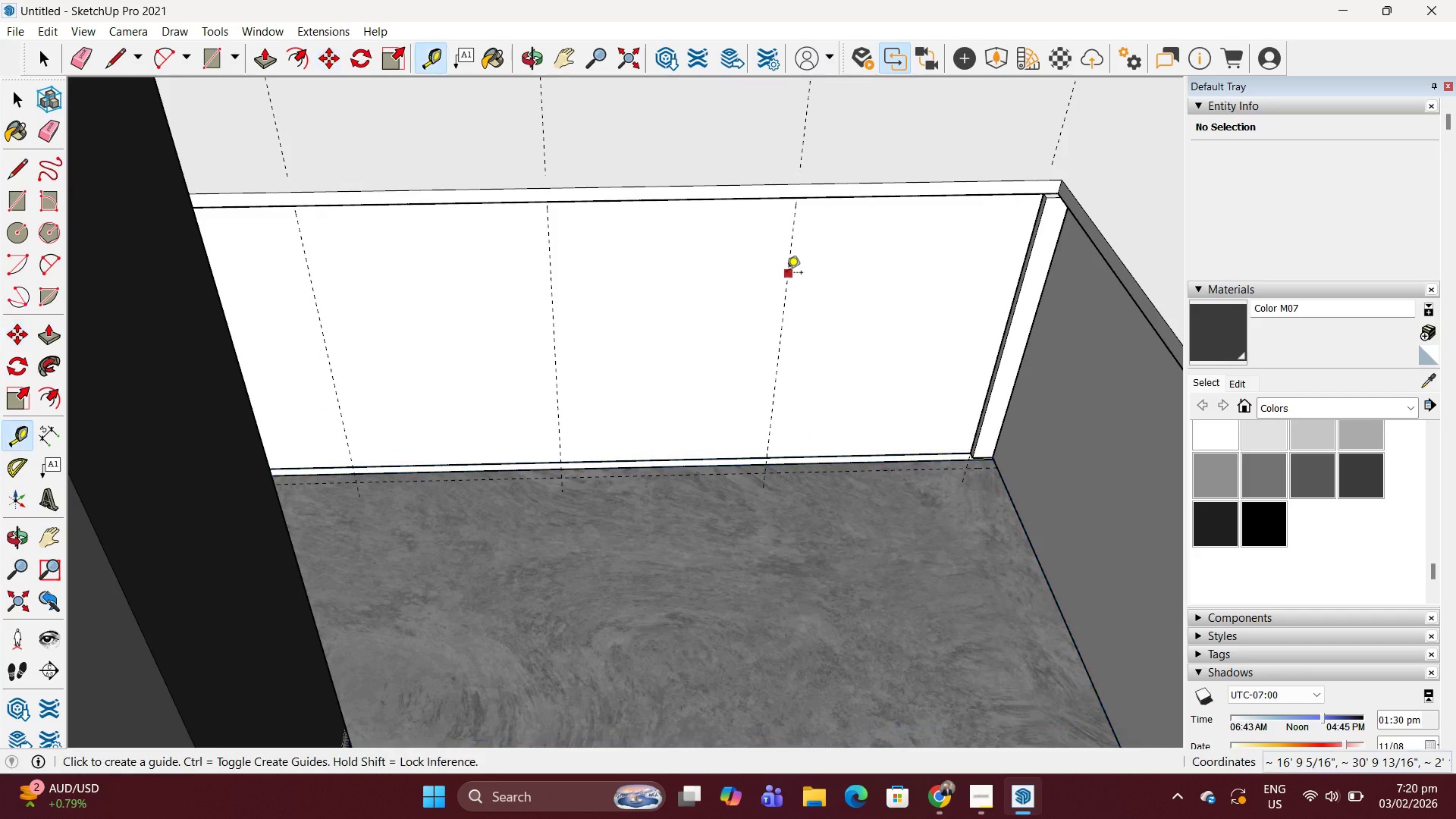 
left_click([786, 274])
 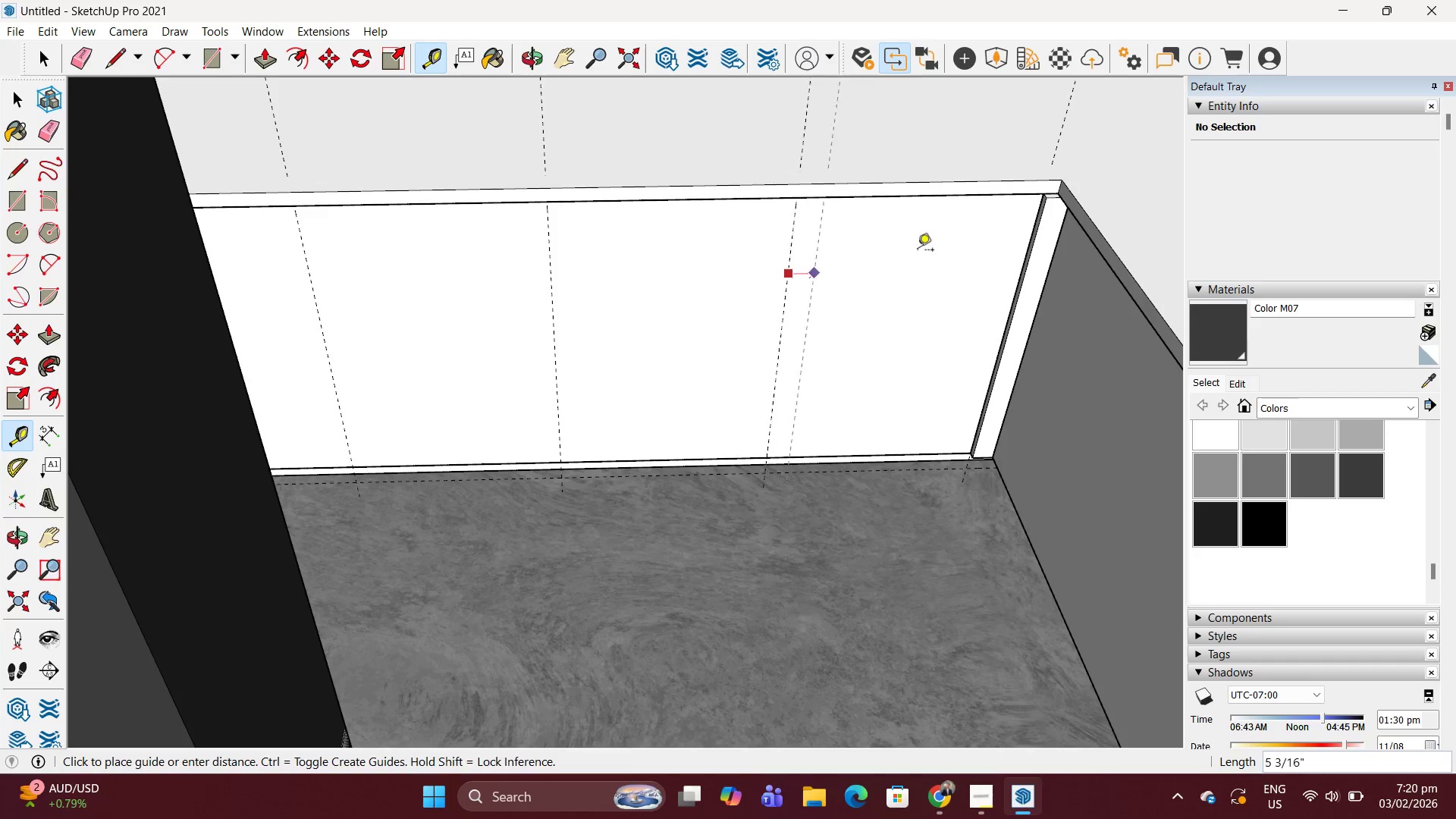 
scroll: coordinate [1009, 244], scroll_direction: up, amount: 15.0
 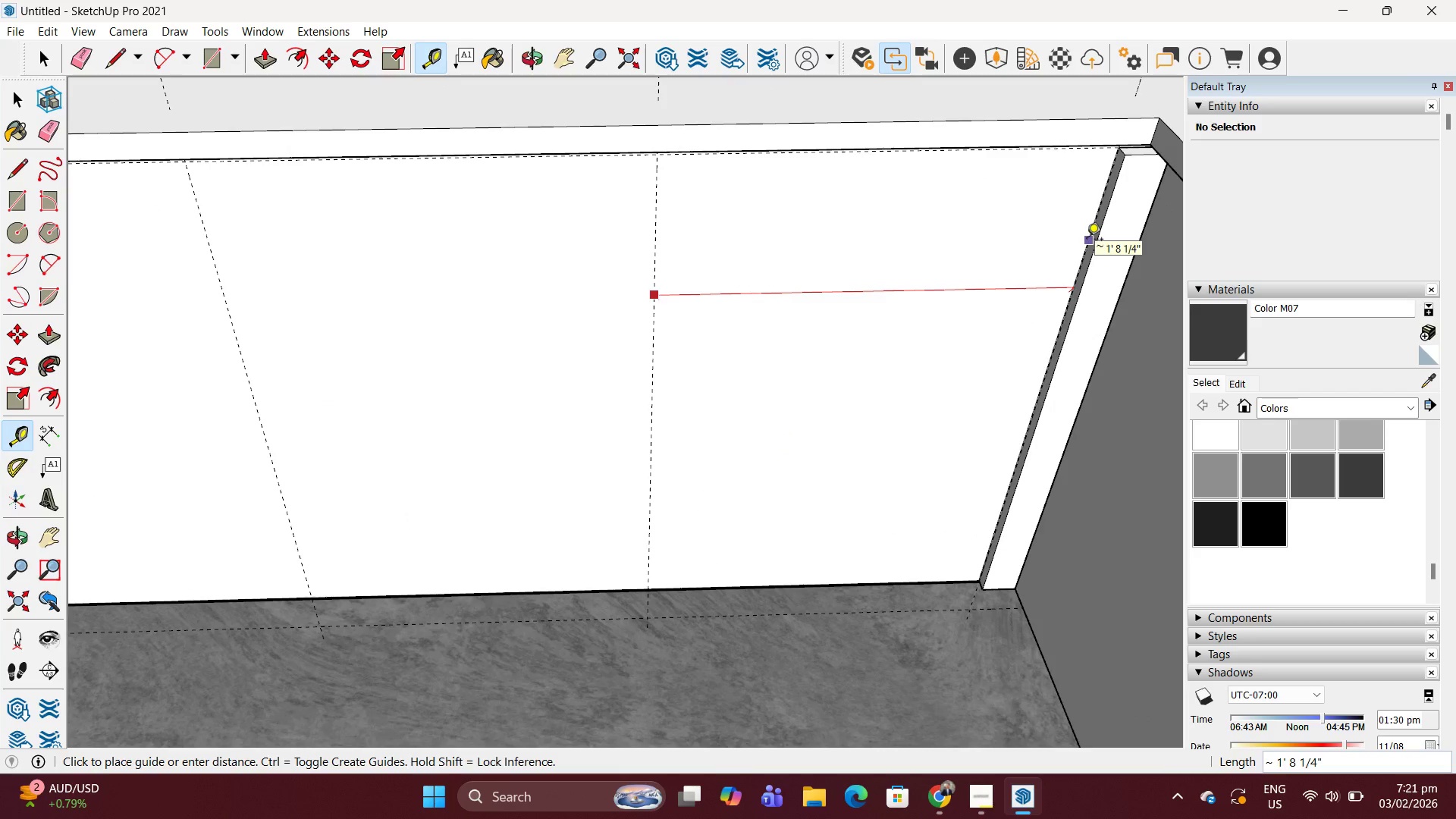 
wait(7.92)
 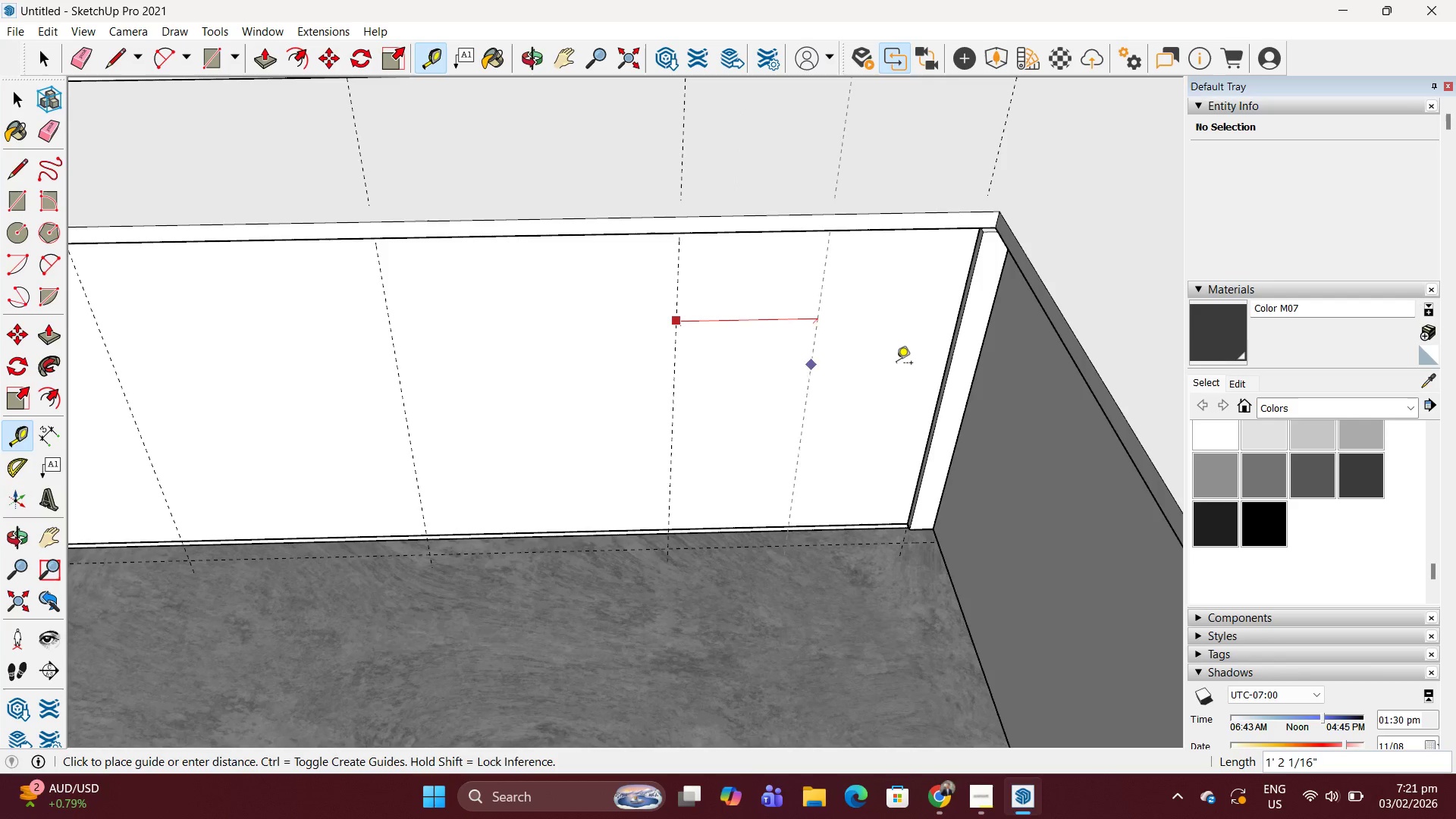 
key(Control+Z)
 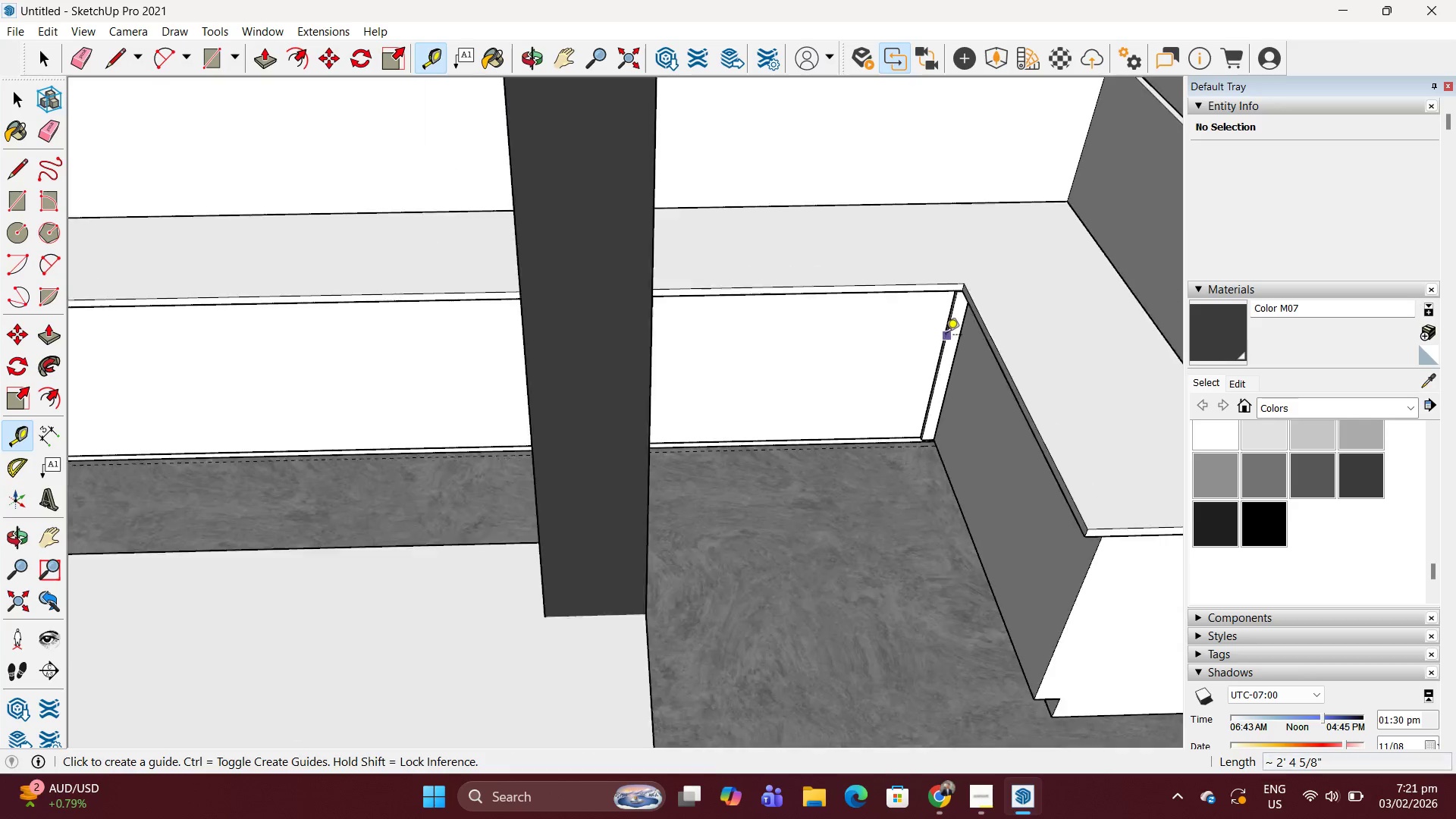 
key(Space)
 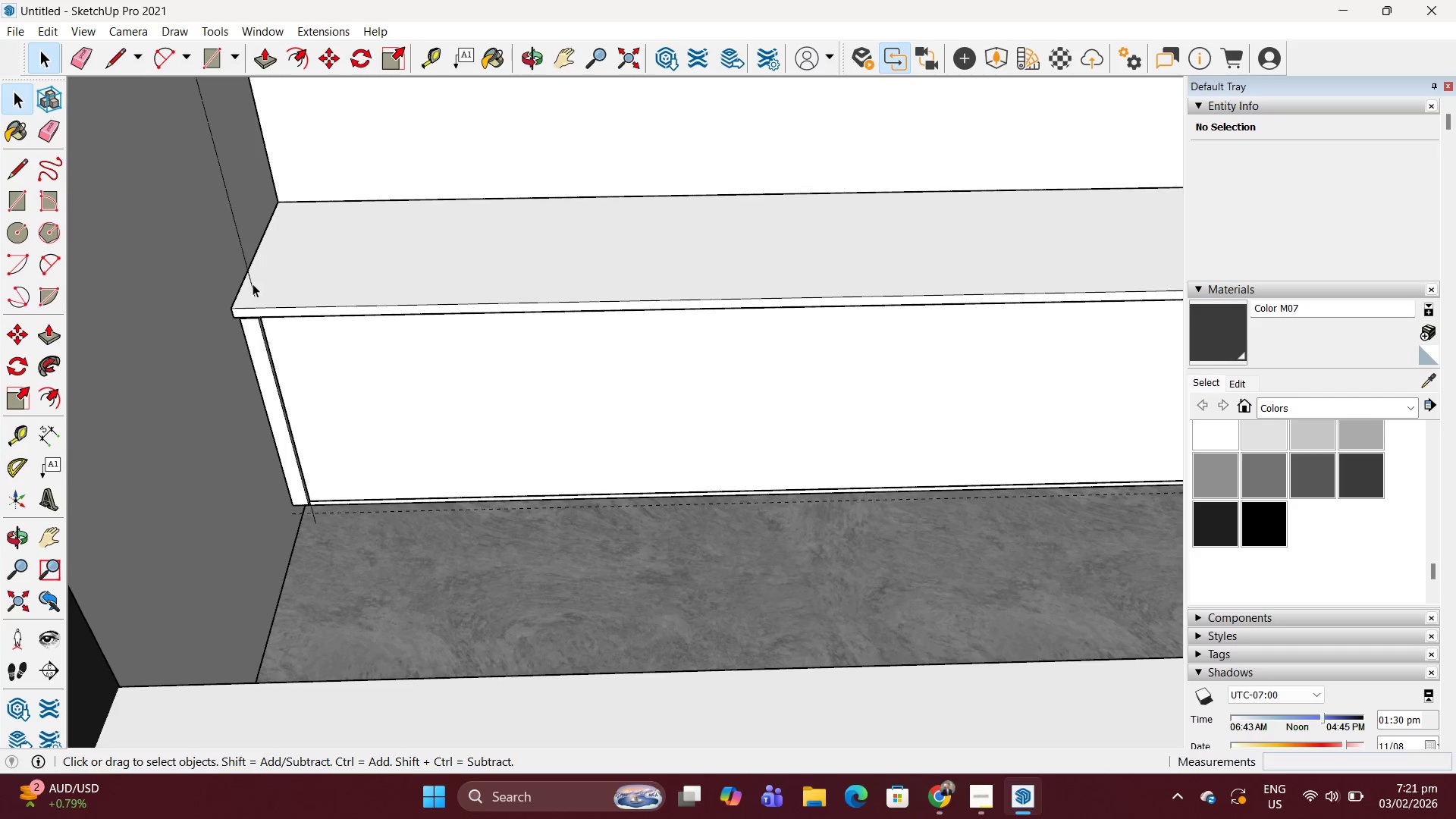 
scroll: coordinate [209, 294], scroll_direction: down, amount: 12.0
 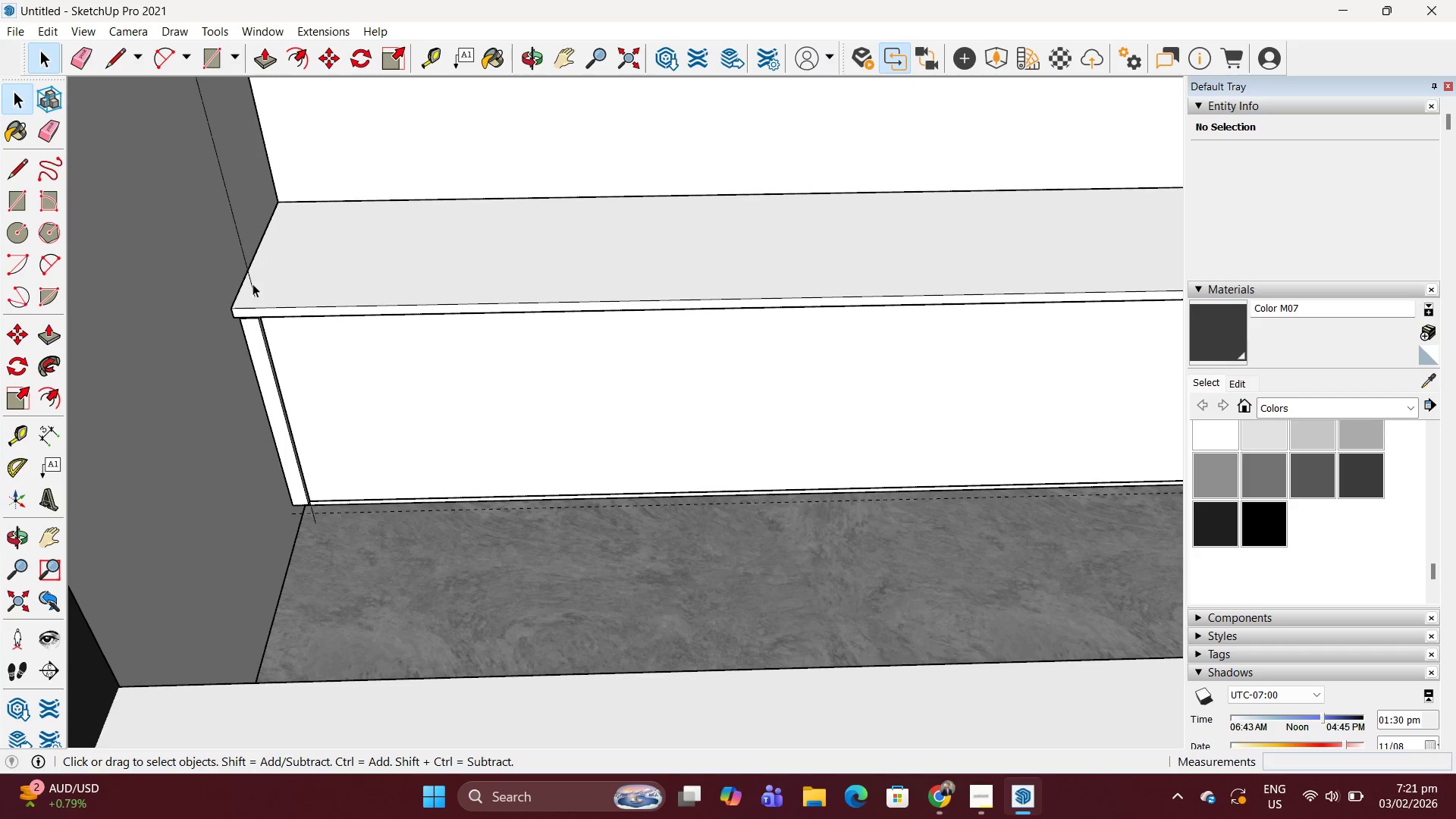 
left_click([252, 284])
 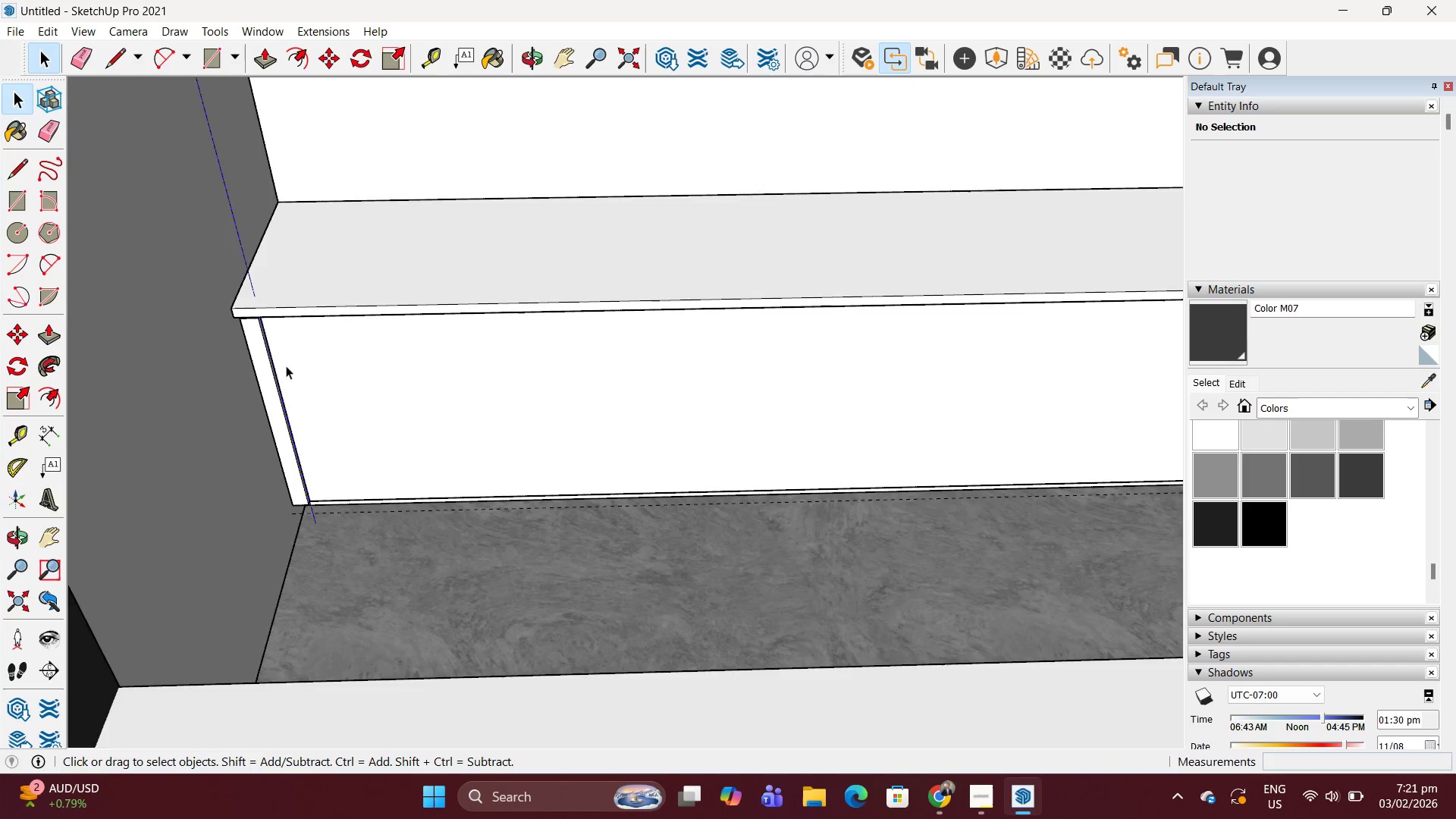 
key(M)
 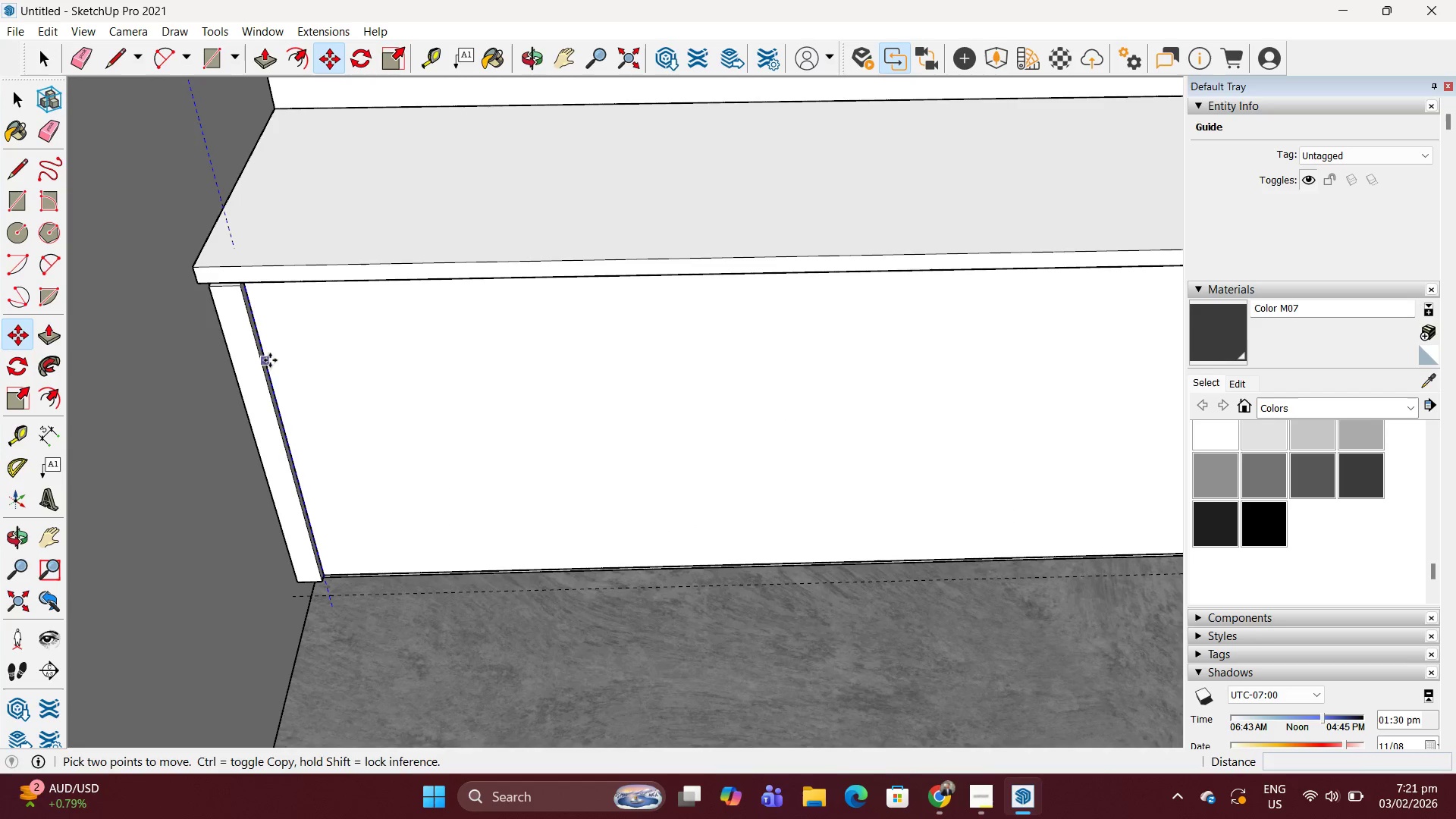 
scroll: coordinate [275, 366], scroll_direction: up, amount: 5.0
 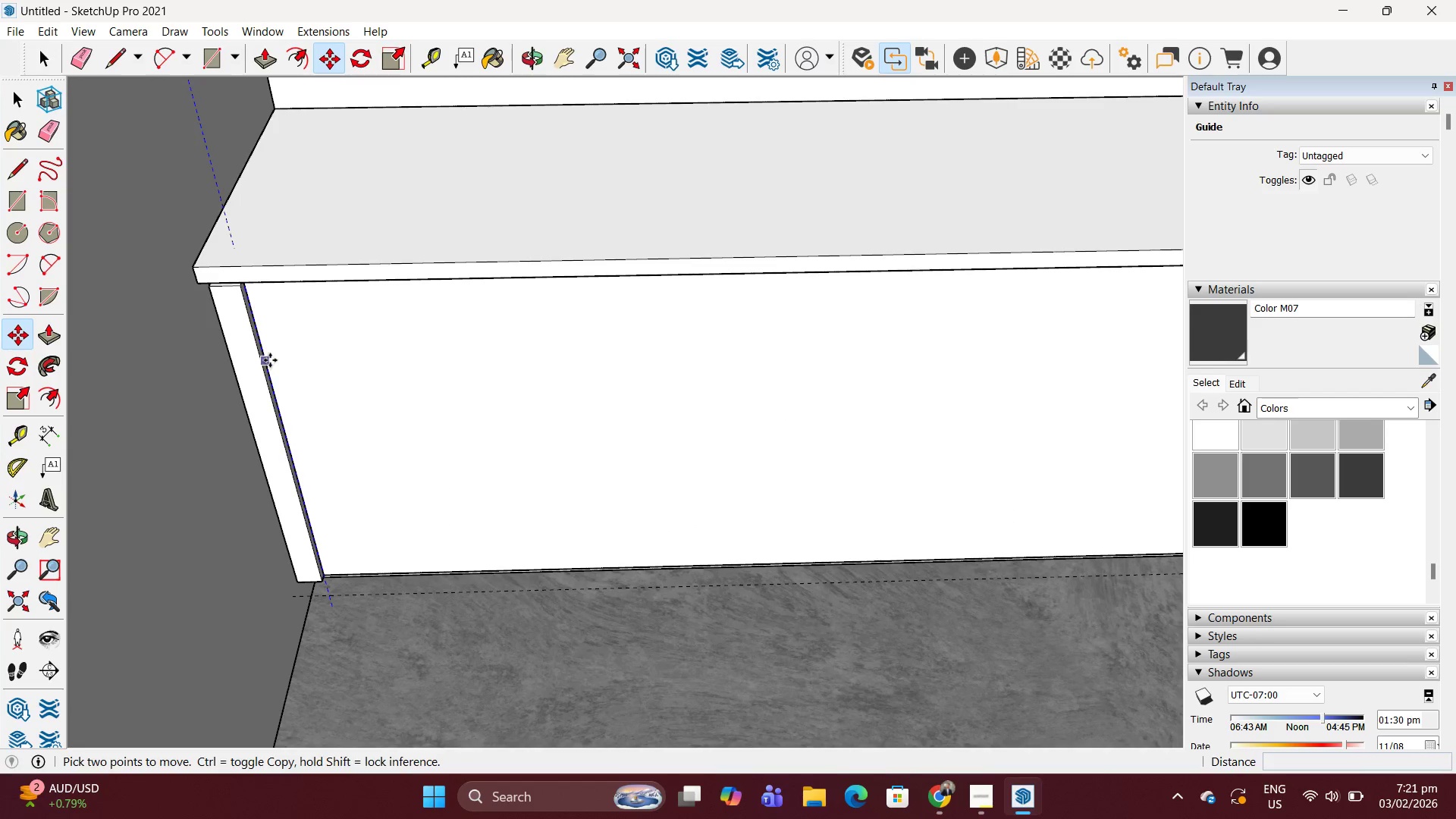 
left_click([270, 360])
 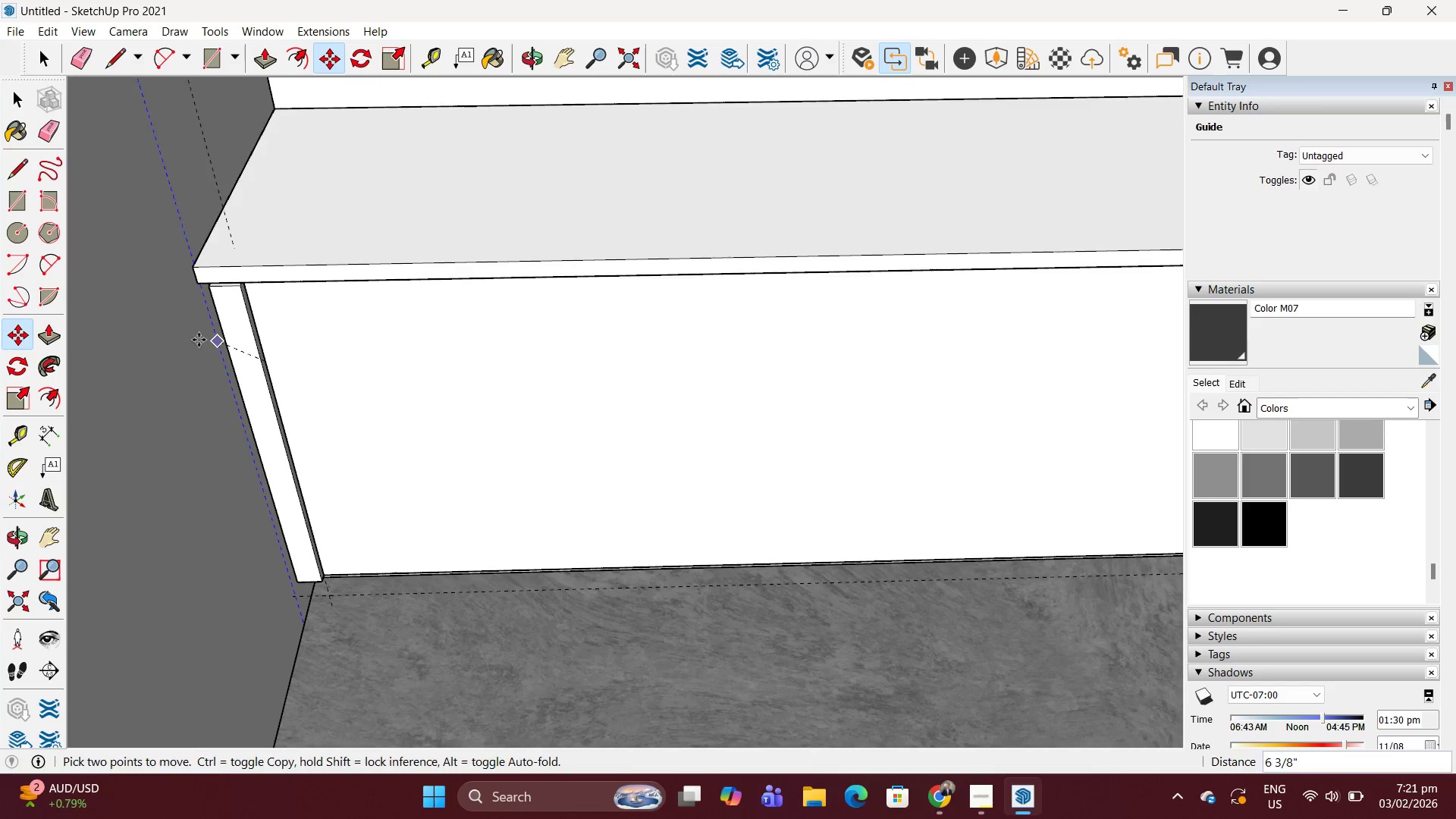 
key(Control+ControlLeft)
 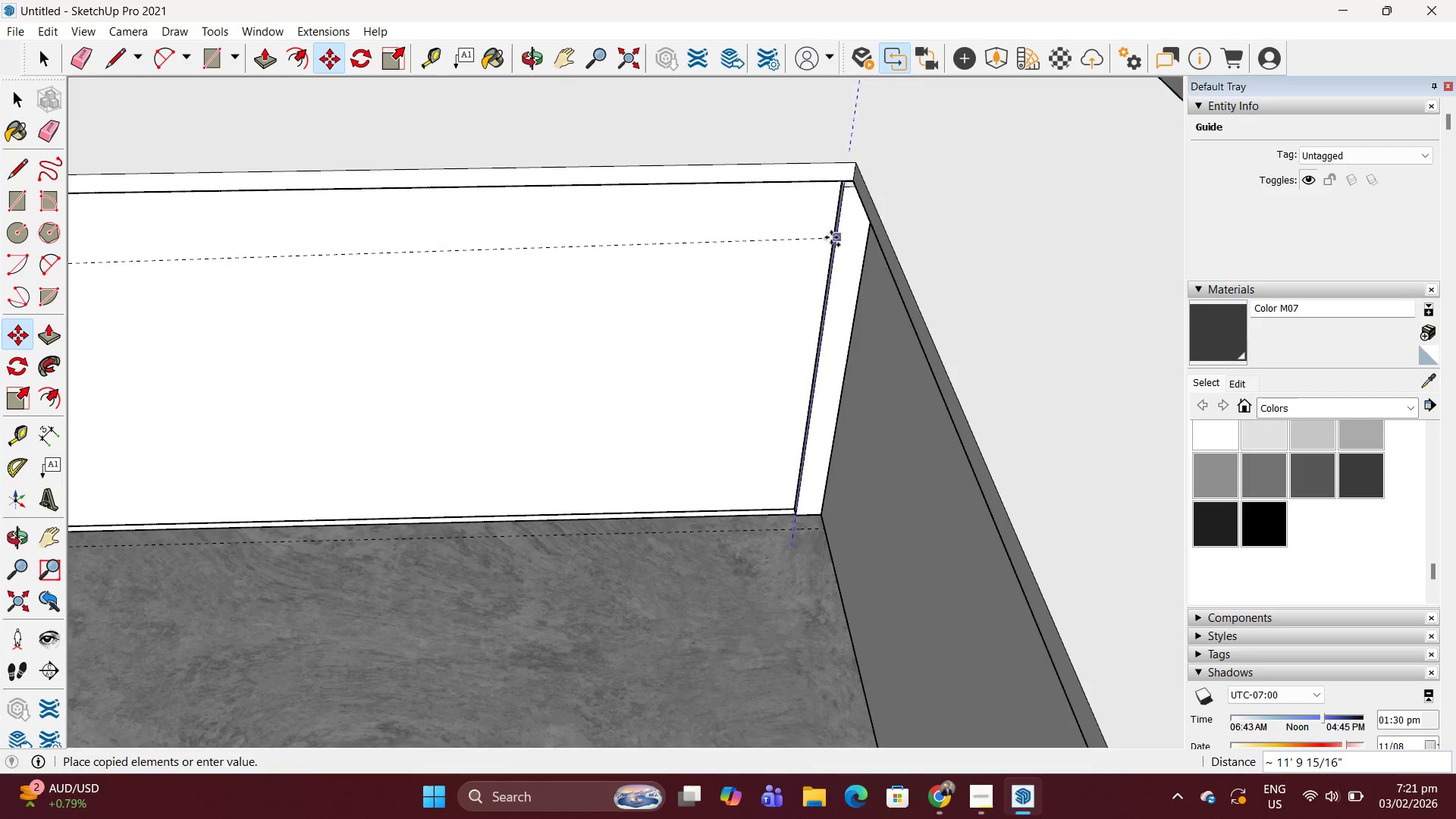 
scroll: coordinate [818, 281], scroll_direction: none, amount: 0.0
 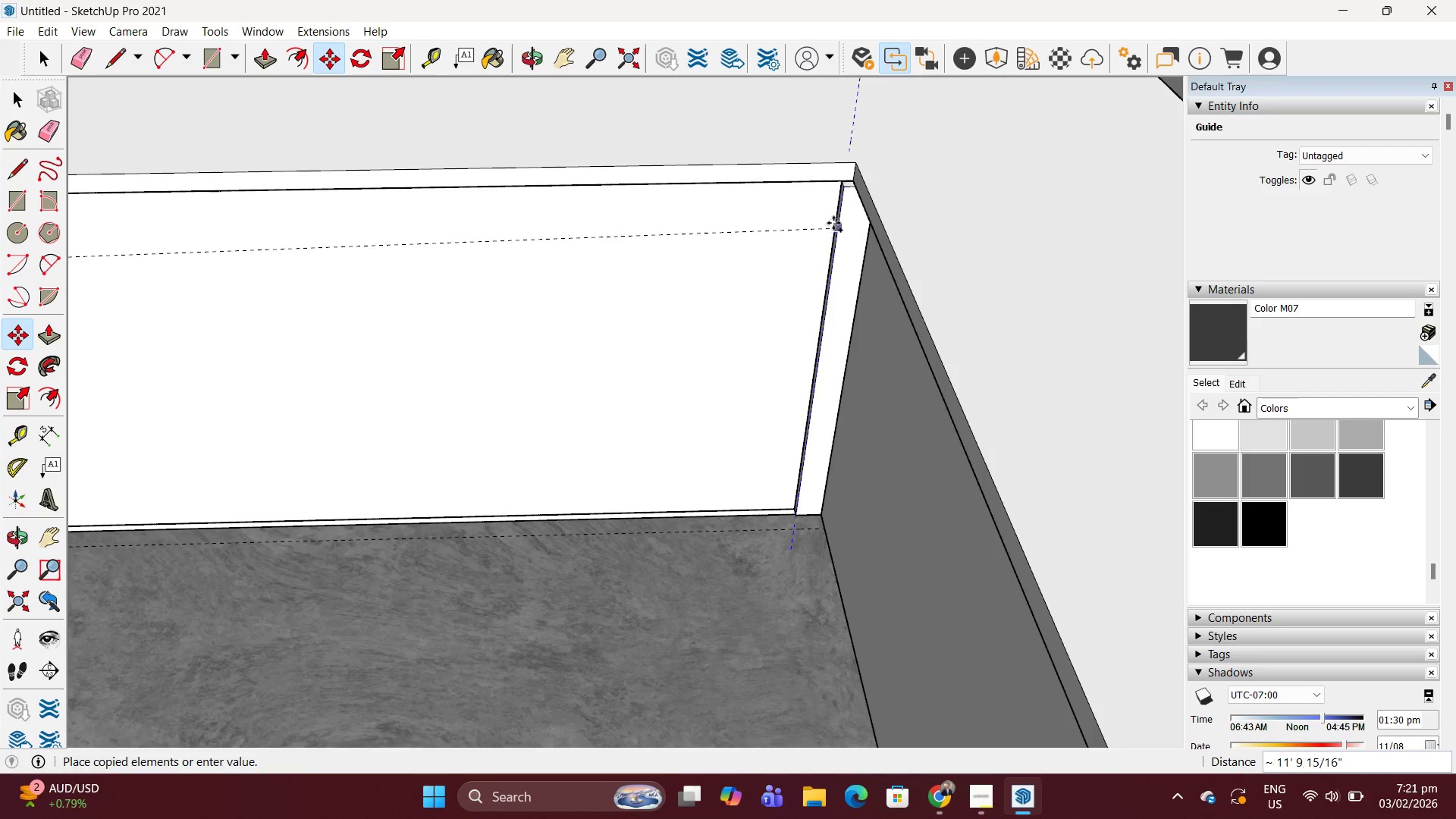 
scroll: coordinate [808, 256], scroll_direction: up, amount: 7.0
 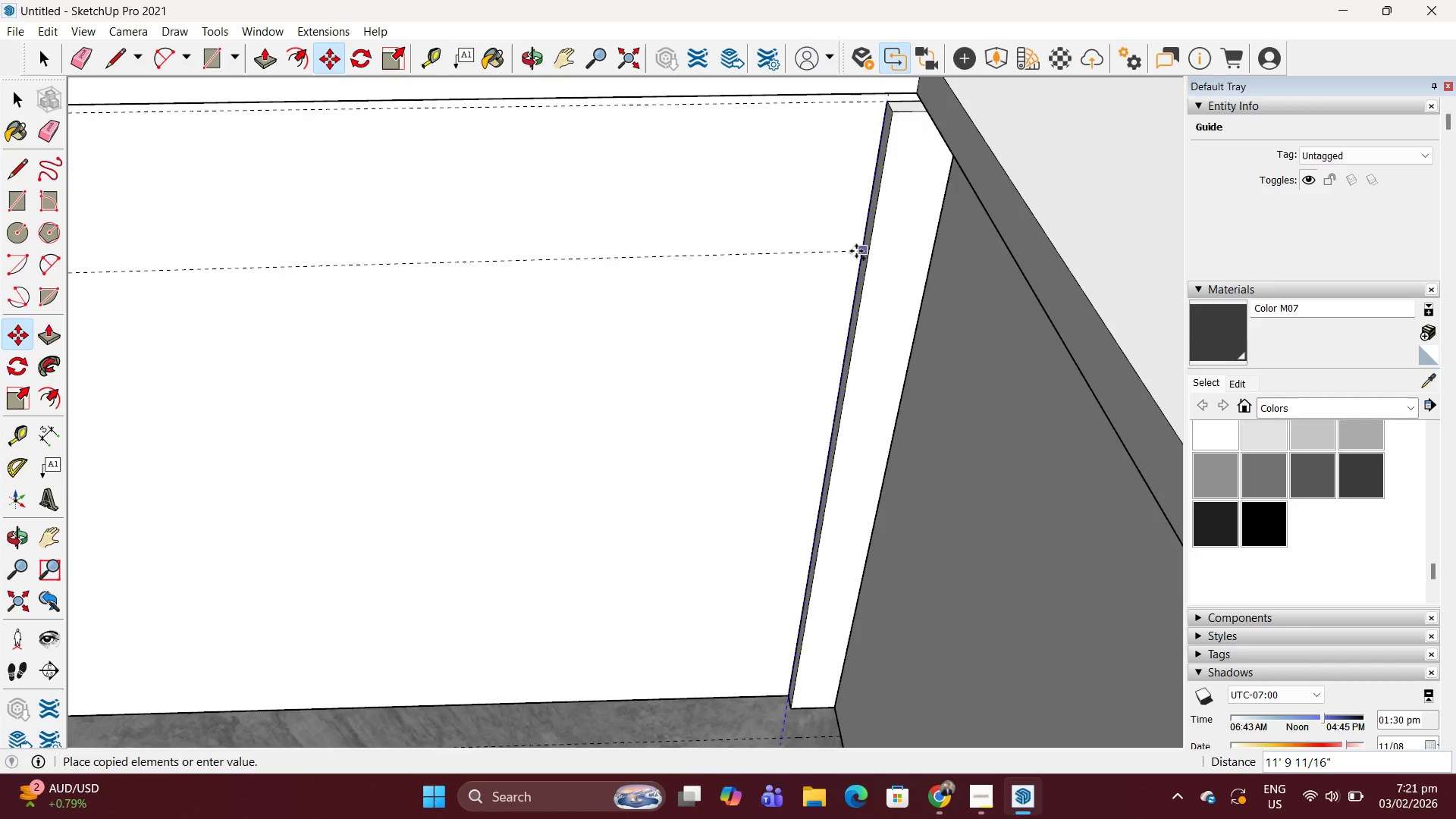 
scroll: coordinate [840, 263], scroll_direction: down, amount: 8.0
 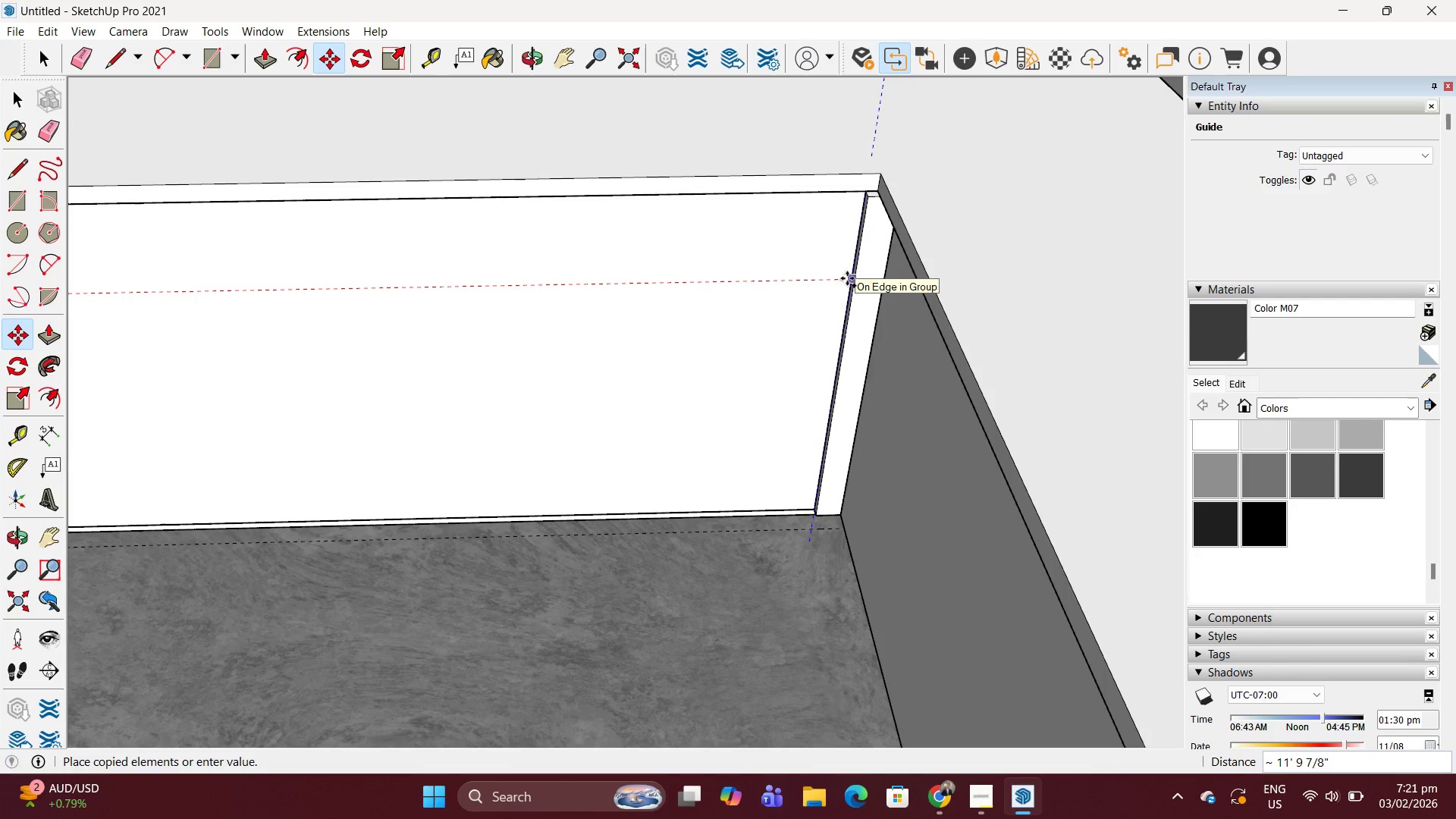 
left_click([847, 278])
 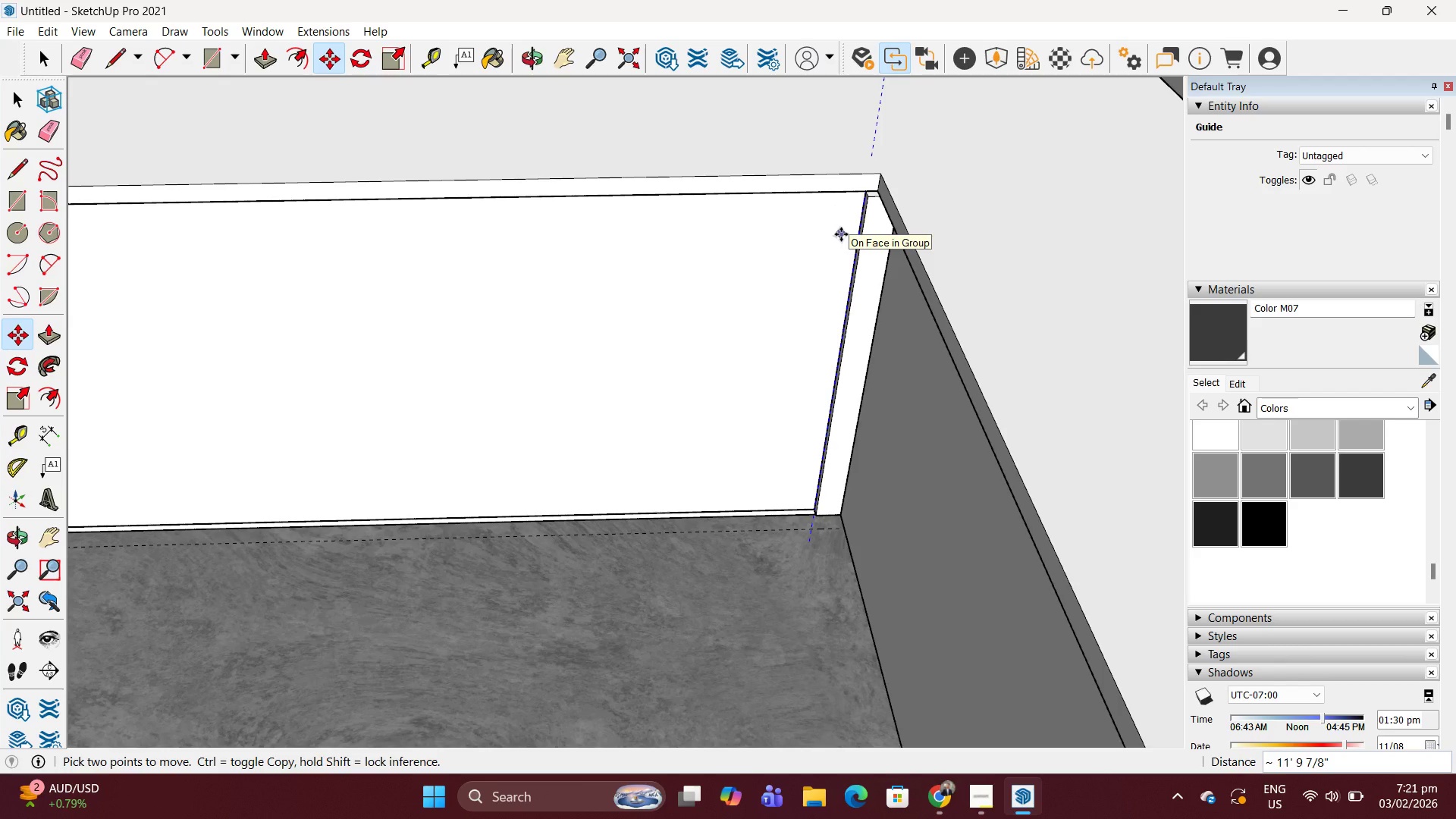 
key(Slash)
 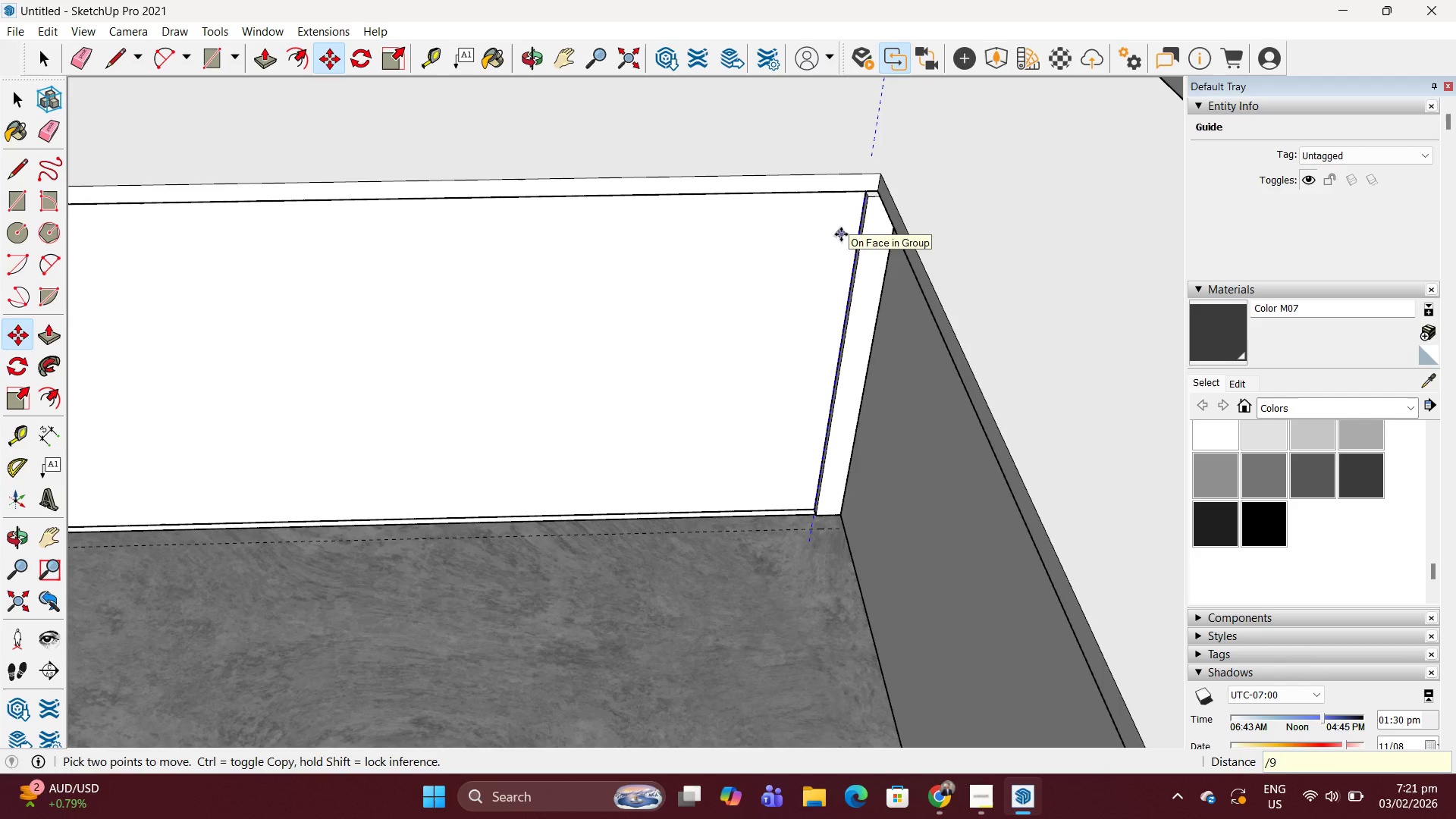 
key(9)
 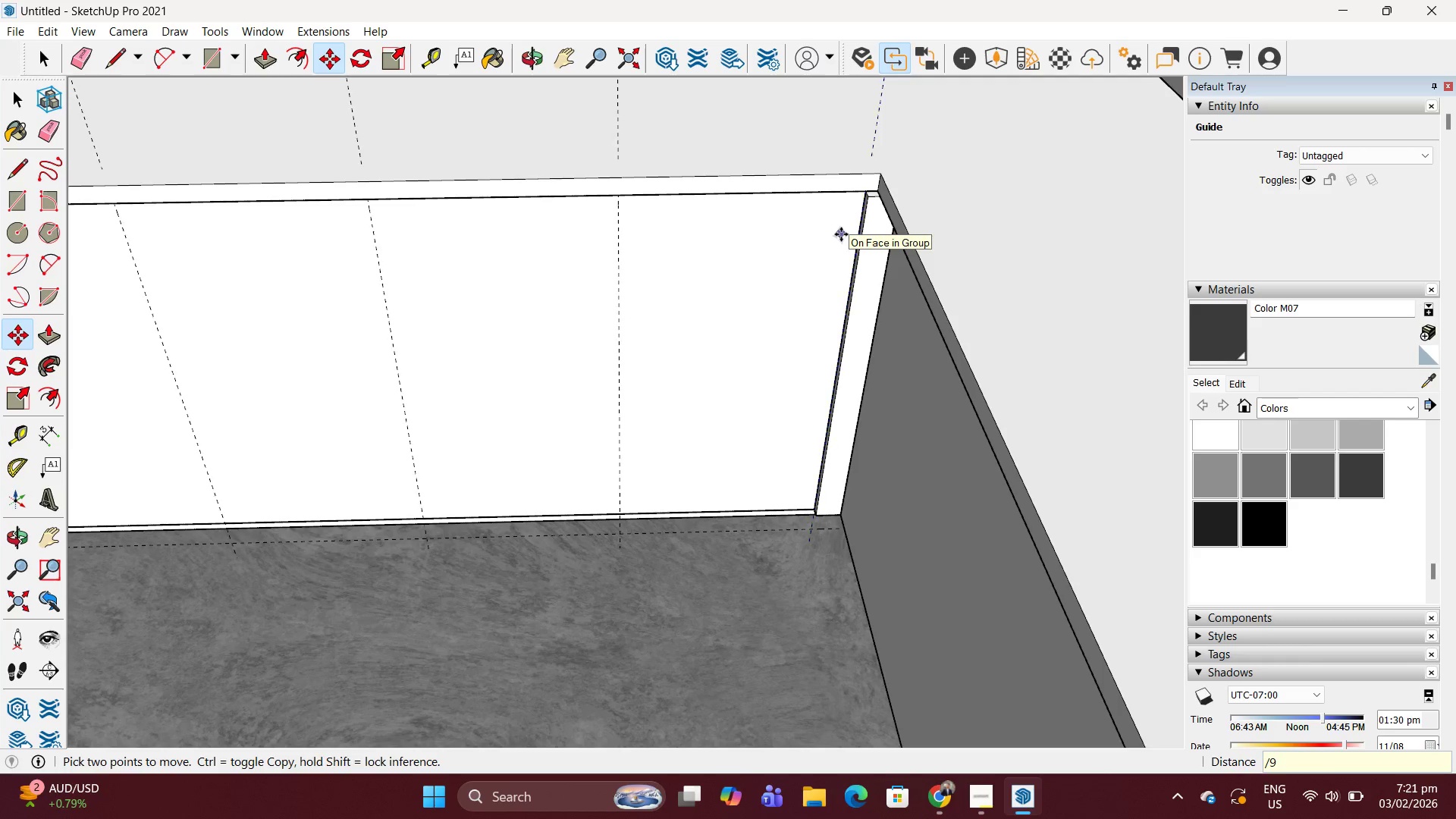 
key(Enter)
 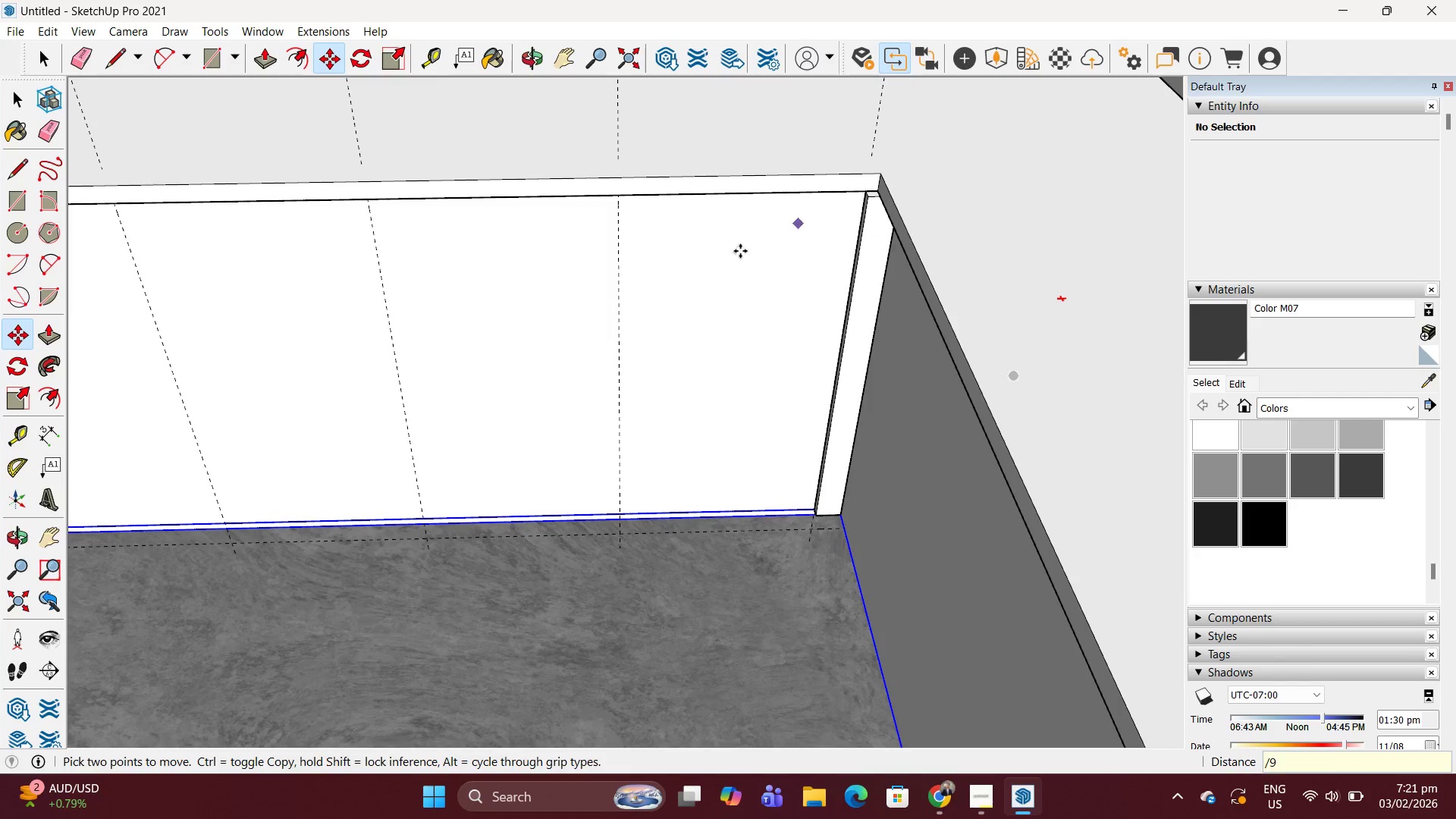 
key(T)
 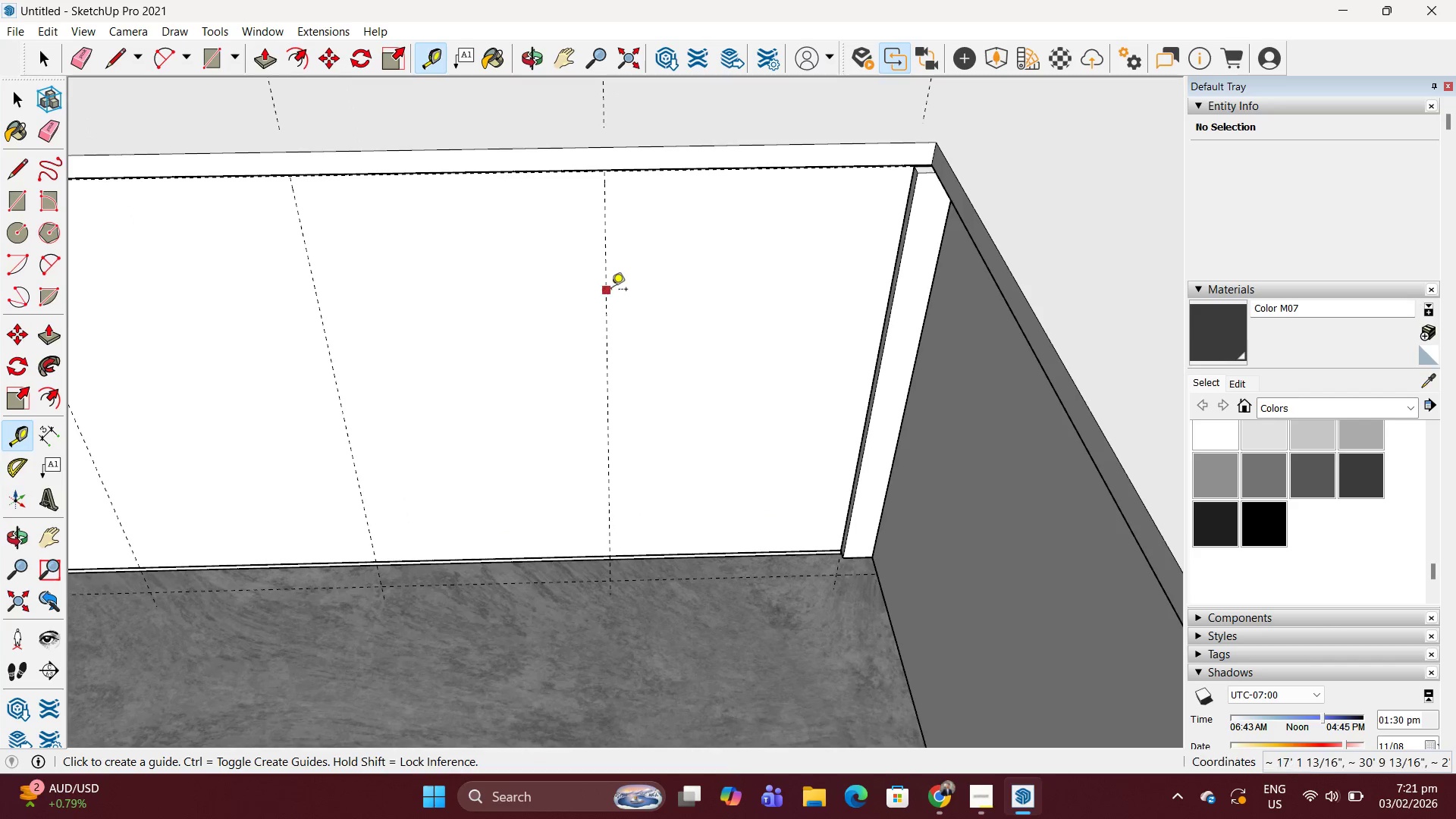 
scroll: coordinate [669, 290], scroll_direction: up, amount: 2.0
 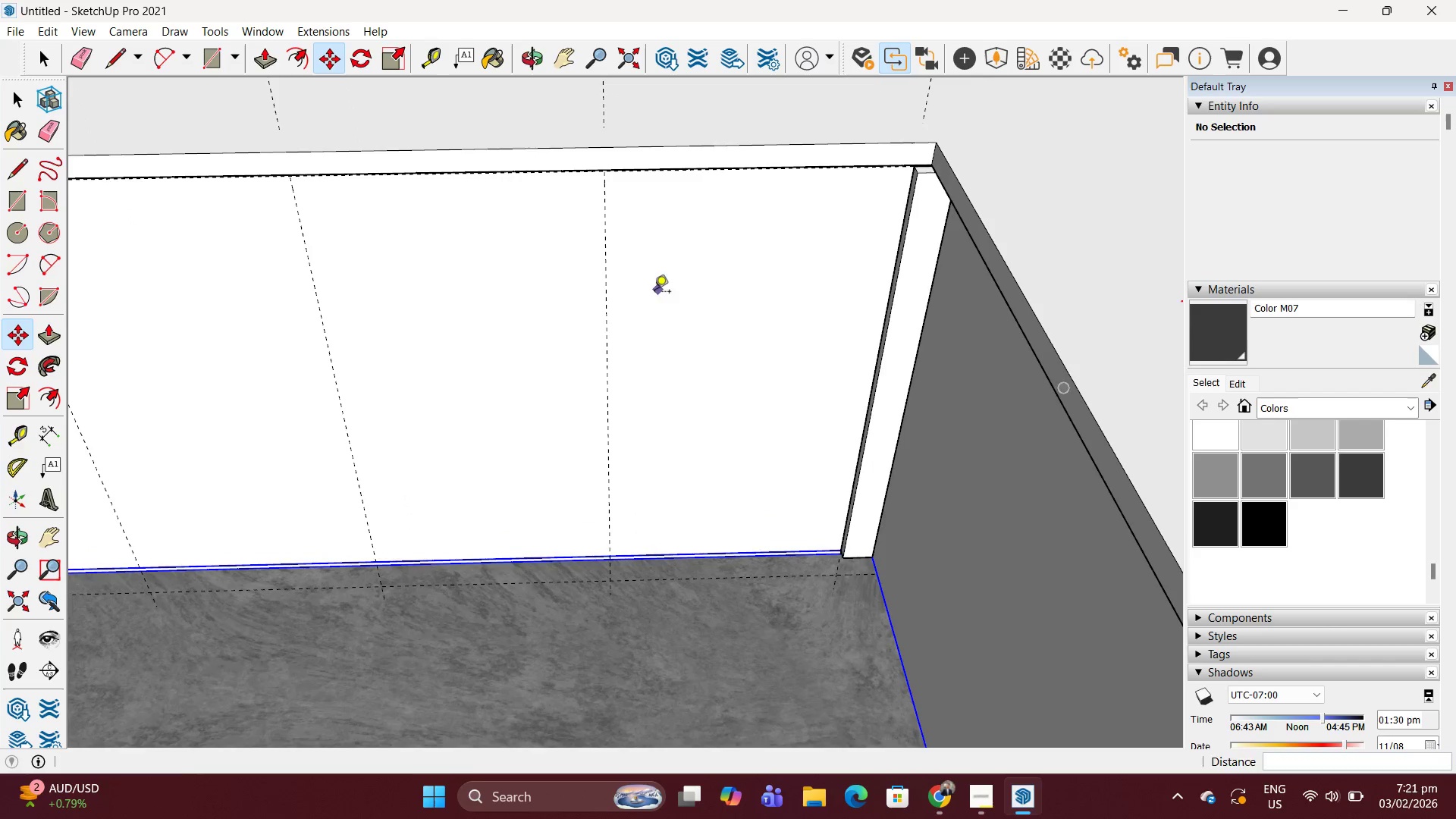 
left_click([611, 290])
 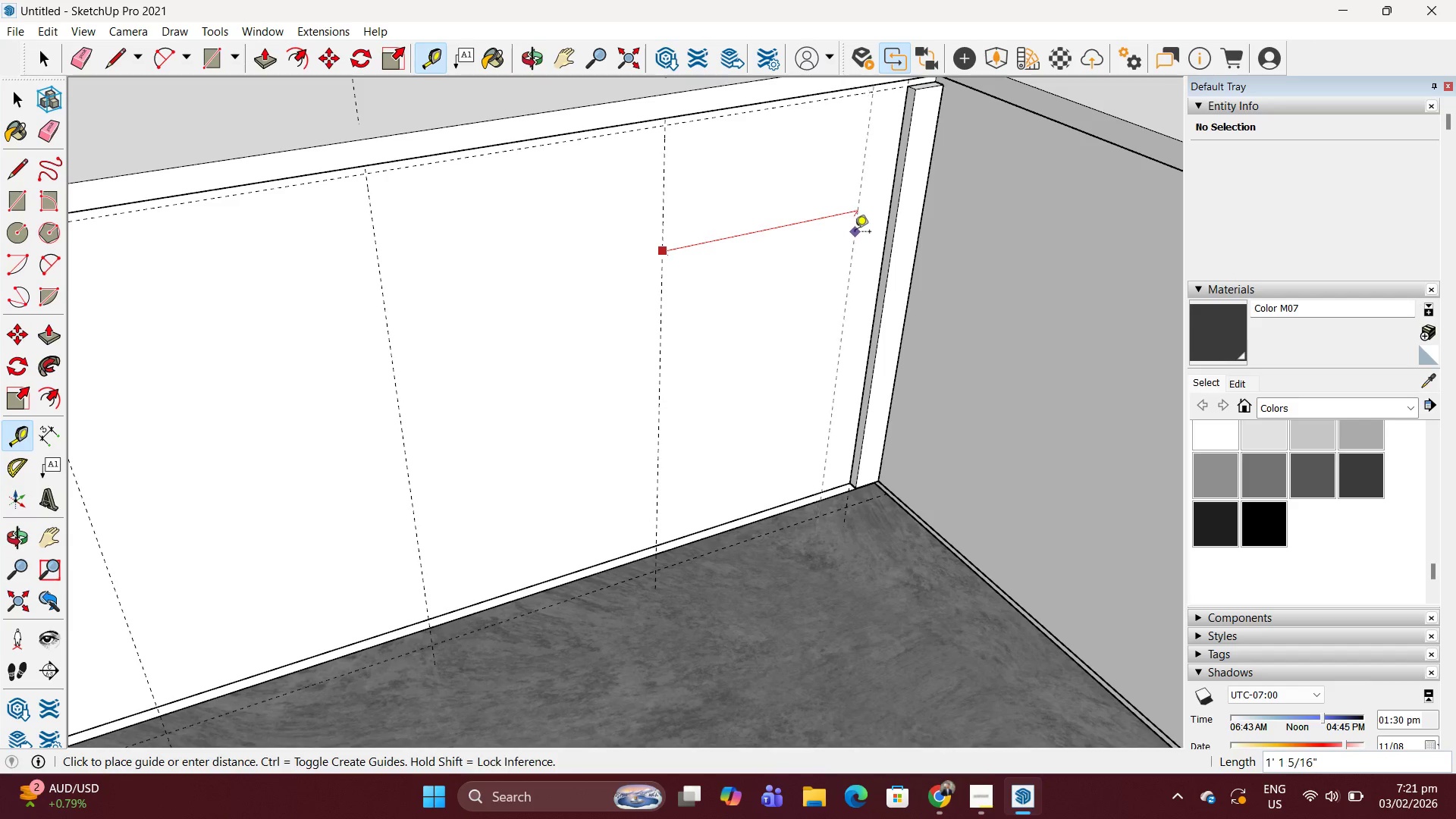 
wait(5.78)
 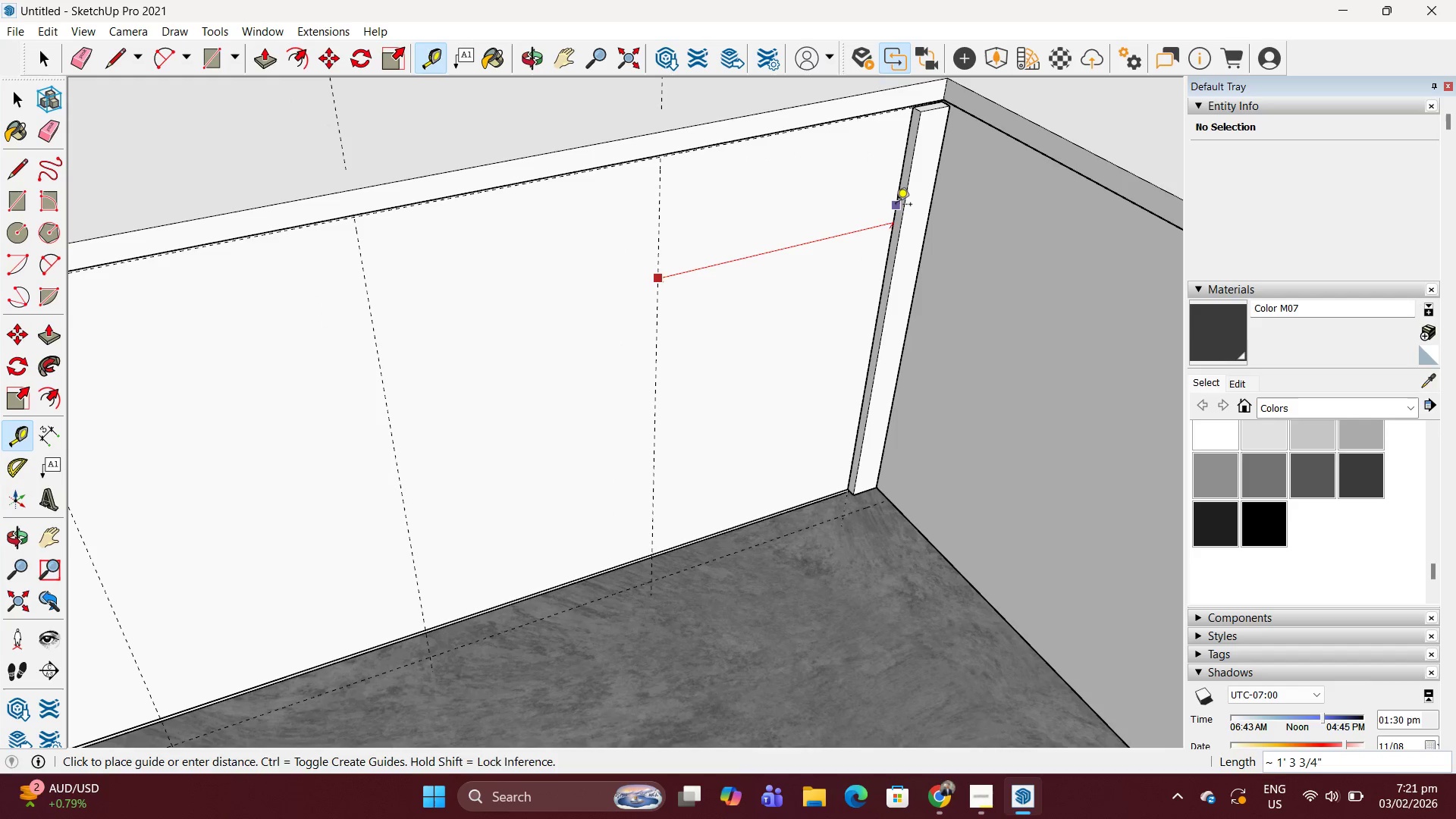 
scroll: coordinate [753, 323], scroll_direction: down, amount: 3.0
 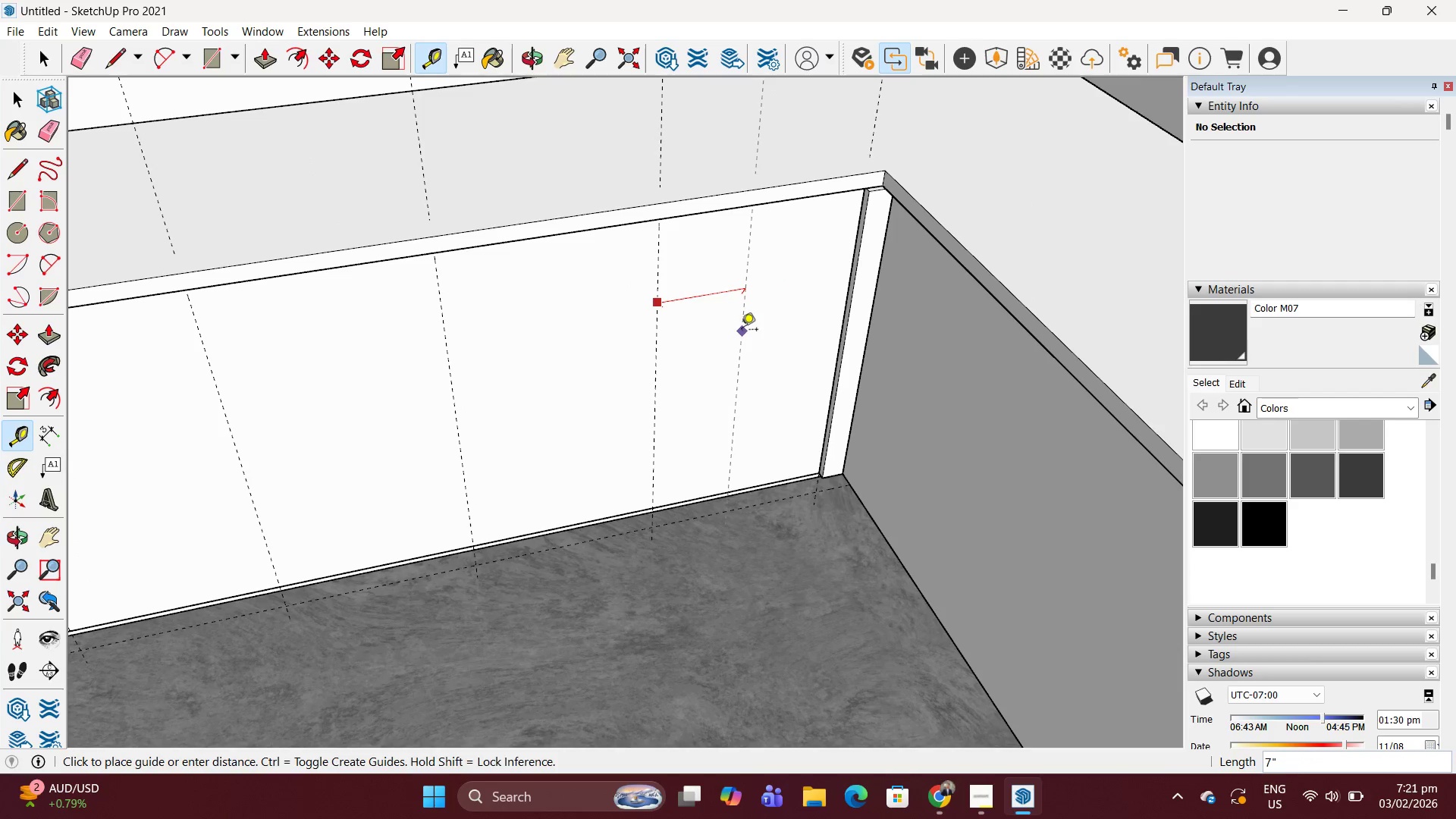 
key(Control+Z)
 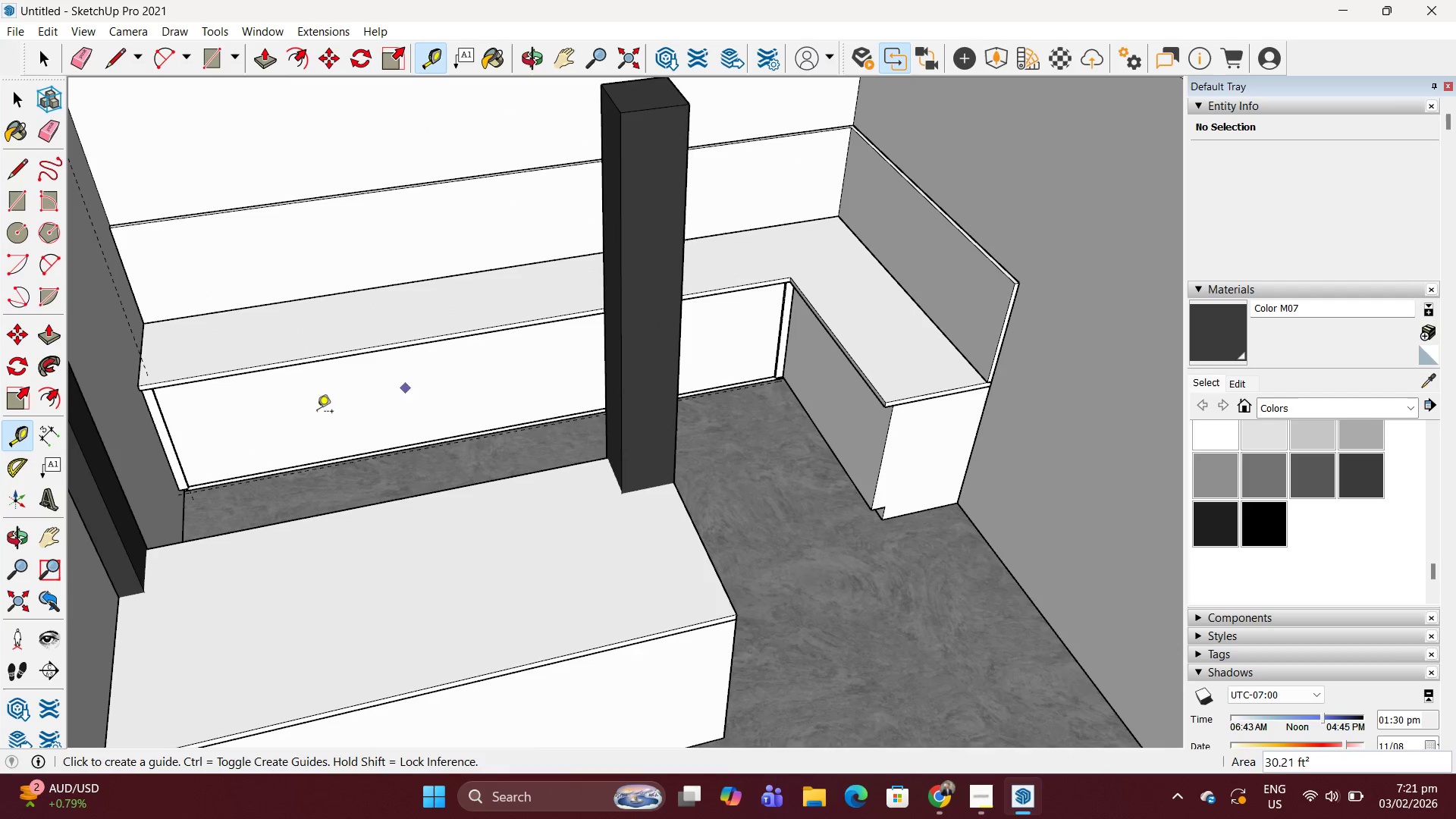 
scroll: coordinate [750, 322], scroll_direction: down, amount: 12.0
 